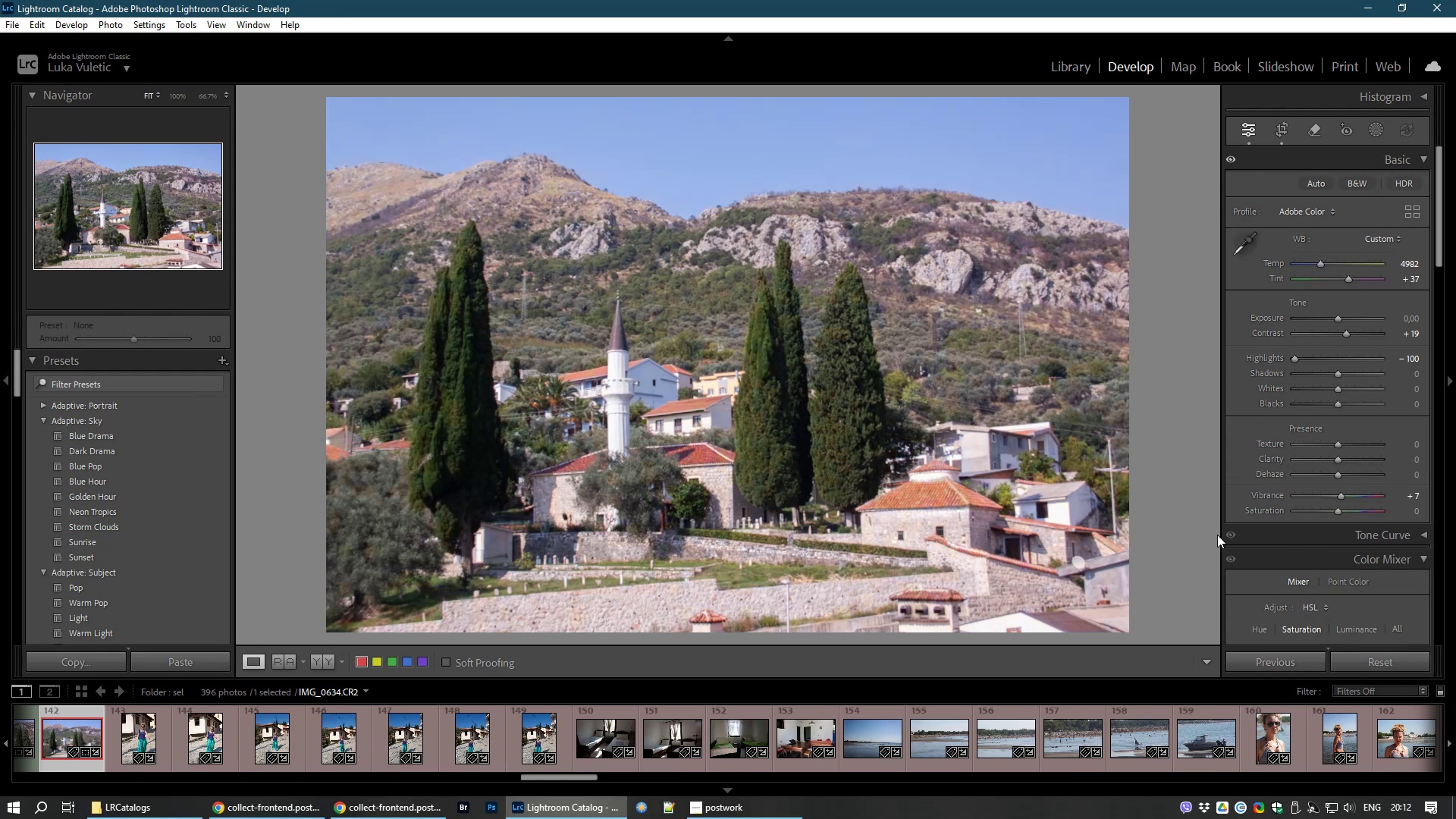 
left_click_drag(start_coordinate=[1336, 388], to_coordinate=[1345, 391])
 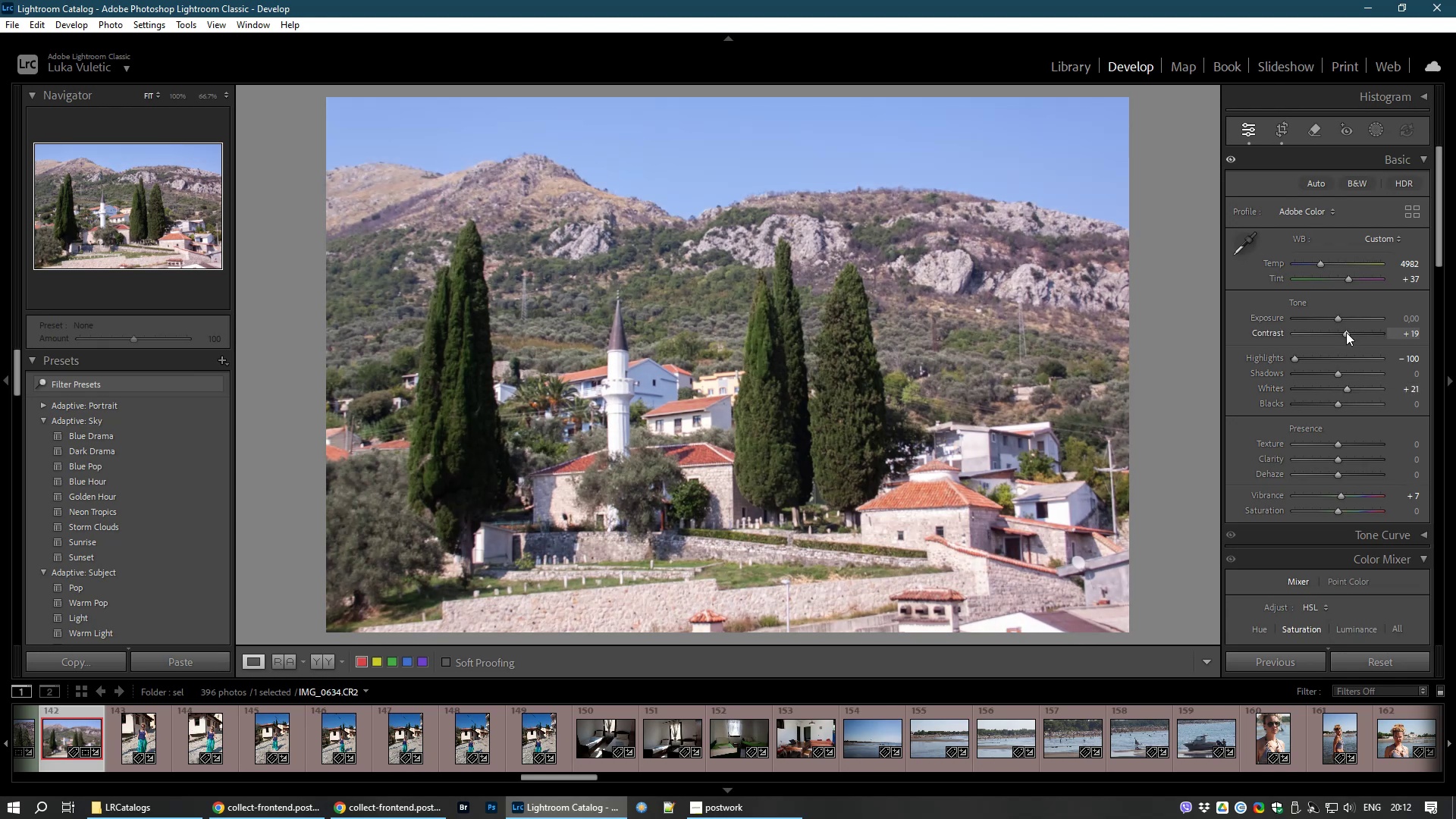 
left_click_drag(start_coordinate=[1345, 337], to_coordinate=[1348, 339])
 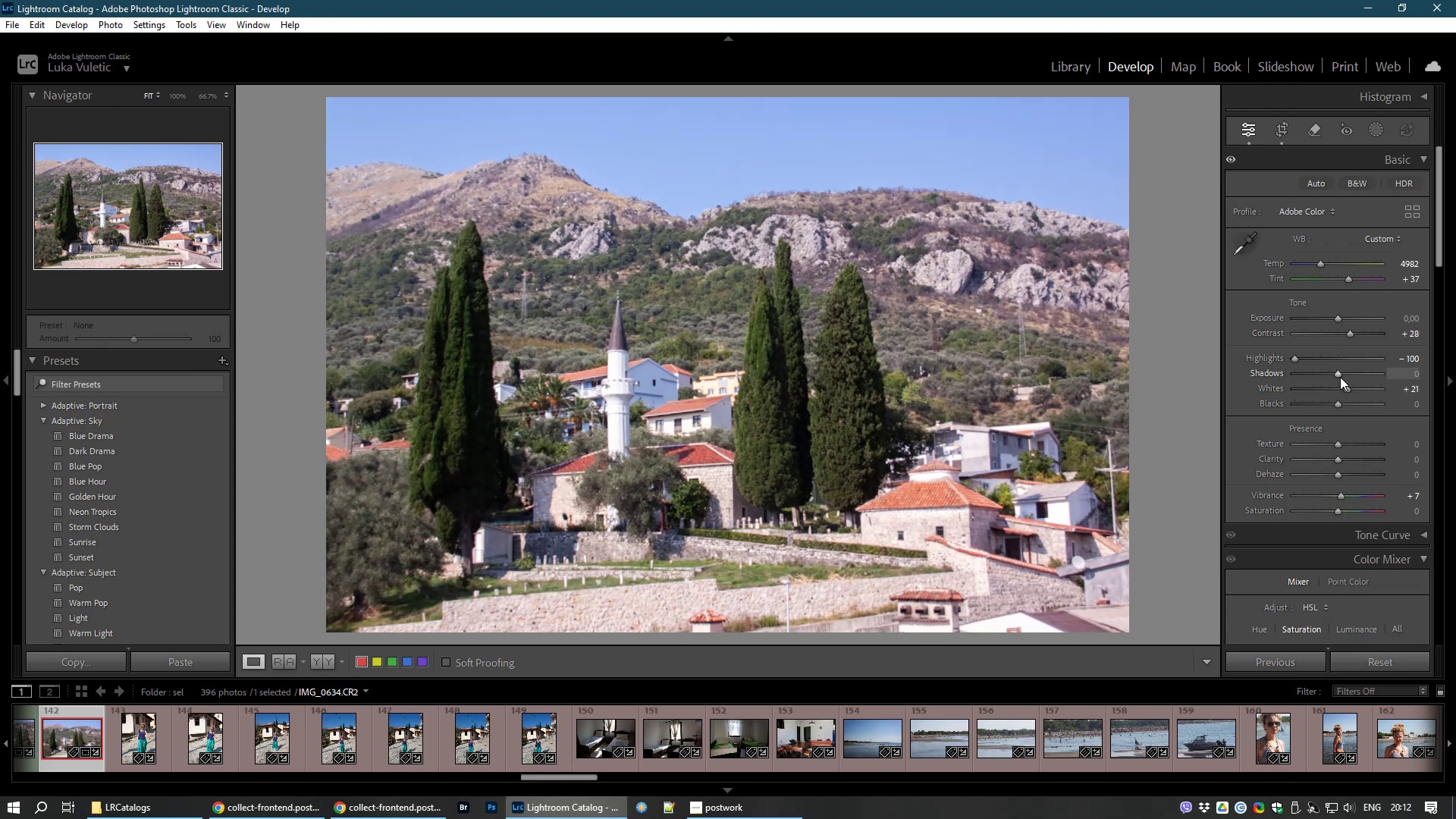 
left_click_drag(start_coordinate=[1336, 375], to_coordinate=[1354, 378])
 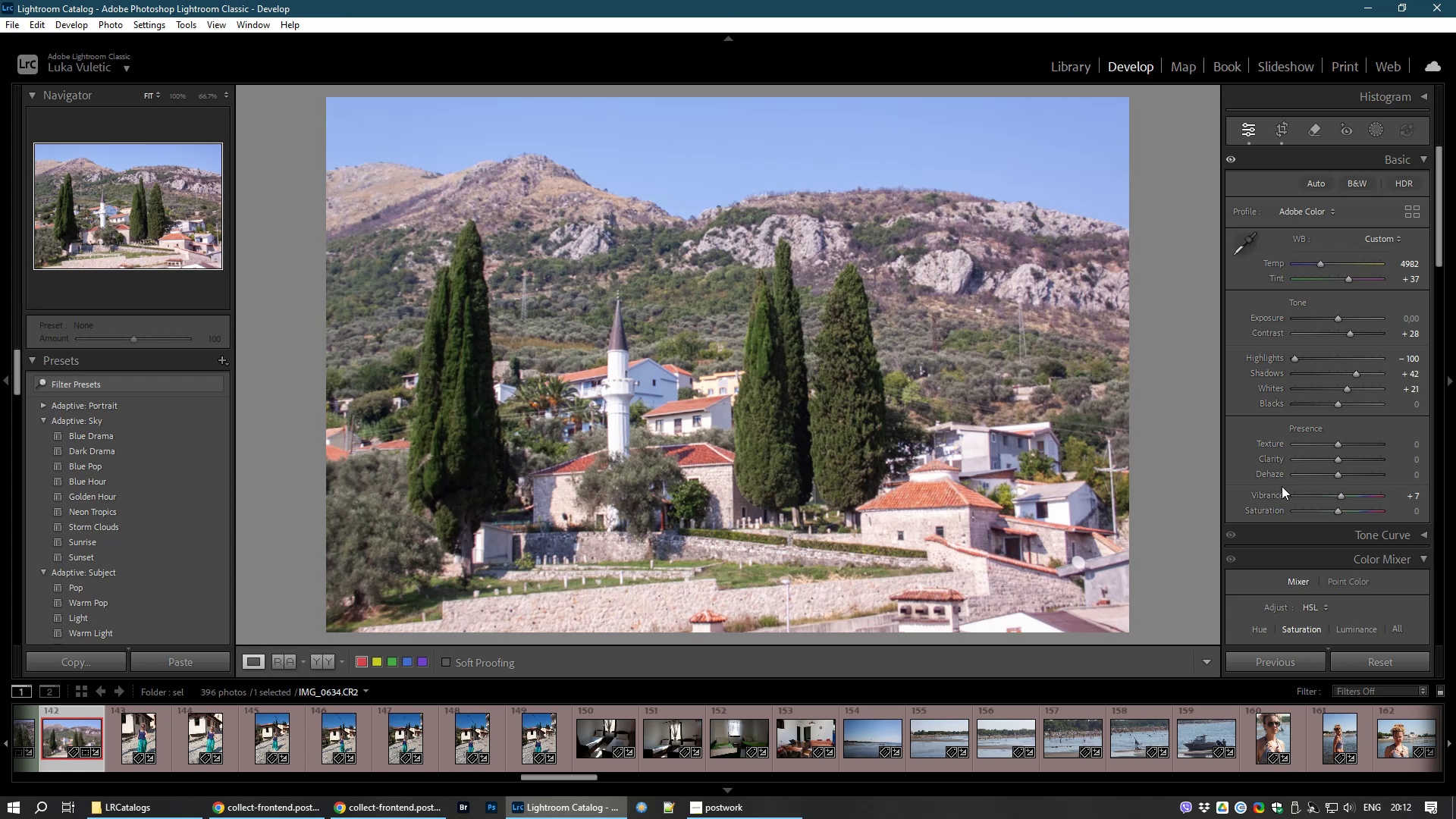 
key(8)
 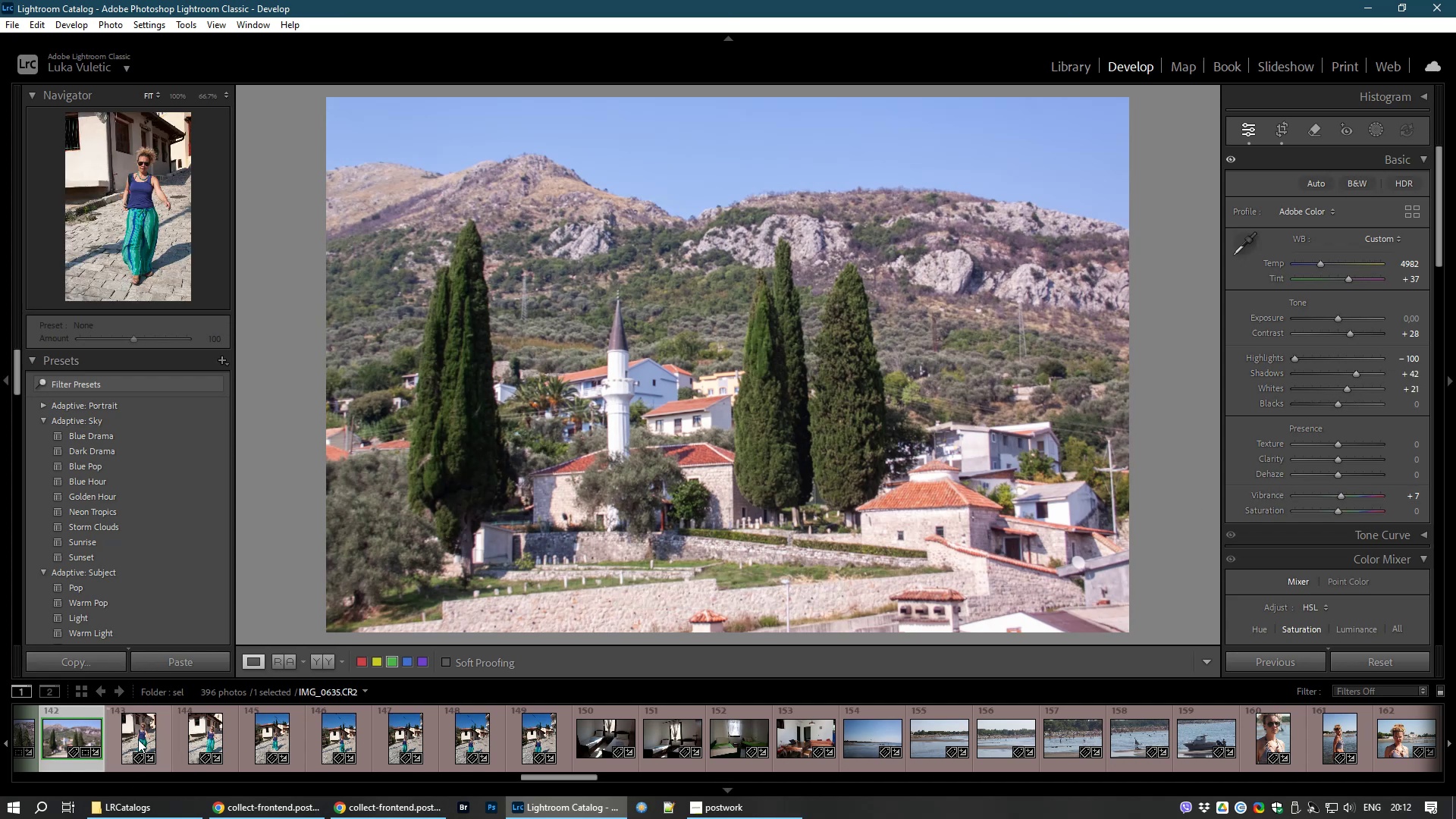 
left_click([127, 736])
 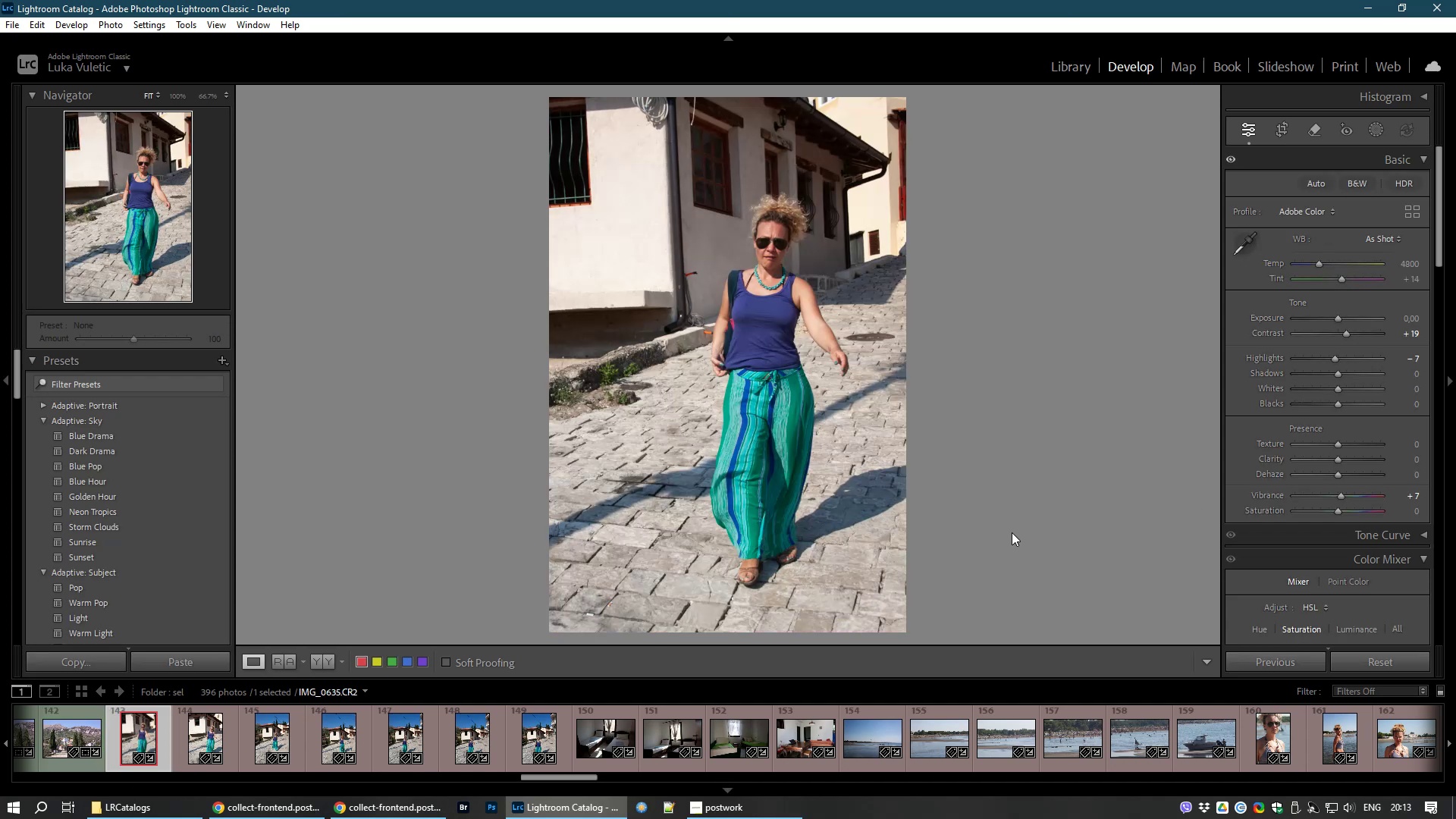 
key(8)
 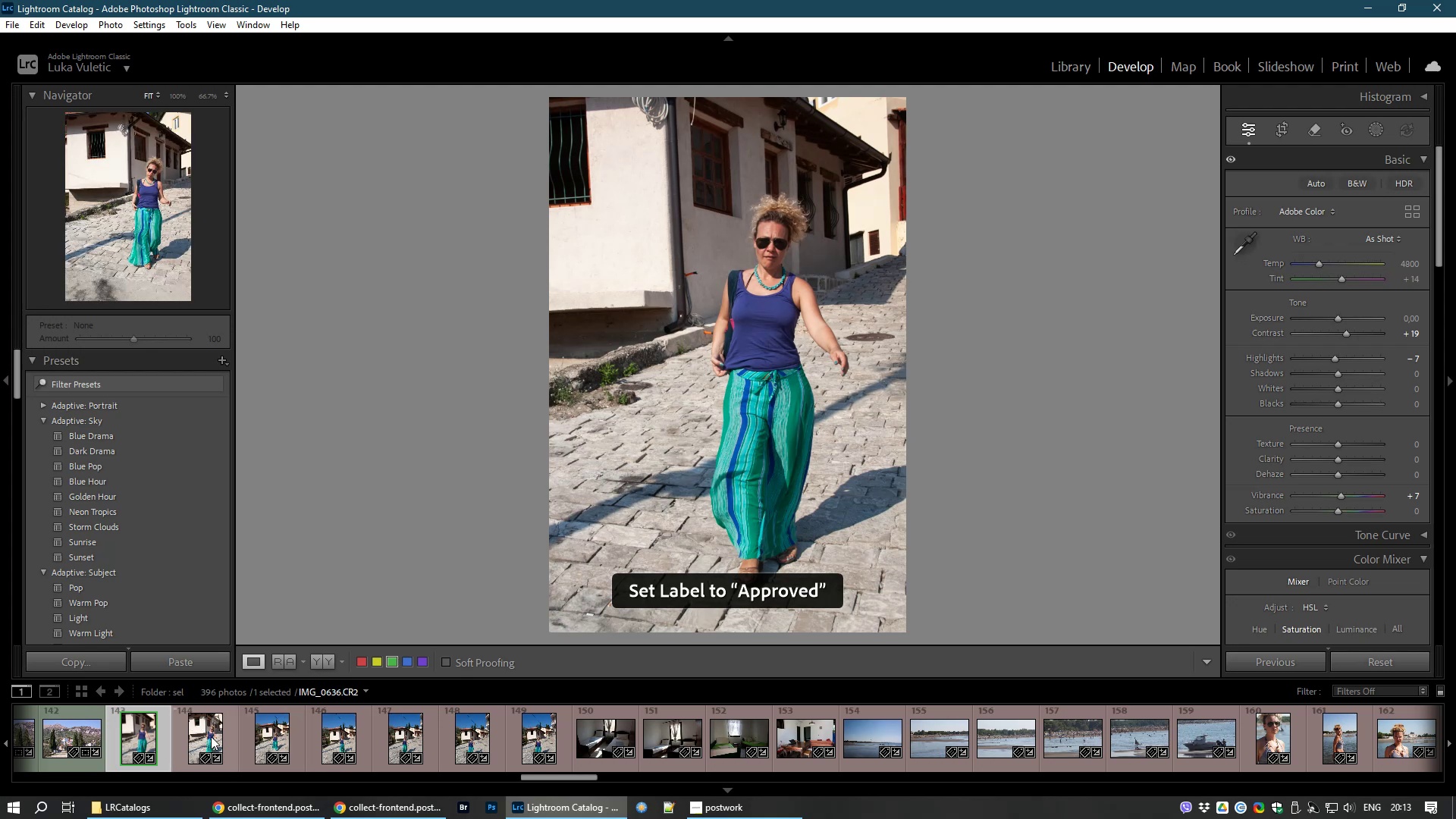 
left_click([202, 734])
 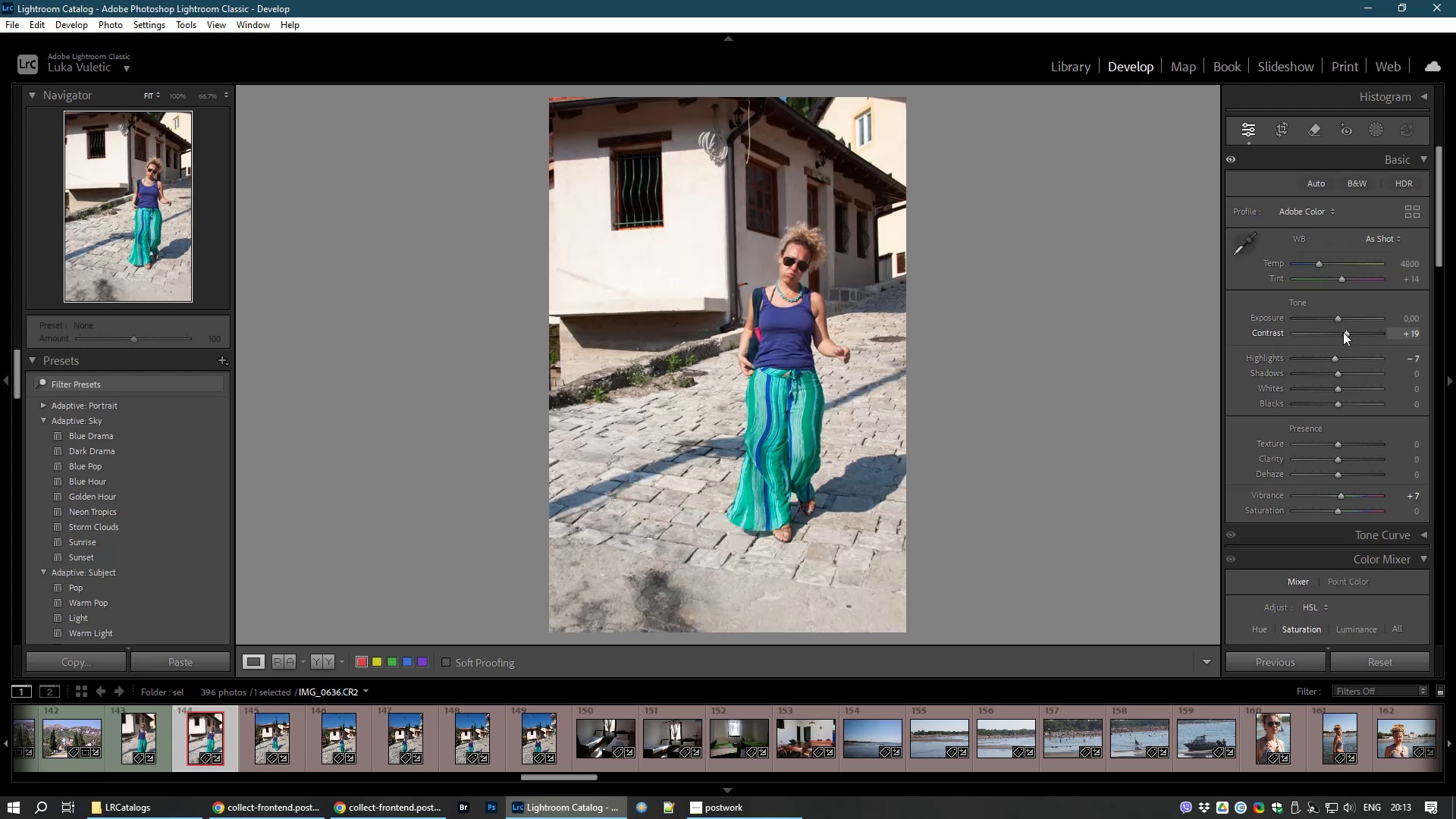 
wait(6.74)
 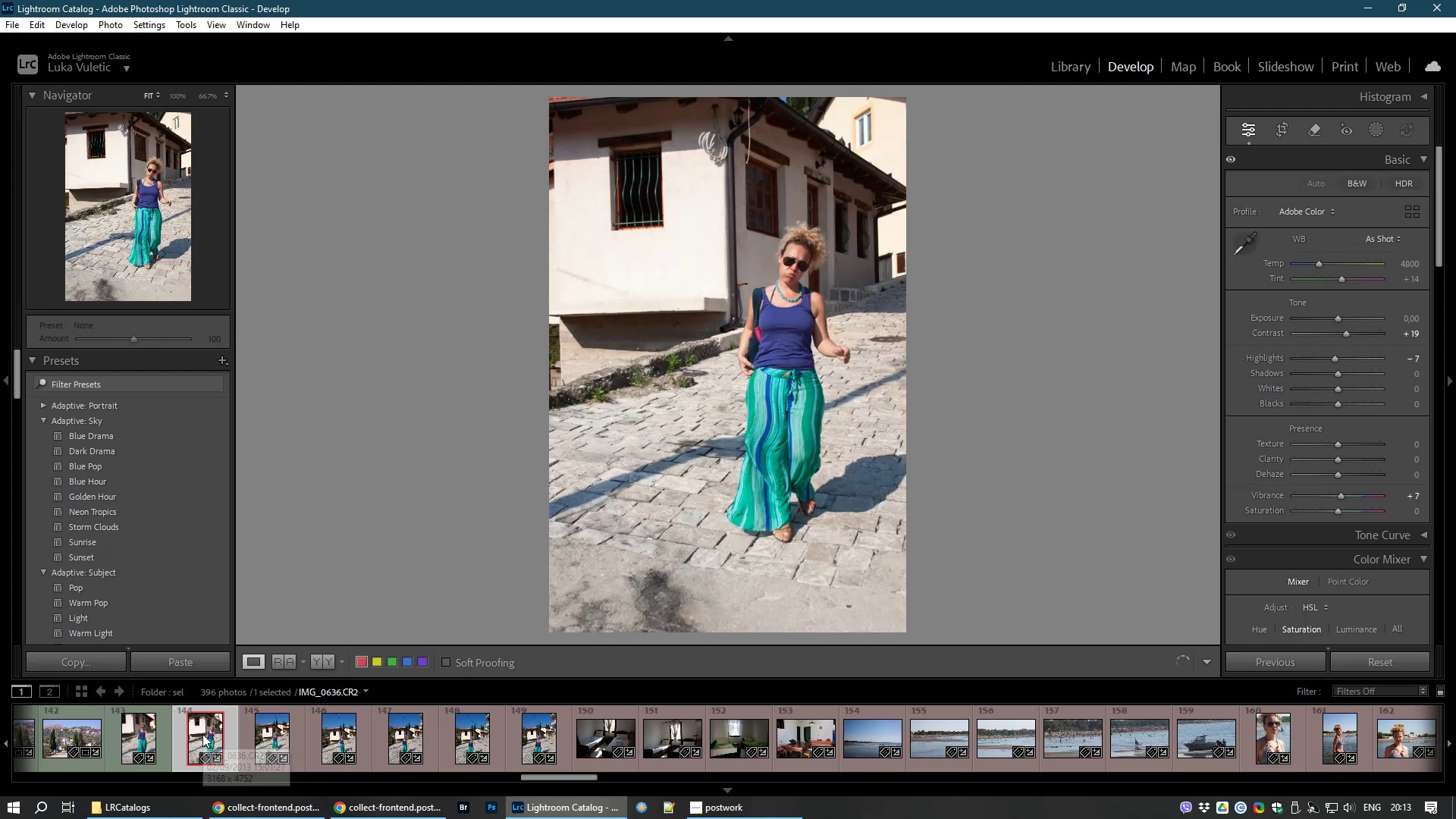 
left_click_drag(start_coordinate=[1335, 371], to_coordinate=[1348, 373])
 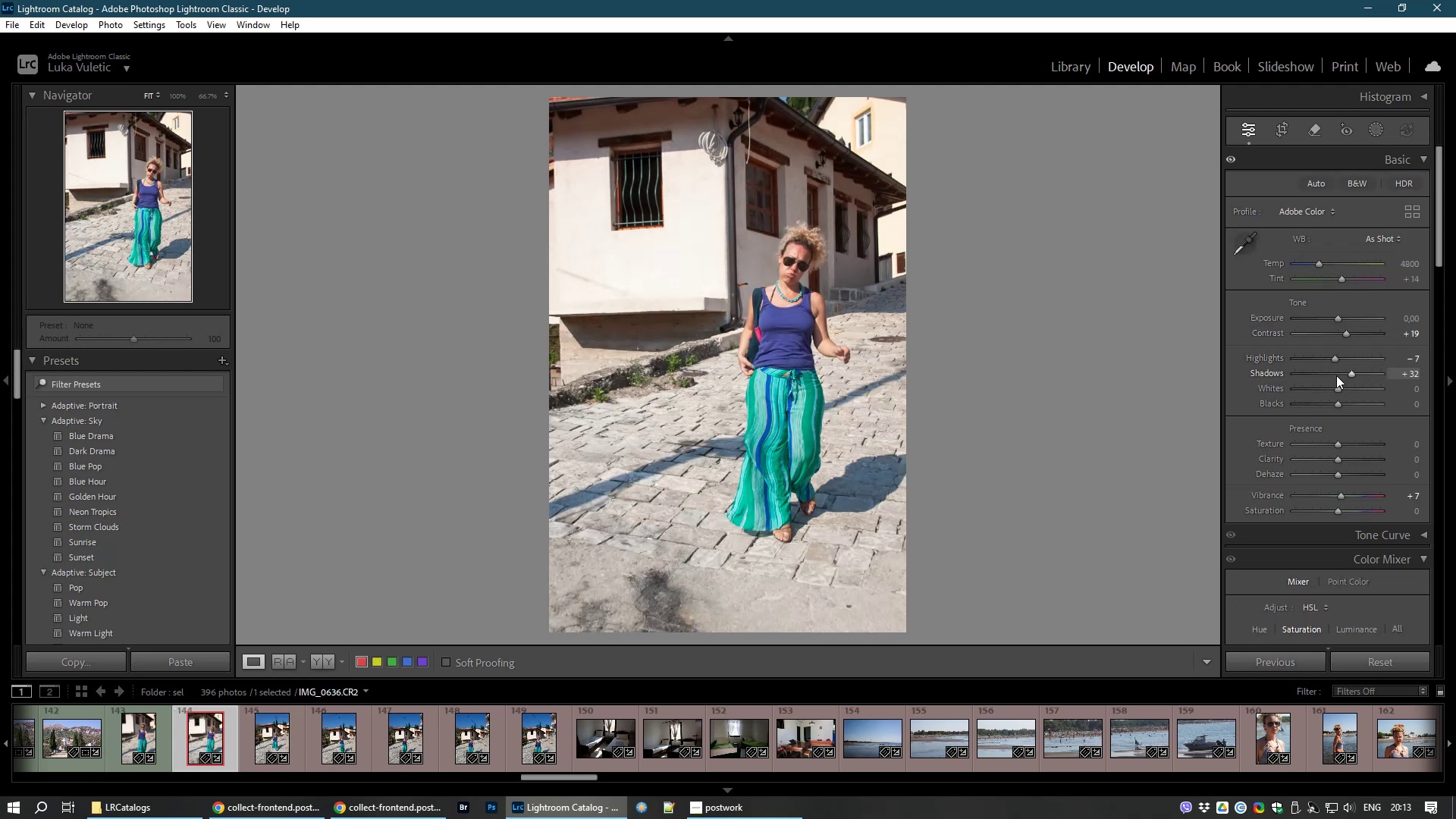 
key(8)
 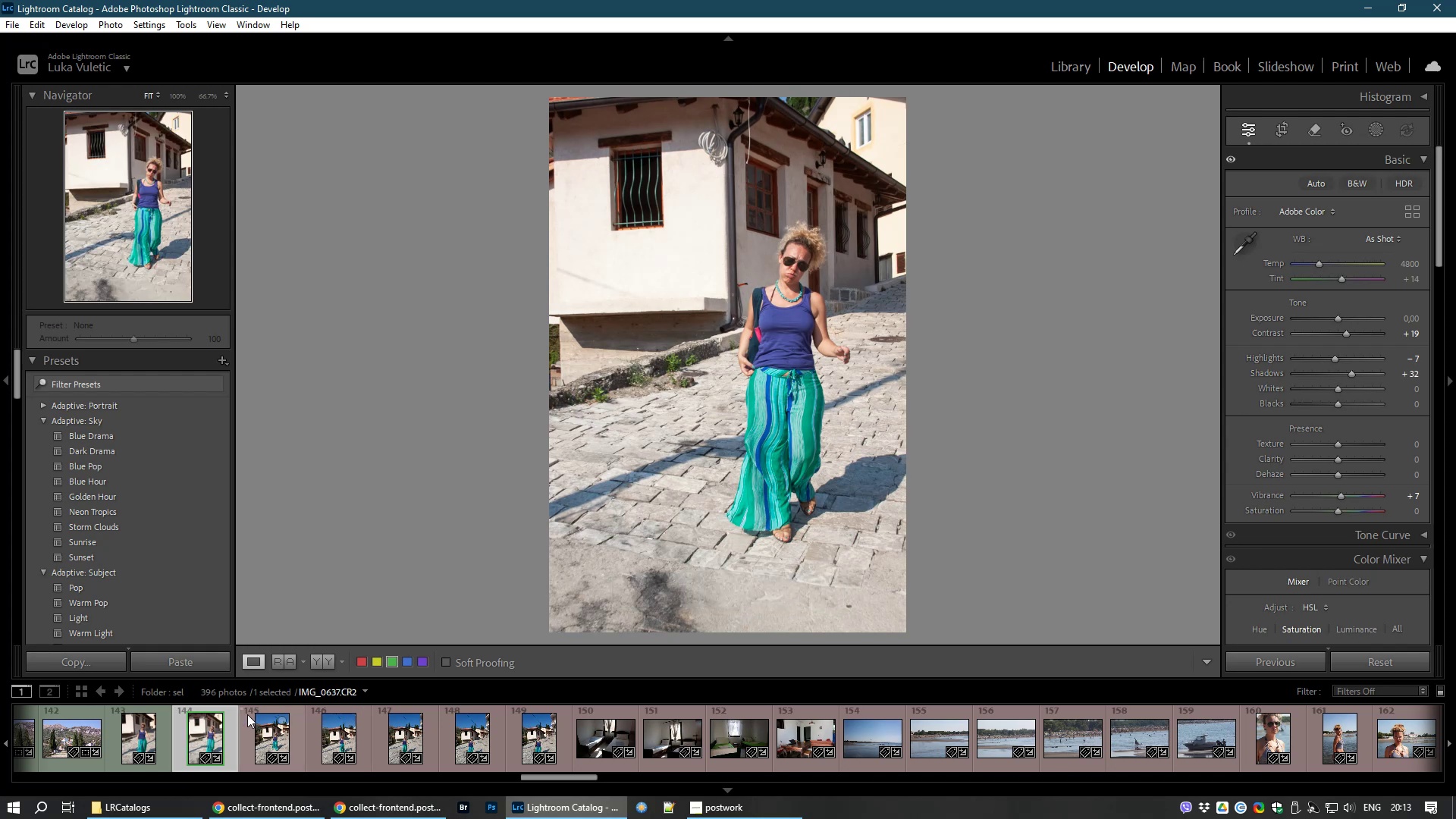 
left_click([255, 738])
 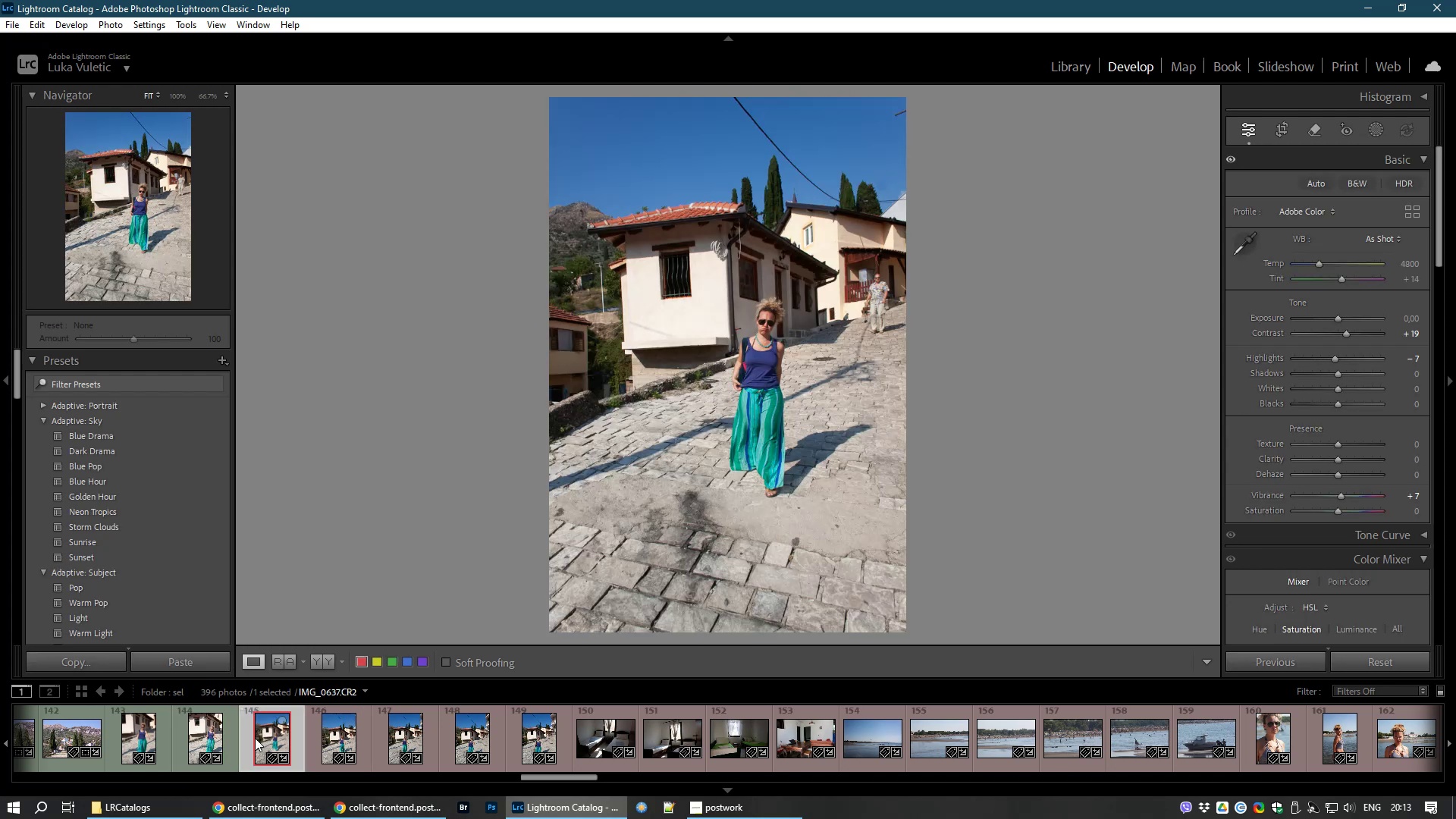 
key(8)
 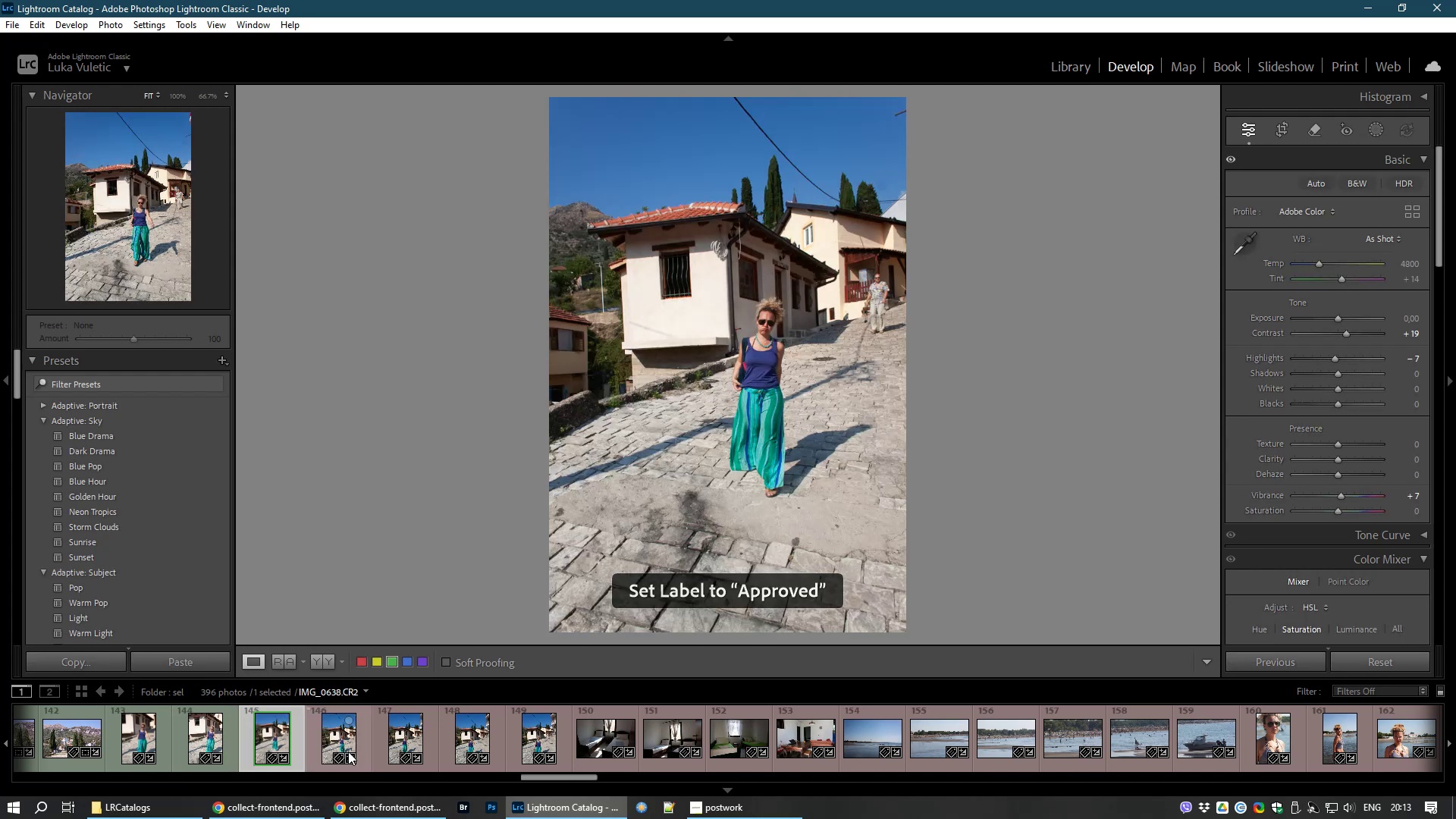 
left_click([344, 744])
 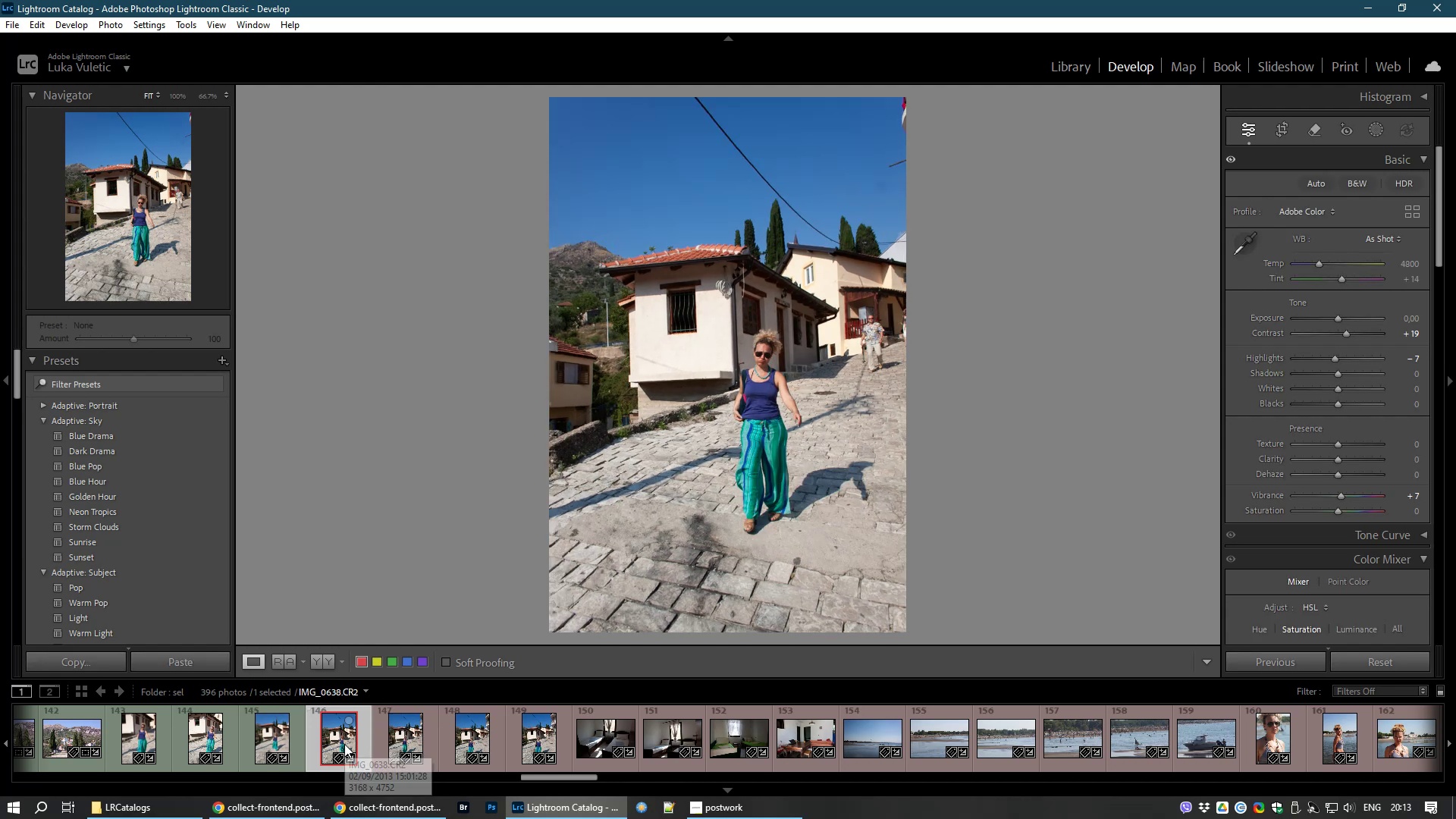 
key(8)
 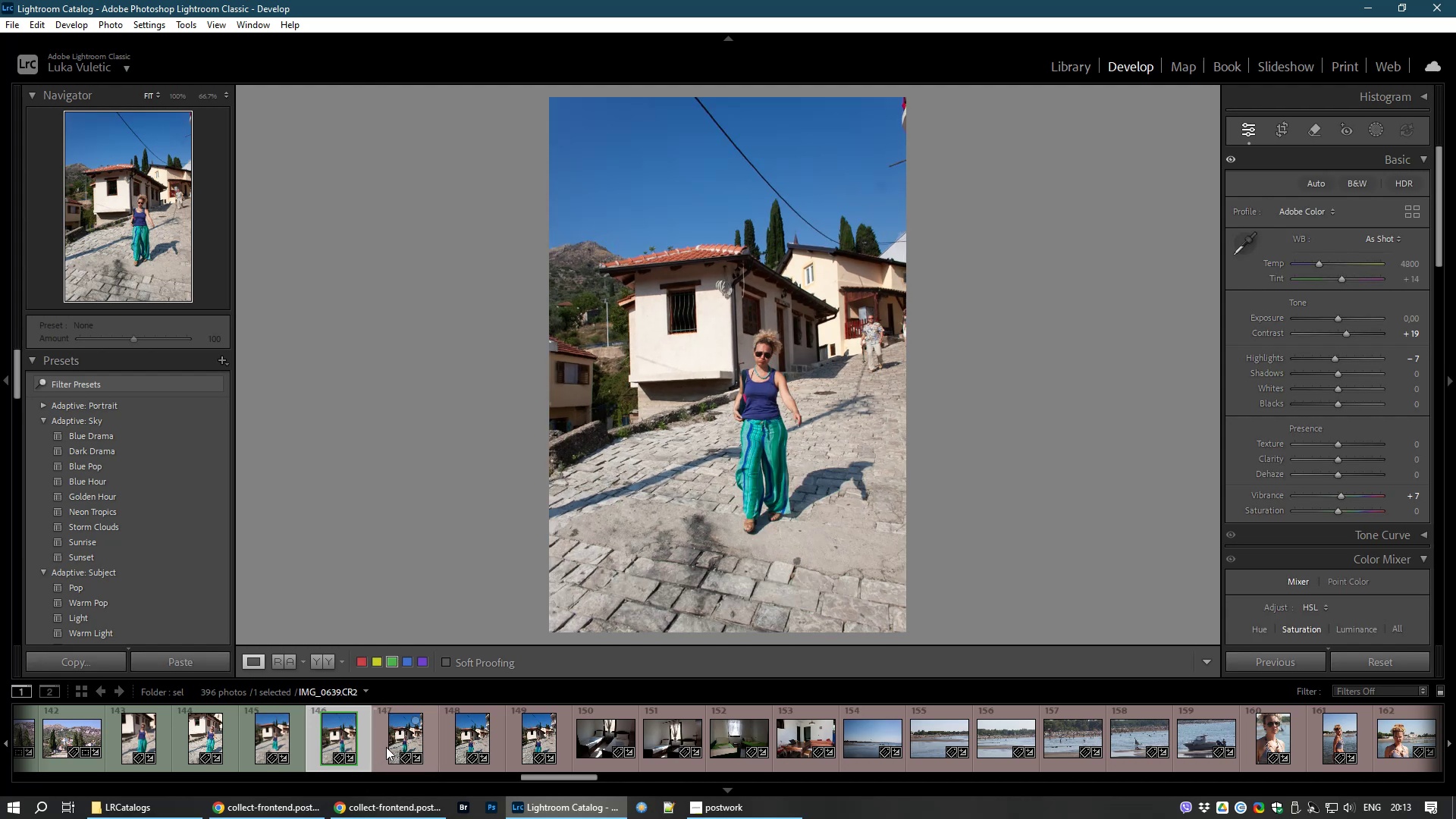 
left_click([418, 742])
 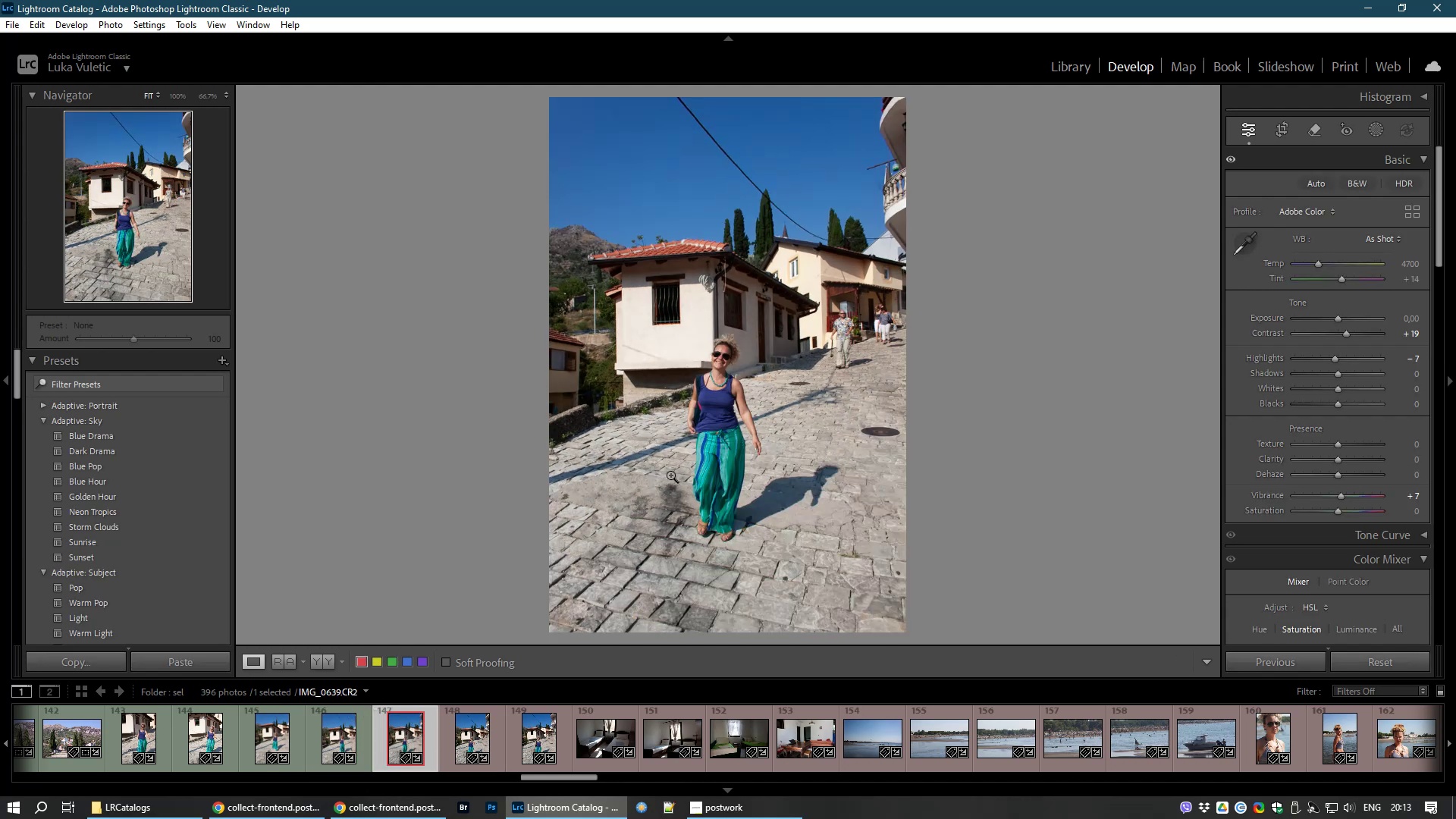 
left_click([1277, 126])
 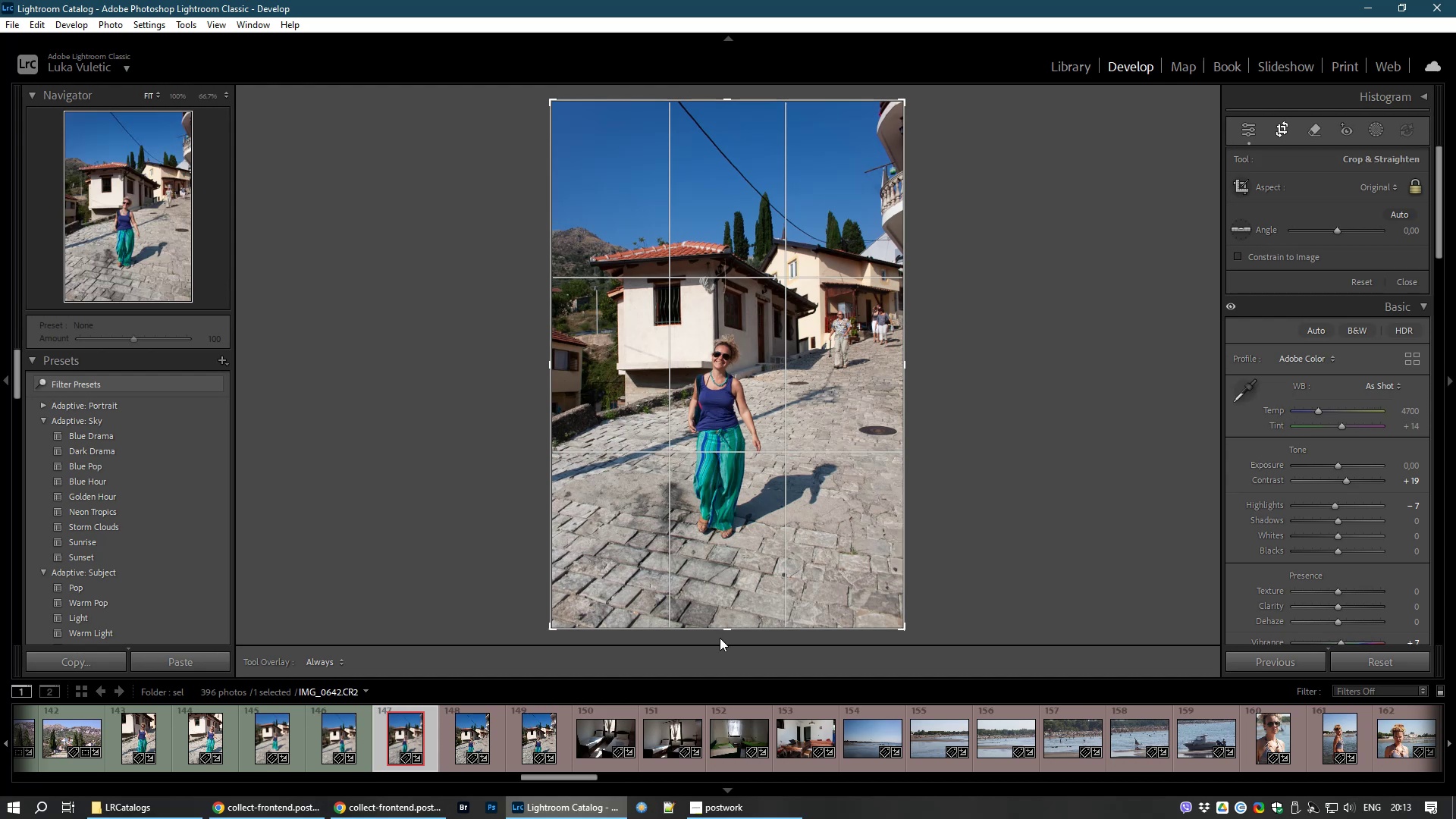 
left_click_drag(start_coordinate=[736, 628], to_coordinate=[720, 595])
 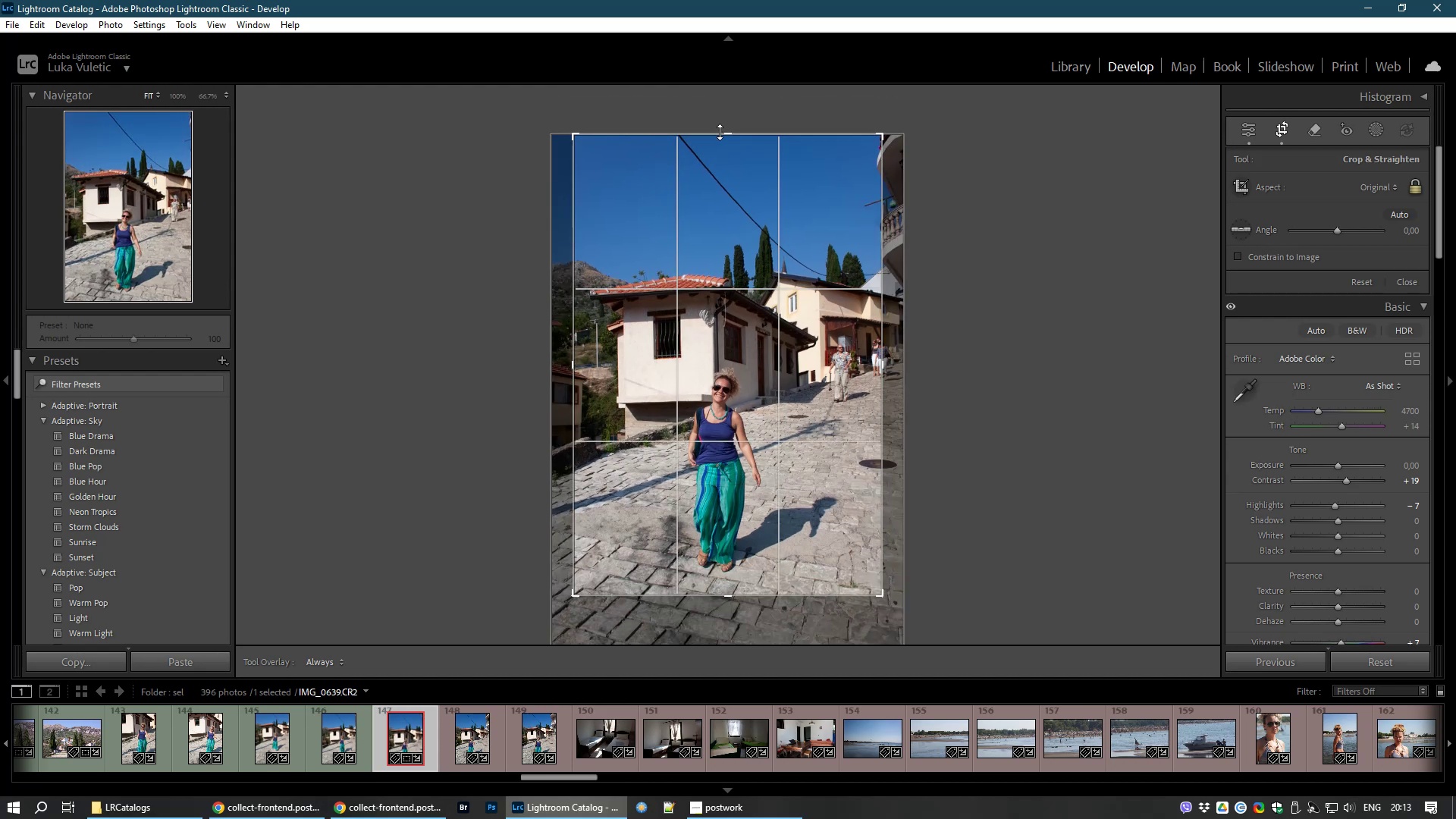 
left_click_drag(start_coordinate=[729, 136], to_coordinate=[701, 237])
 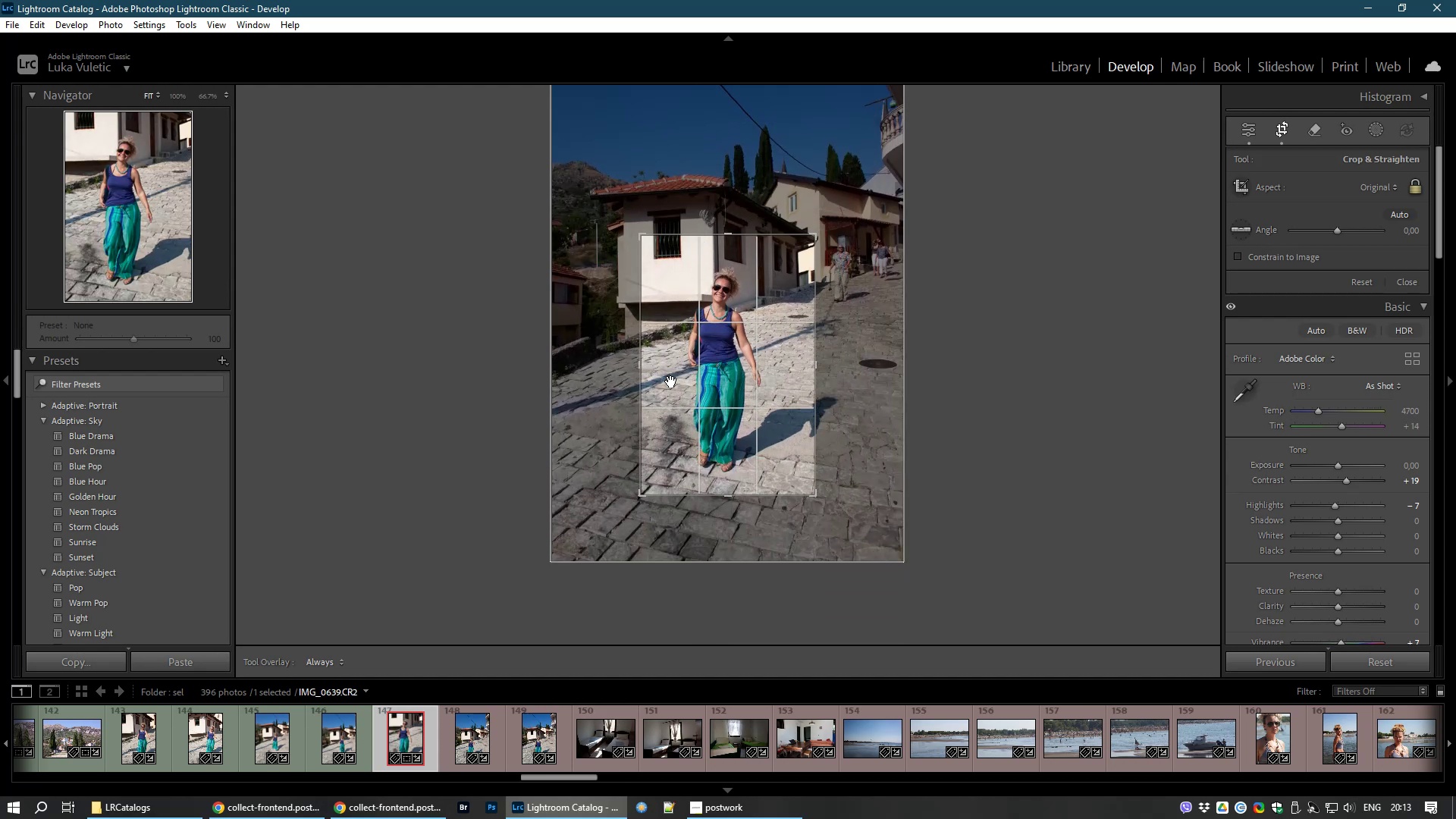 
double_click([671, 381])
 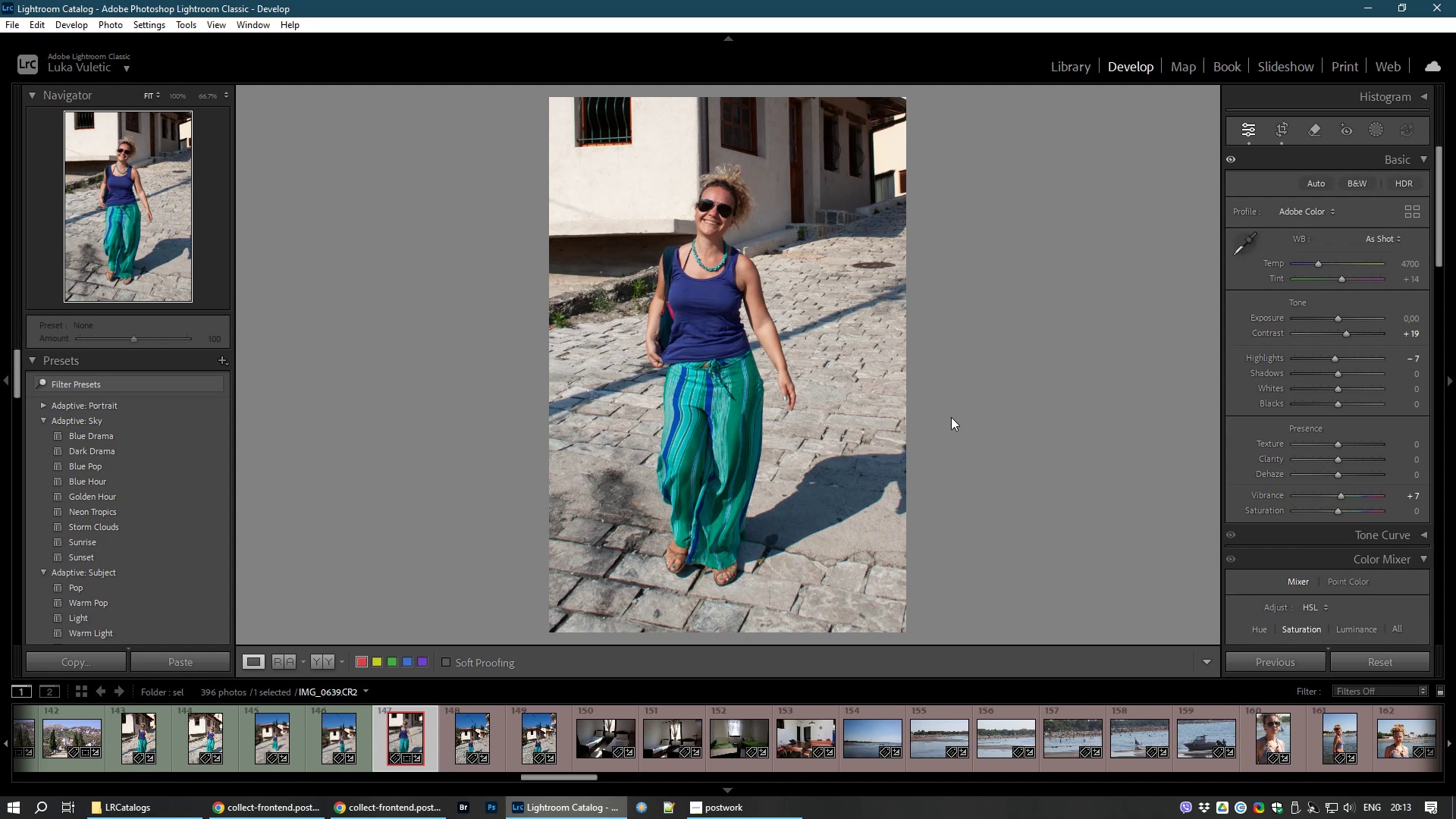 
key(8)
 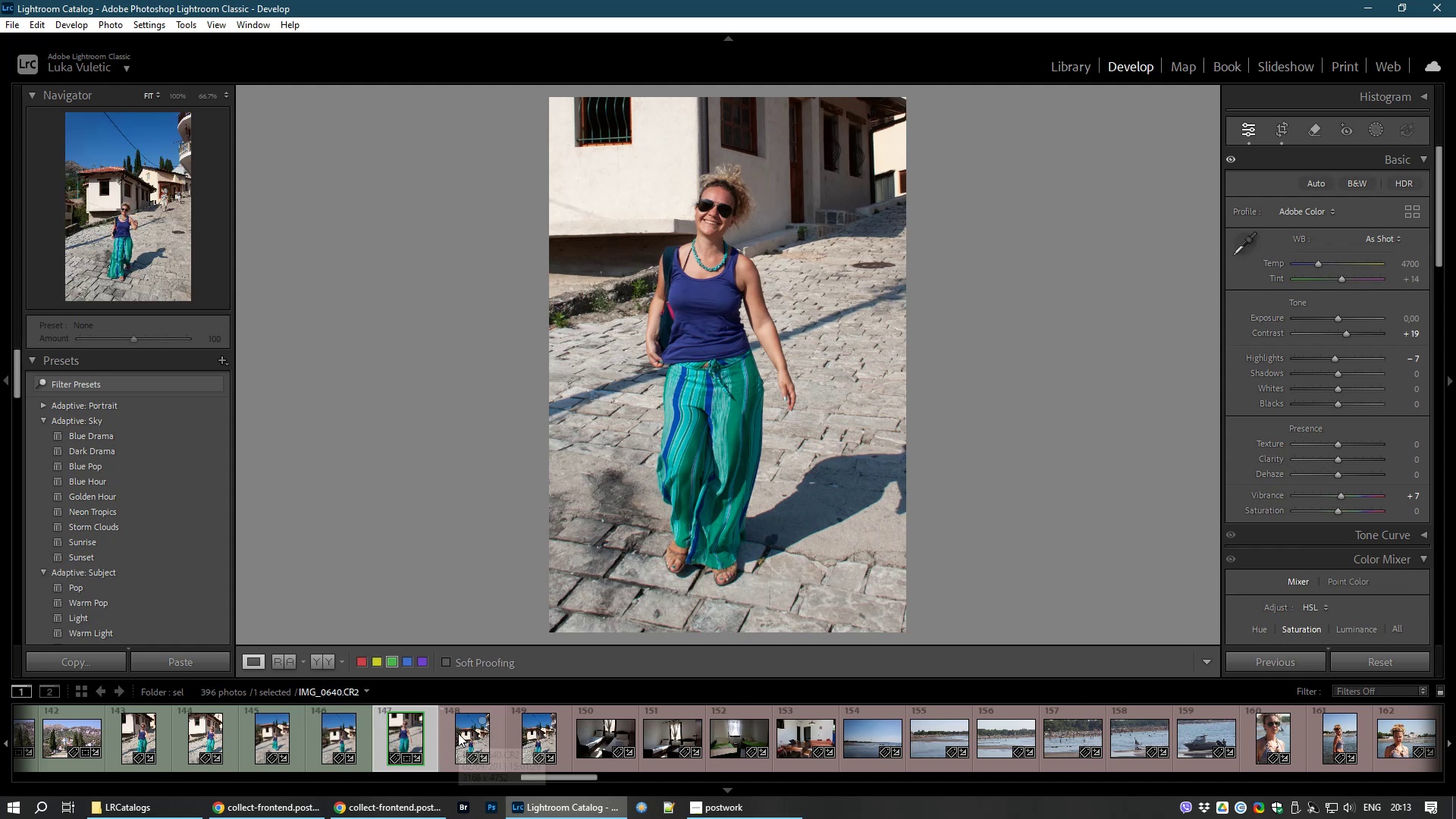 
left_click([458, 733])
 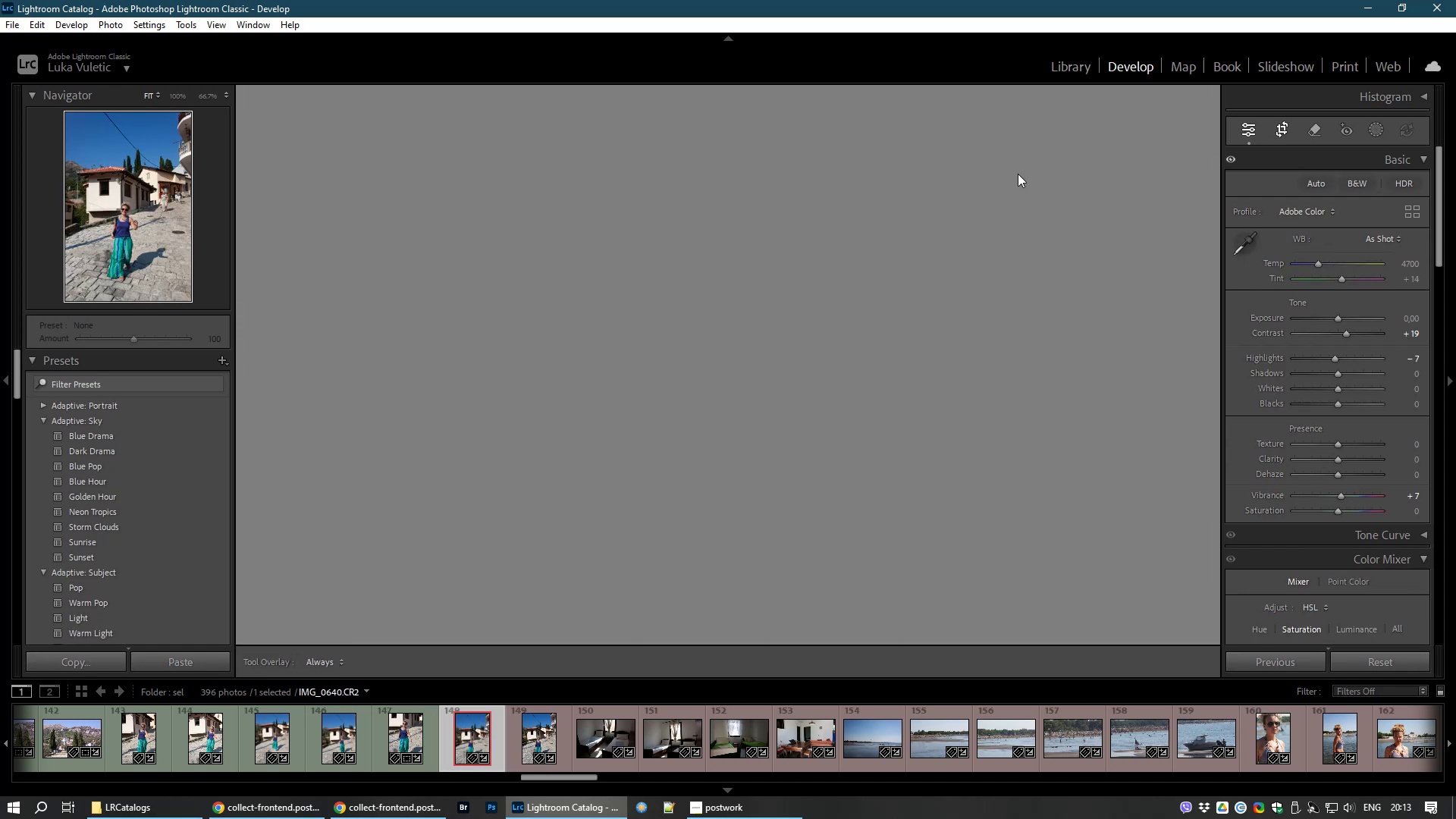 
wait(6.7)
 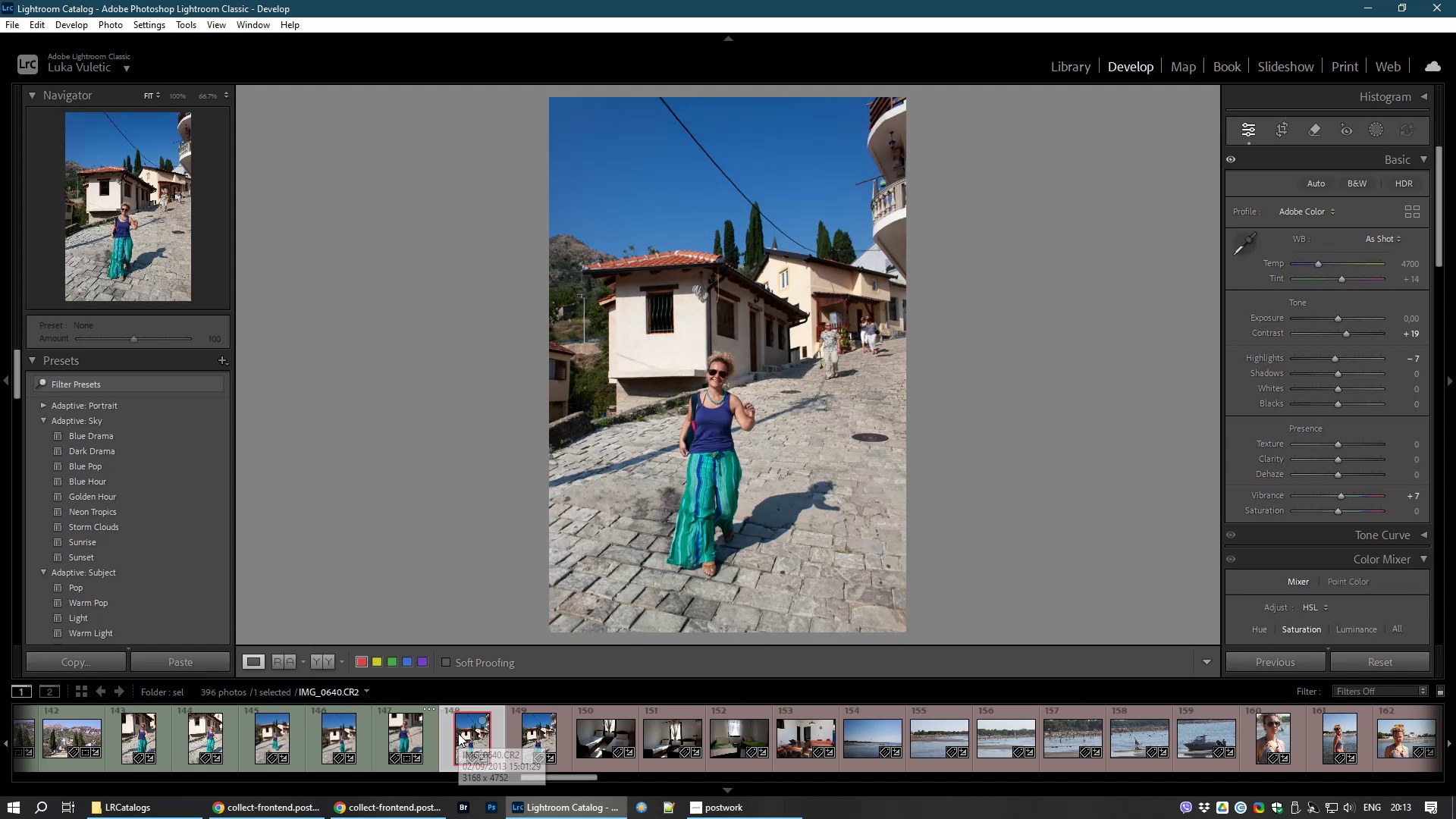 
left_click_drag(start_coordinate=[731, 97], to_coordinate=[720, 179])
 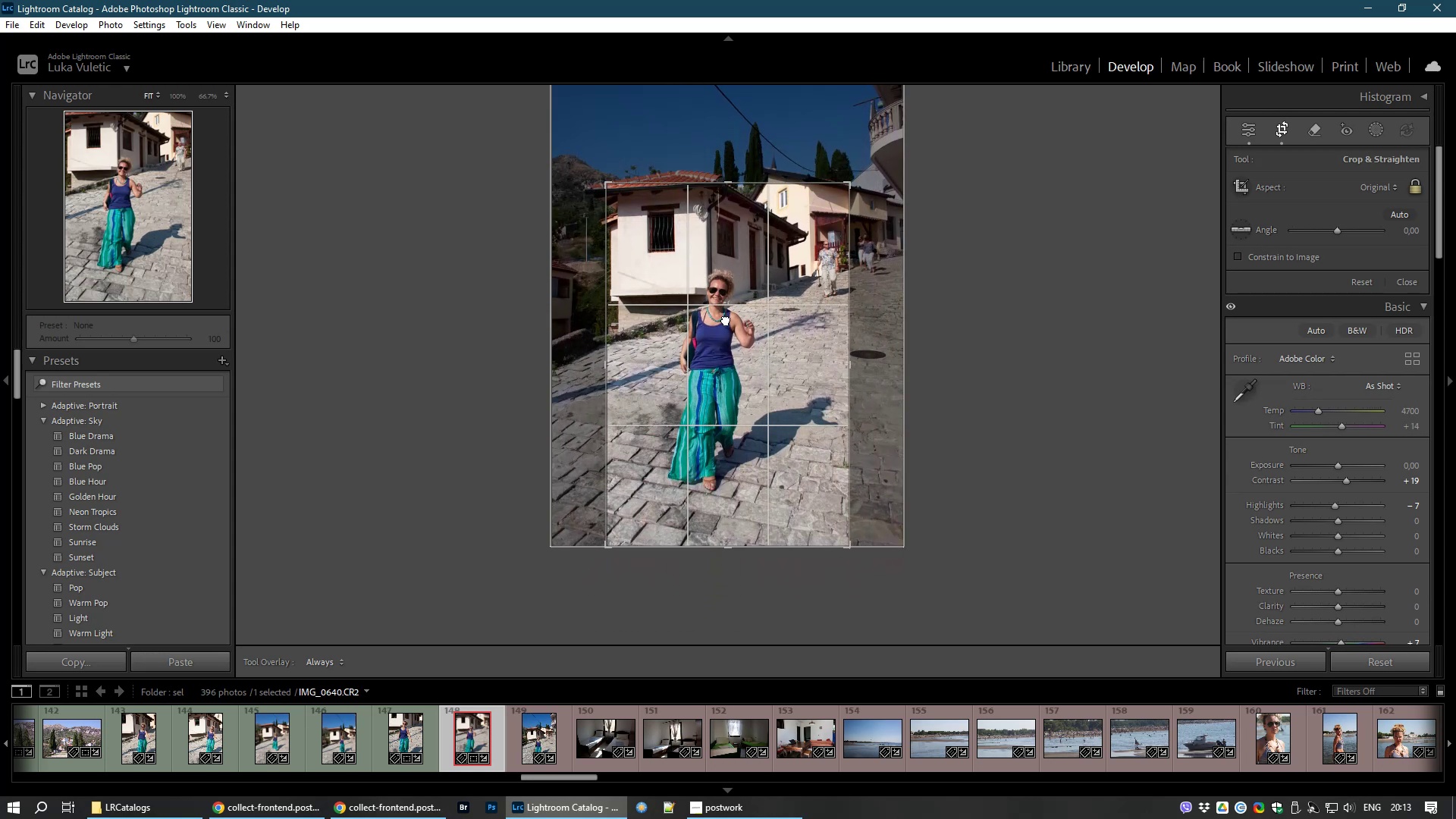 
double_click([726, 319])
 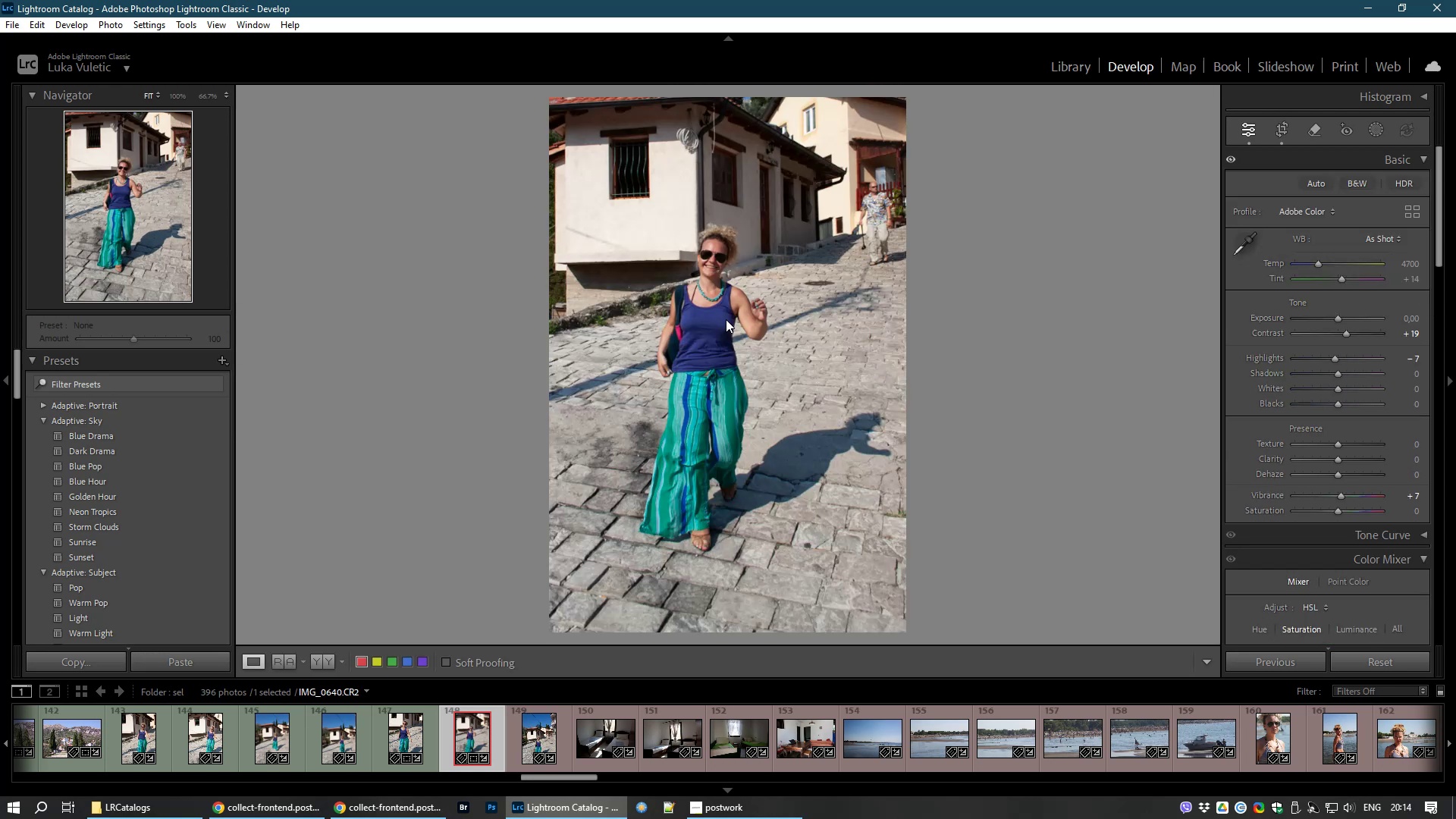 
key(8)
 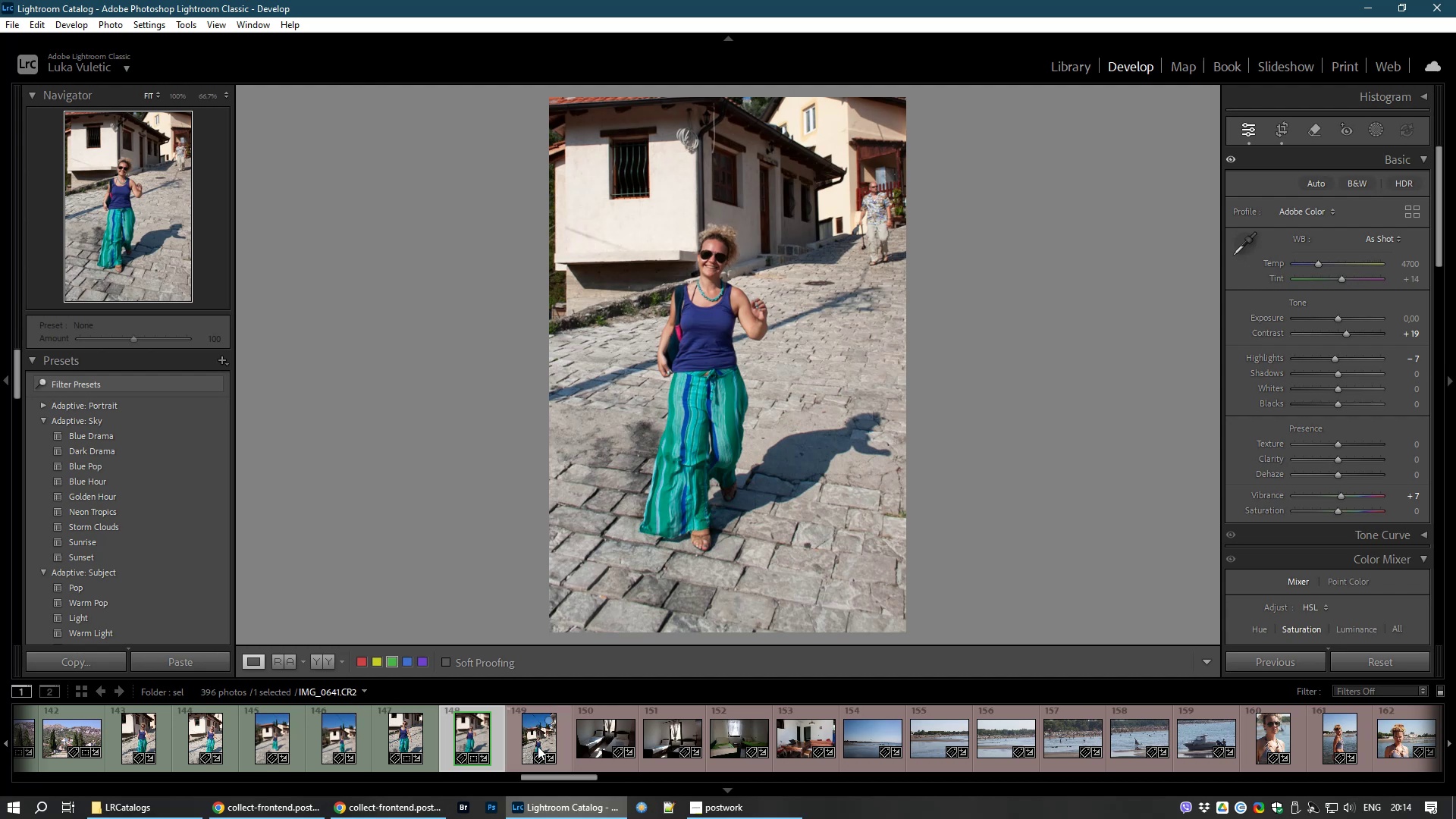 
left_click([522, 733])
 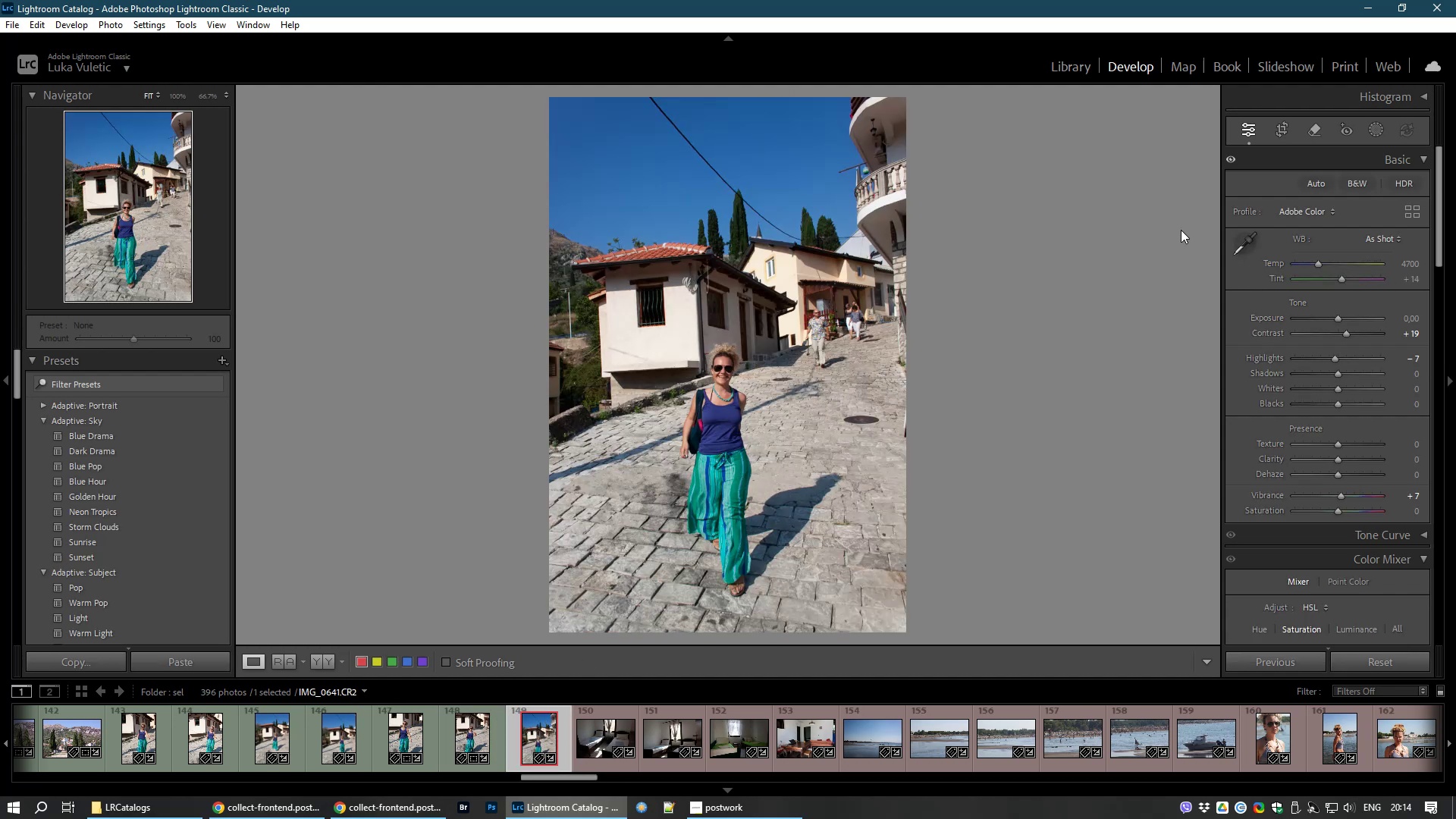 
left_click([1279, 130])
 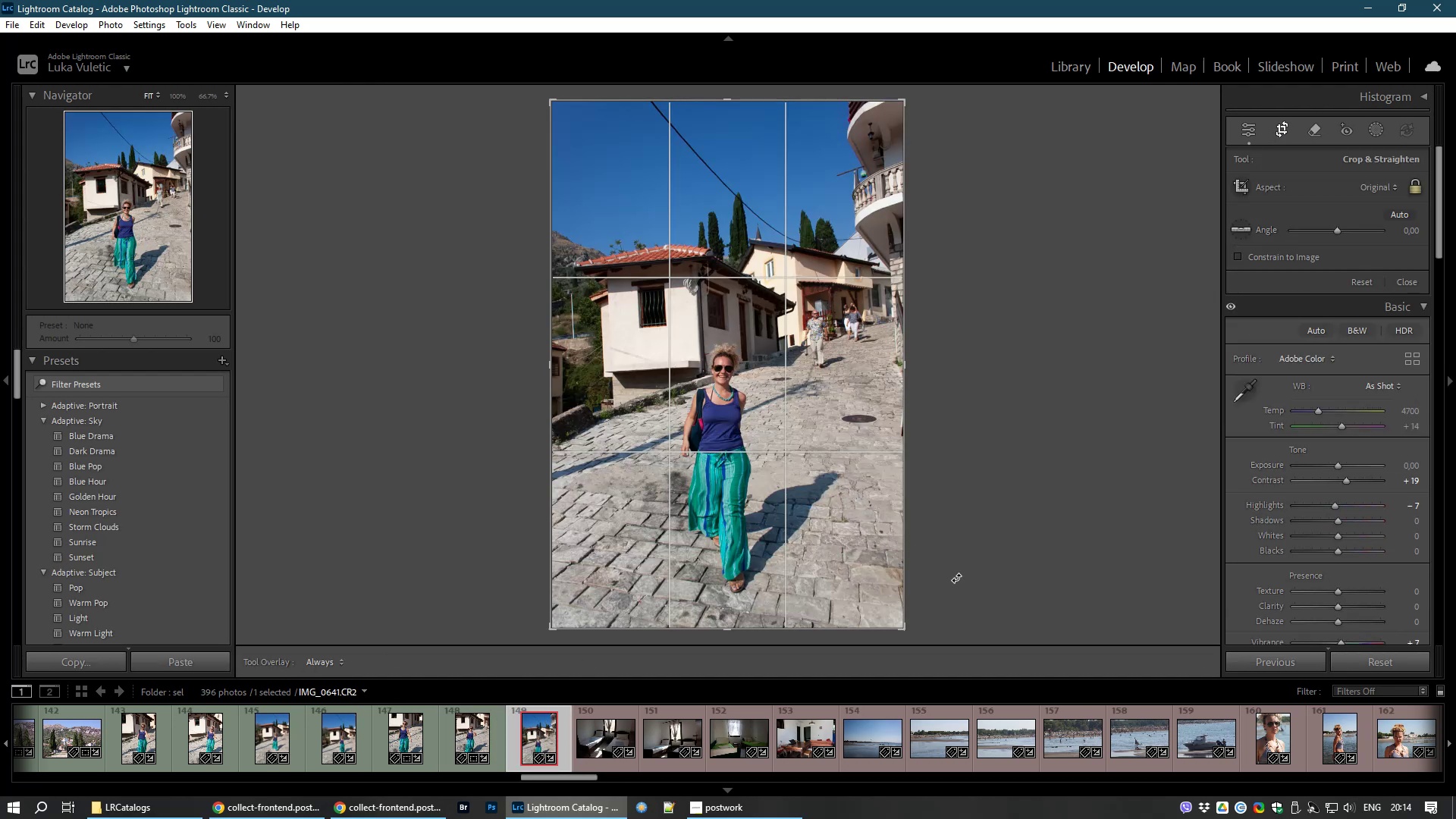 
left_click_drag(start_coordinate=[946, 587], to_coordinate=[927, 589])
 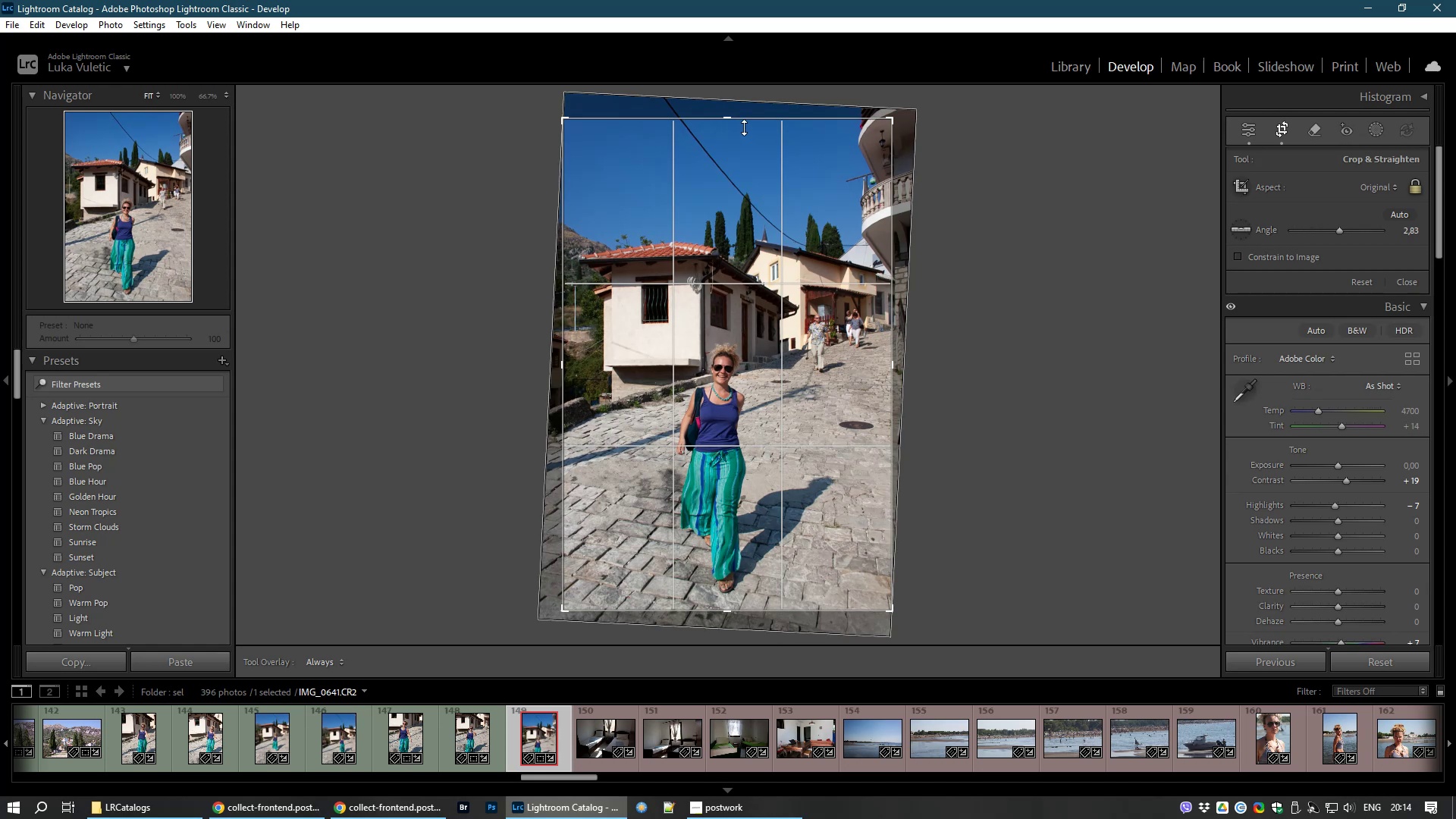 
left_click_drag(start_coordinate=[724, 118], to_coordinate=[695, 228])
 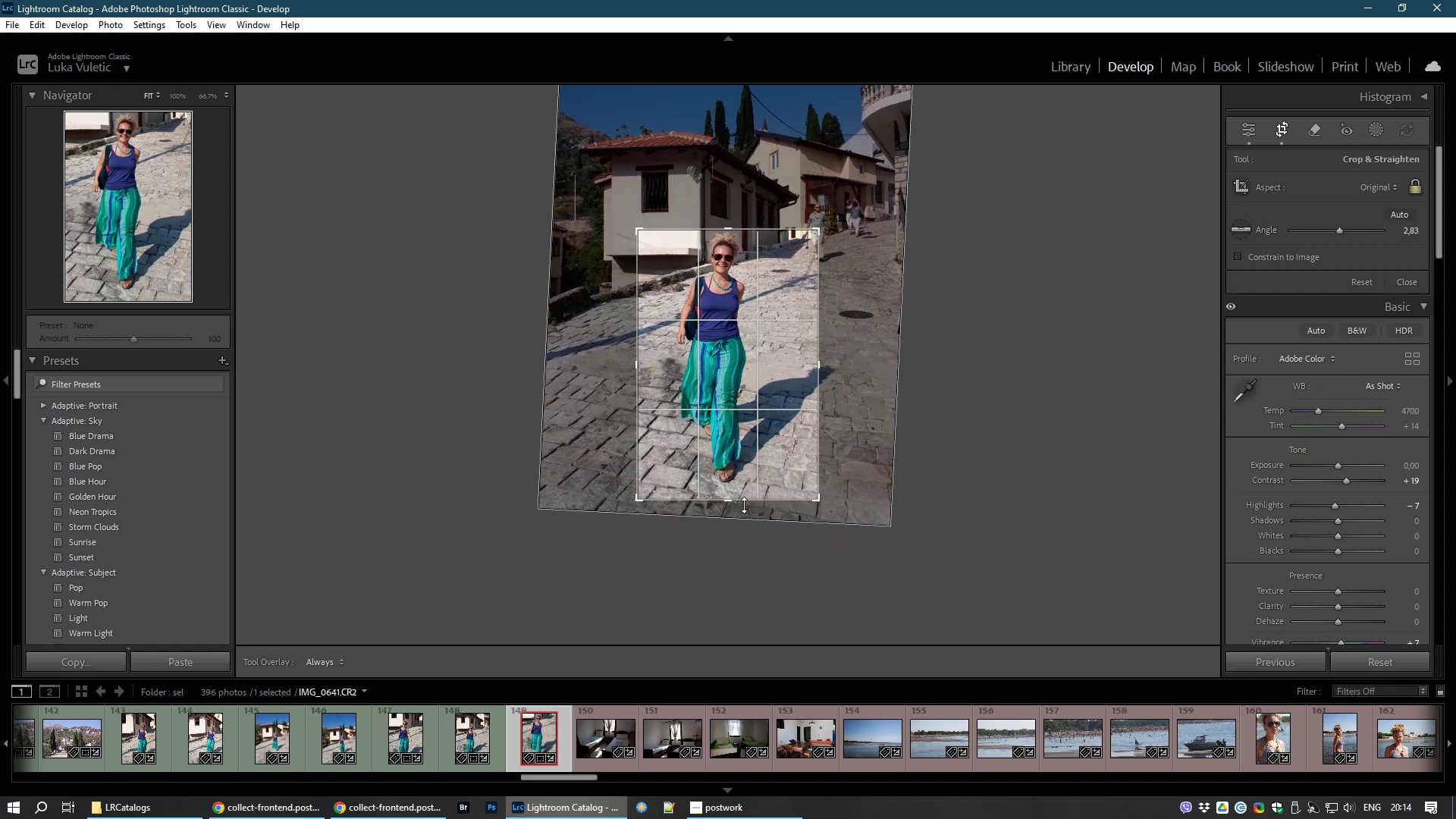 
left_click_drag(start_coordinate=[736, 502], to_coordinate=[736, 498])
 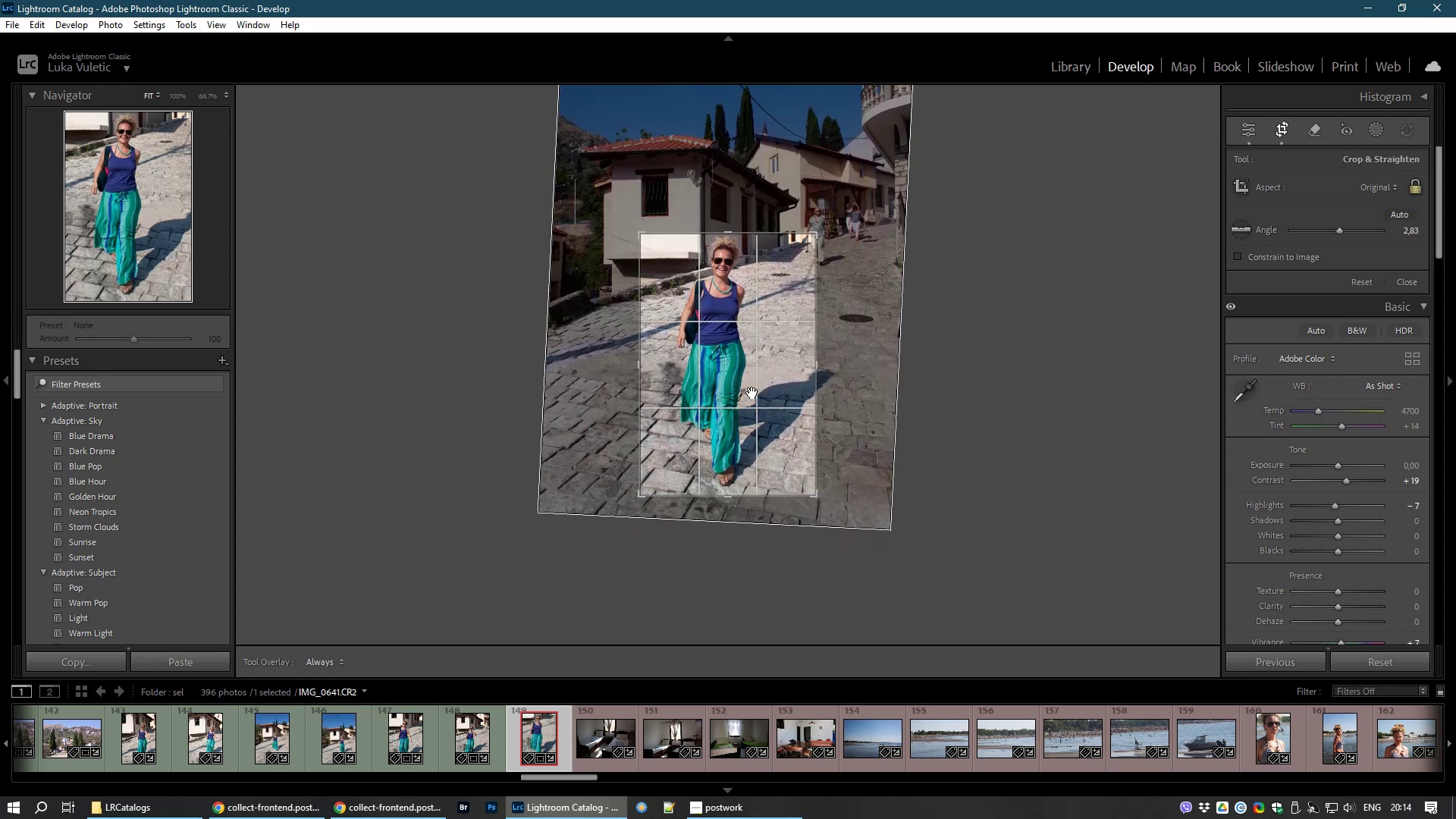 
left_click_drag(start_coordinate=[752, 391], to_coordinate=[774, 392])
 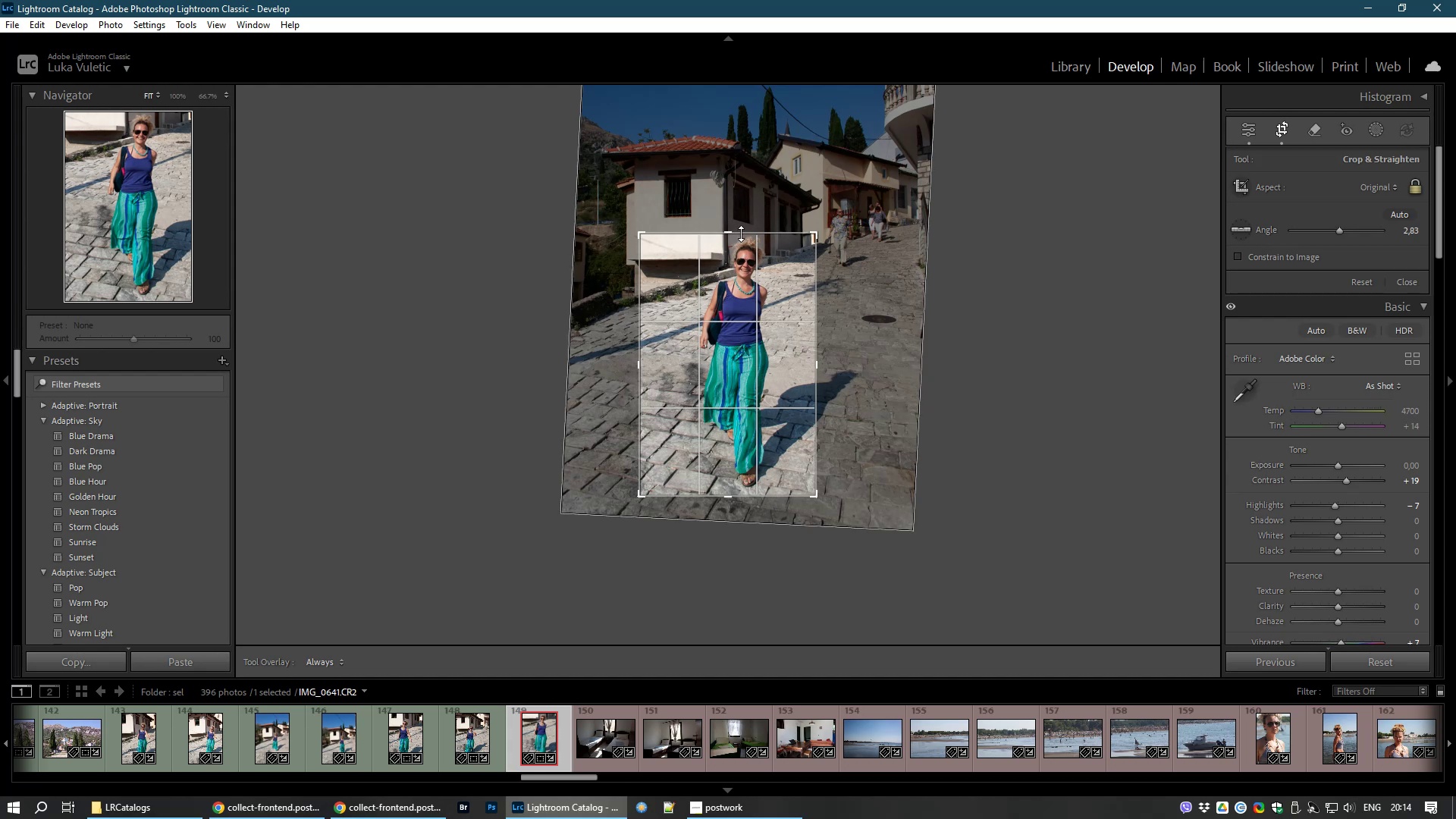 
left_click_drag(start_coordinate=[730, 234], to_coordinate=[726, 229])
 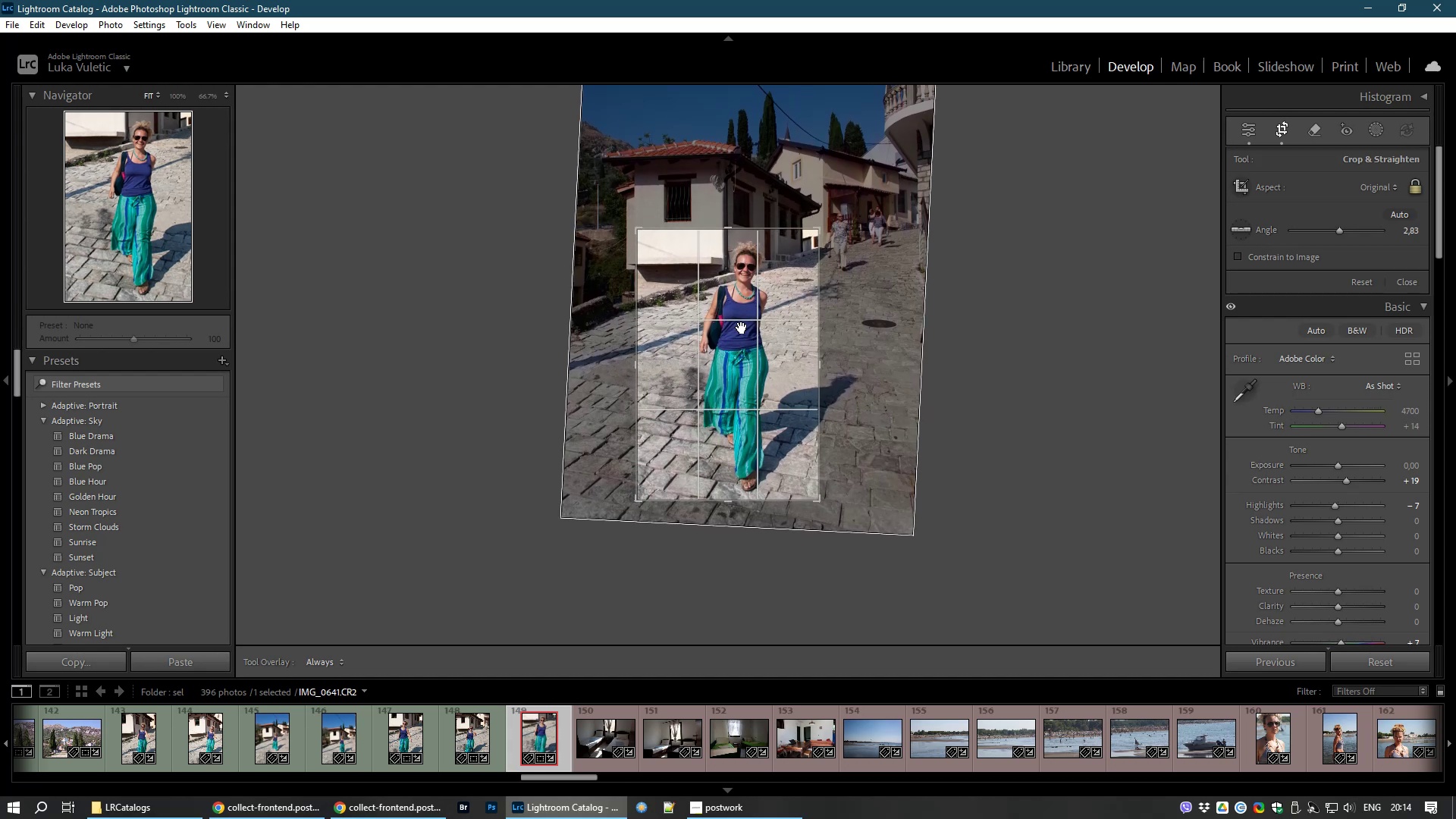 
double_click([742, 328])
 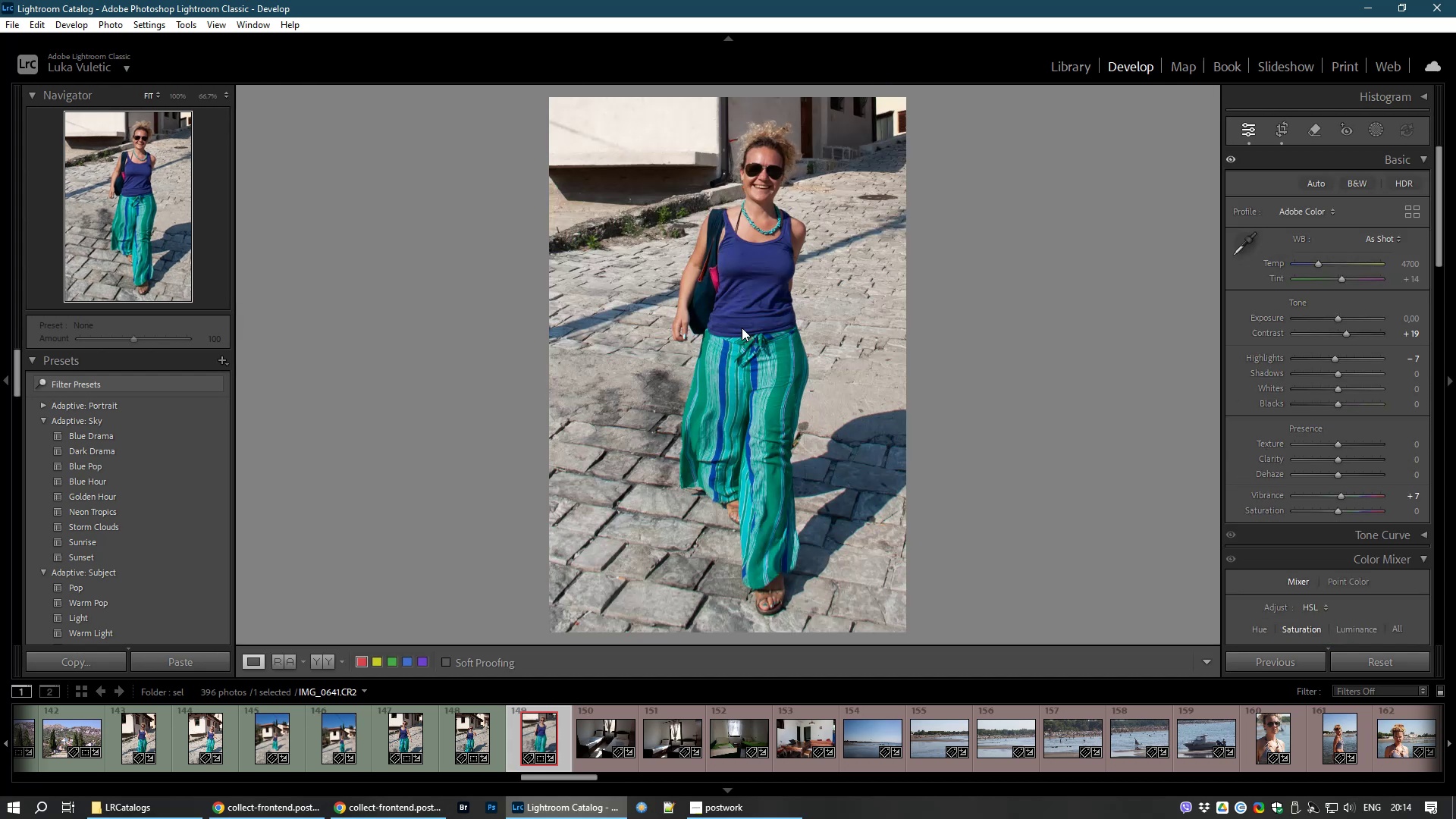 
key(8)
 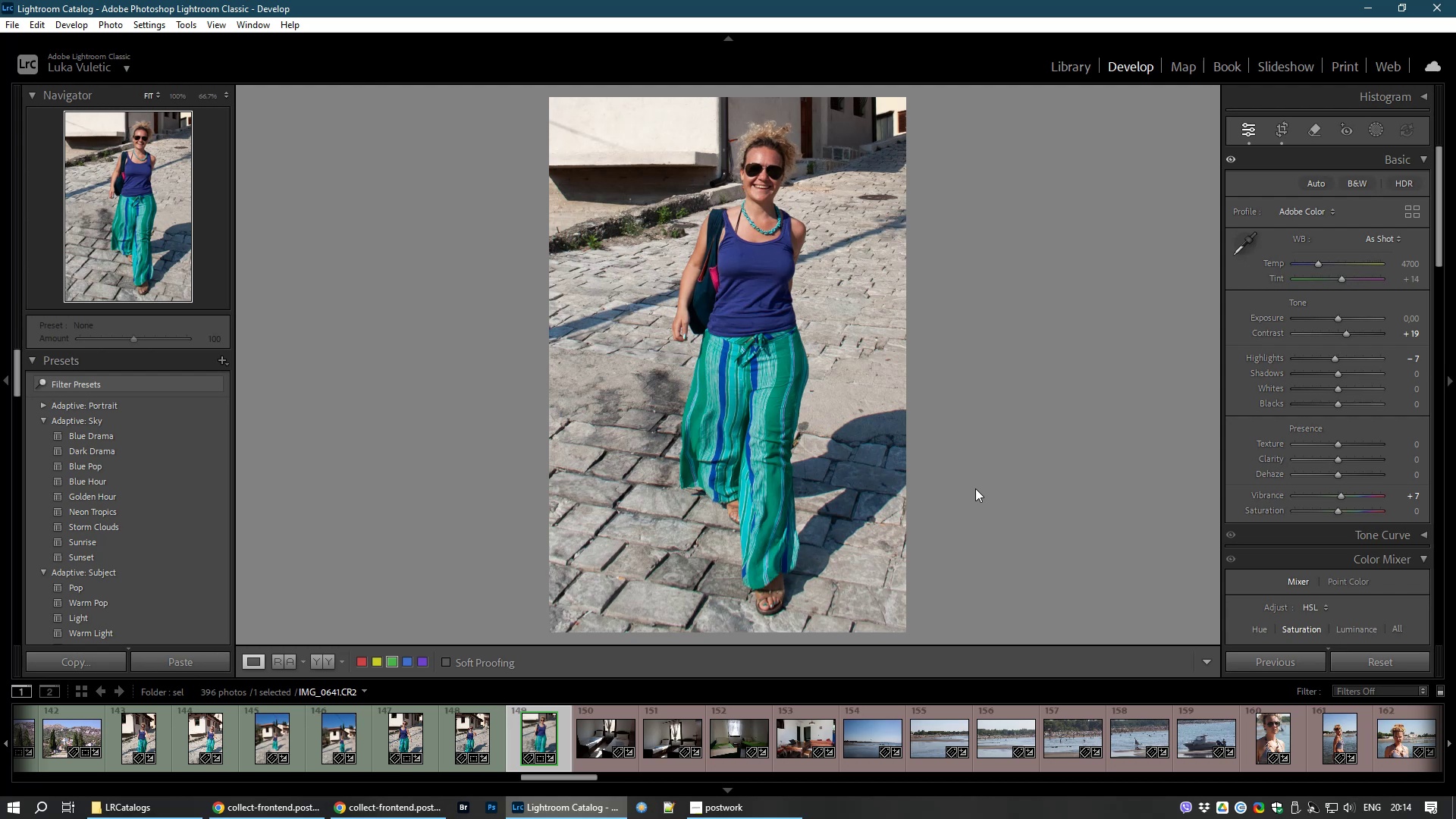 
wait(6.94)
 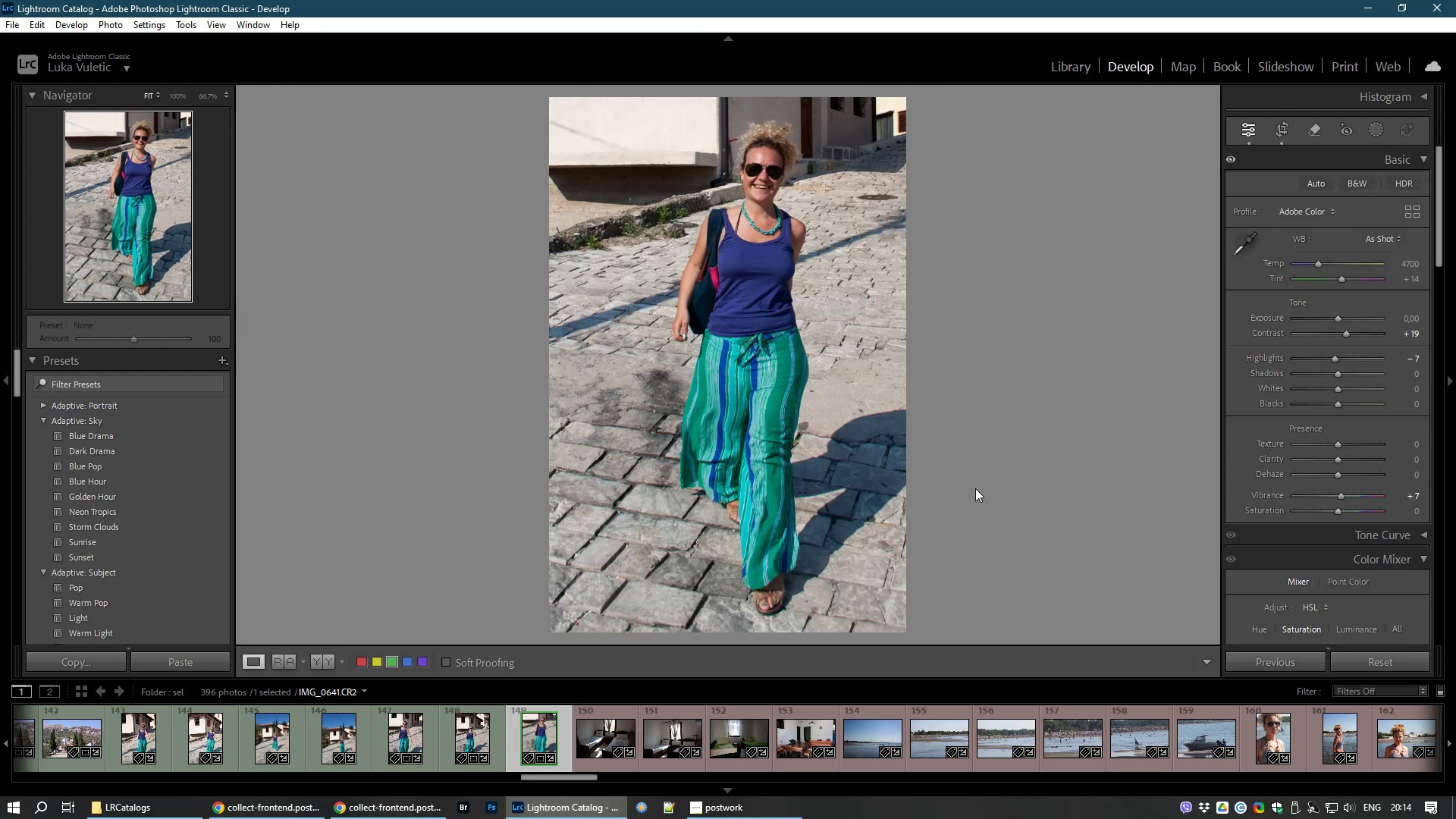 
left_click([589, 750])
 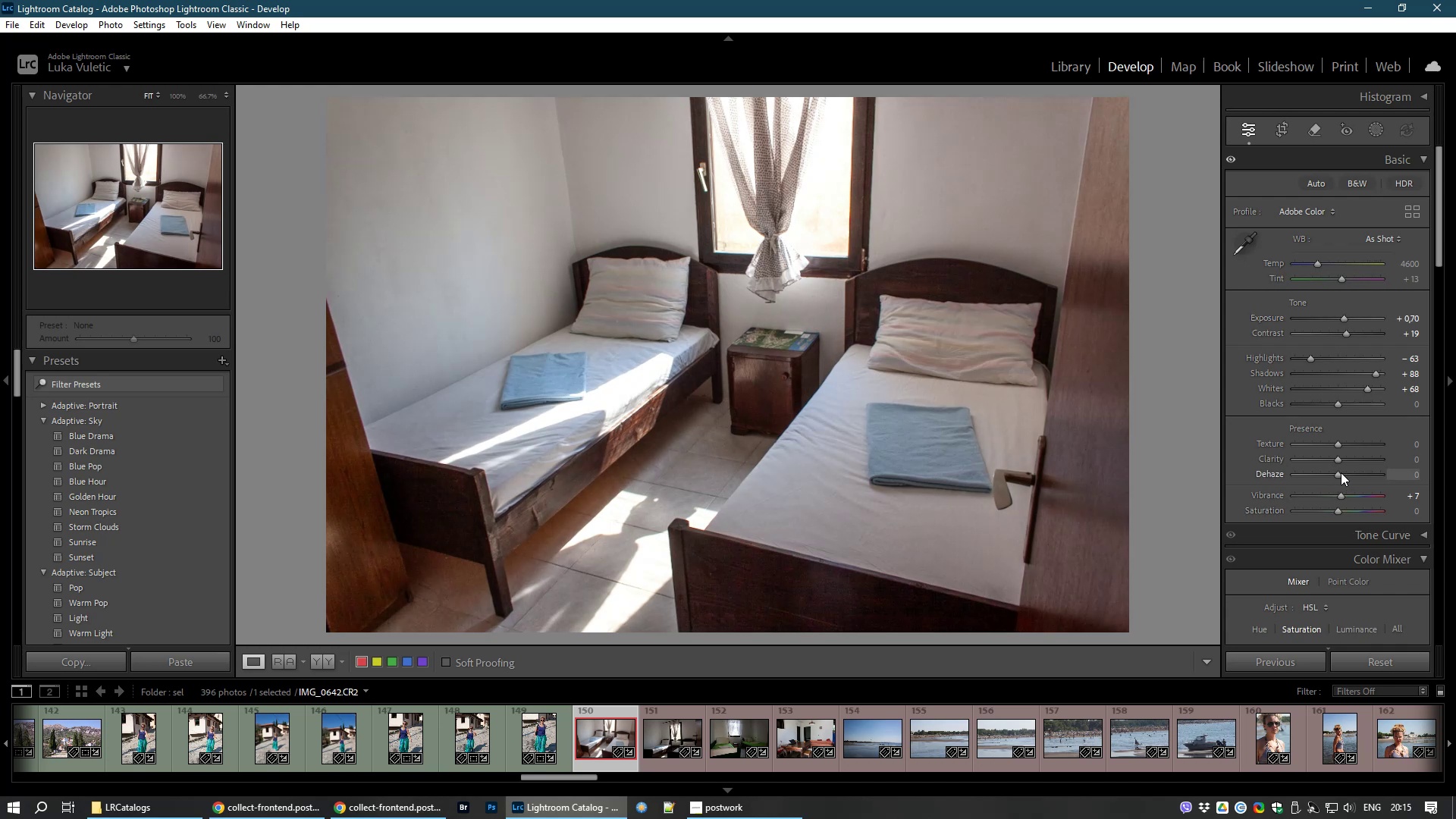 
wait(28.92)
 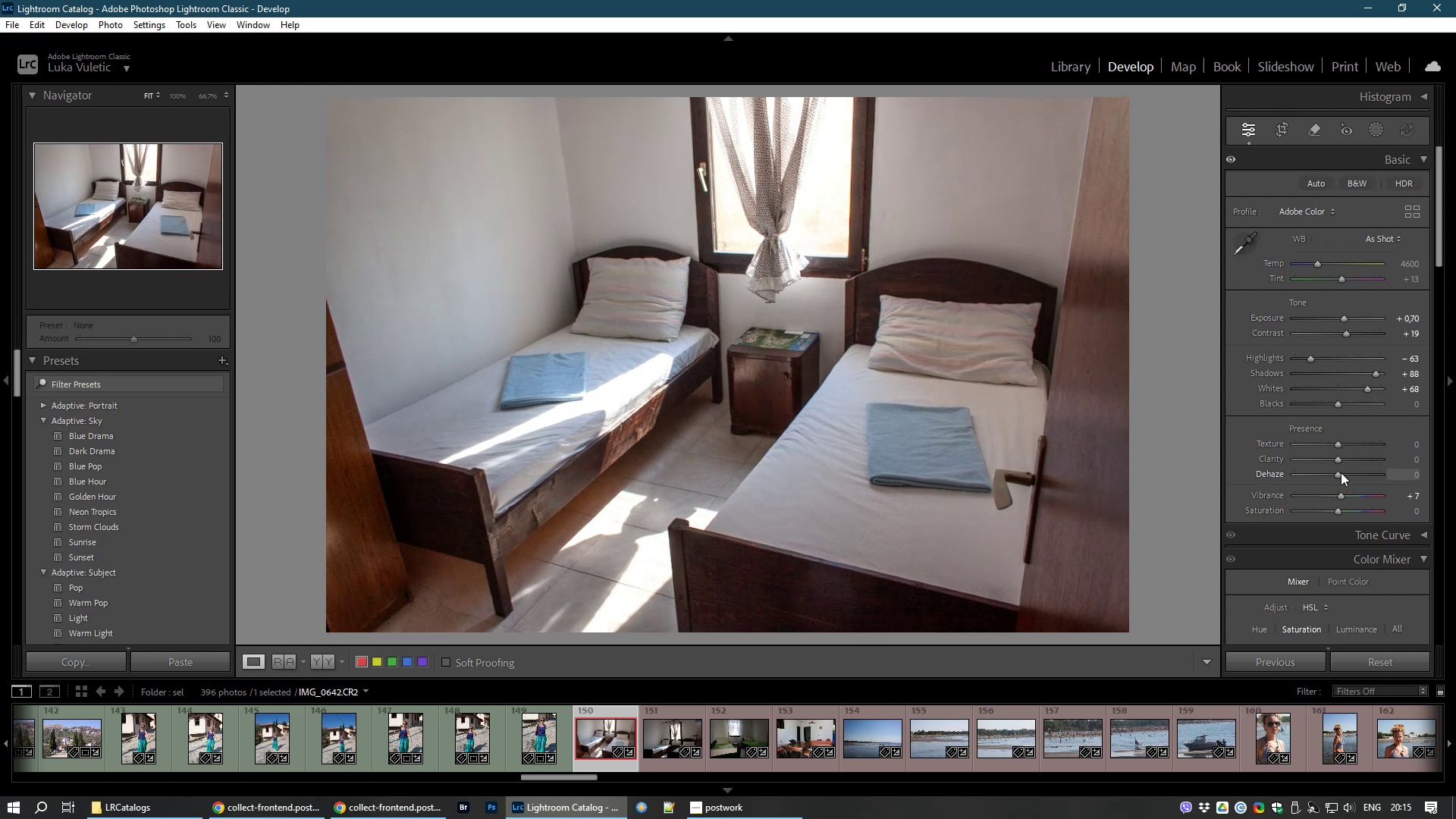 
left_click([1339, 473])
 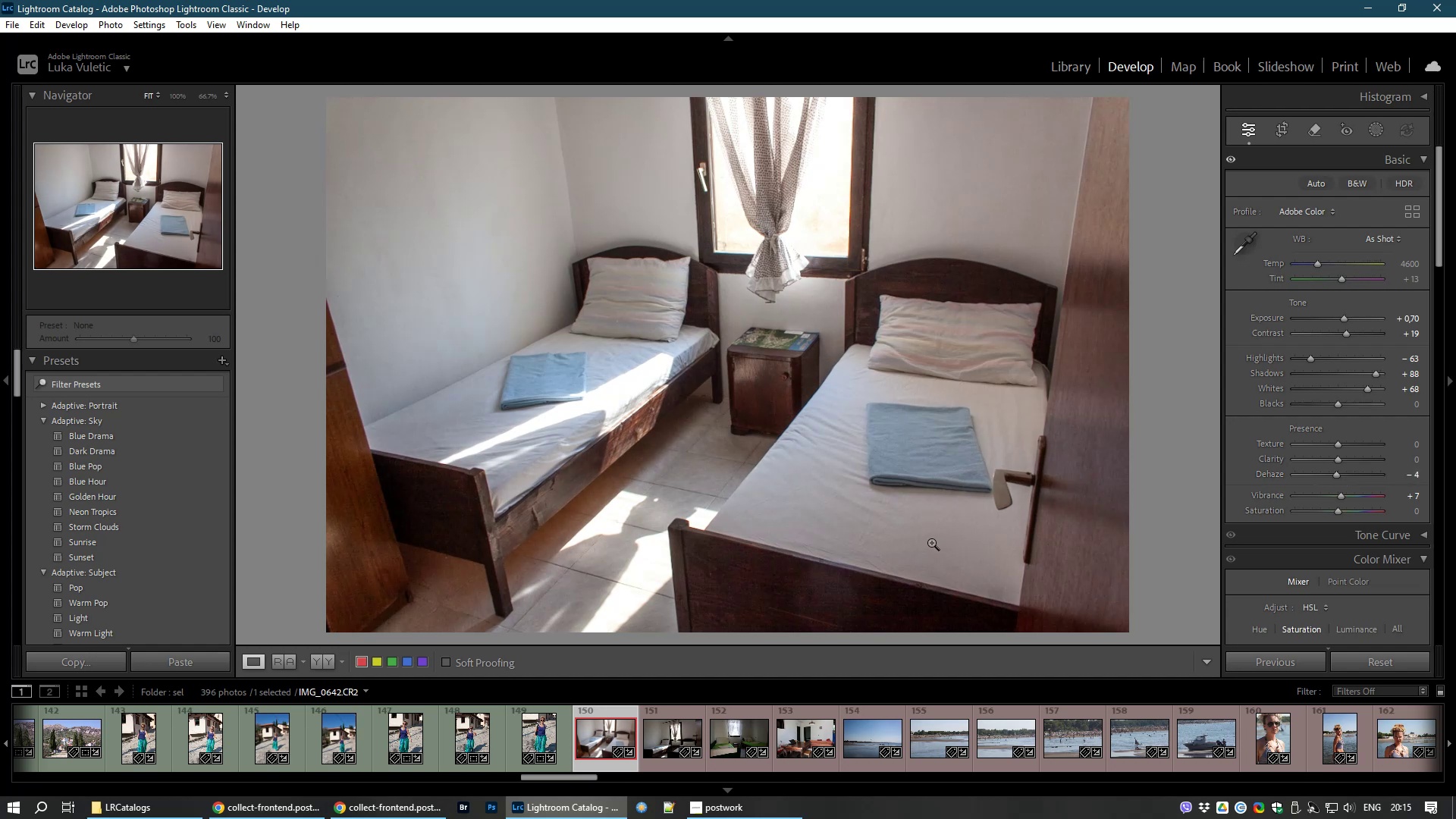 
key(8)
 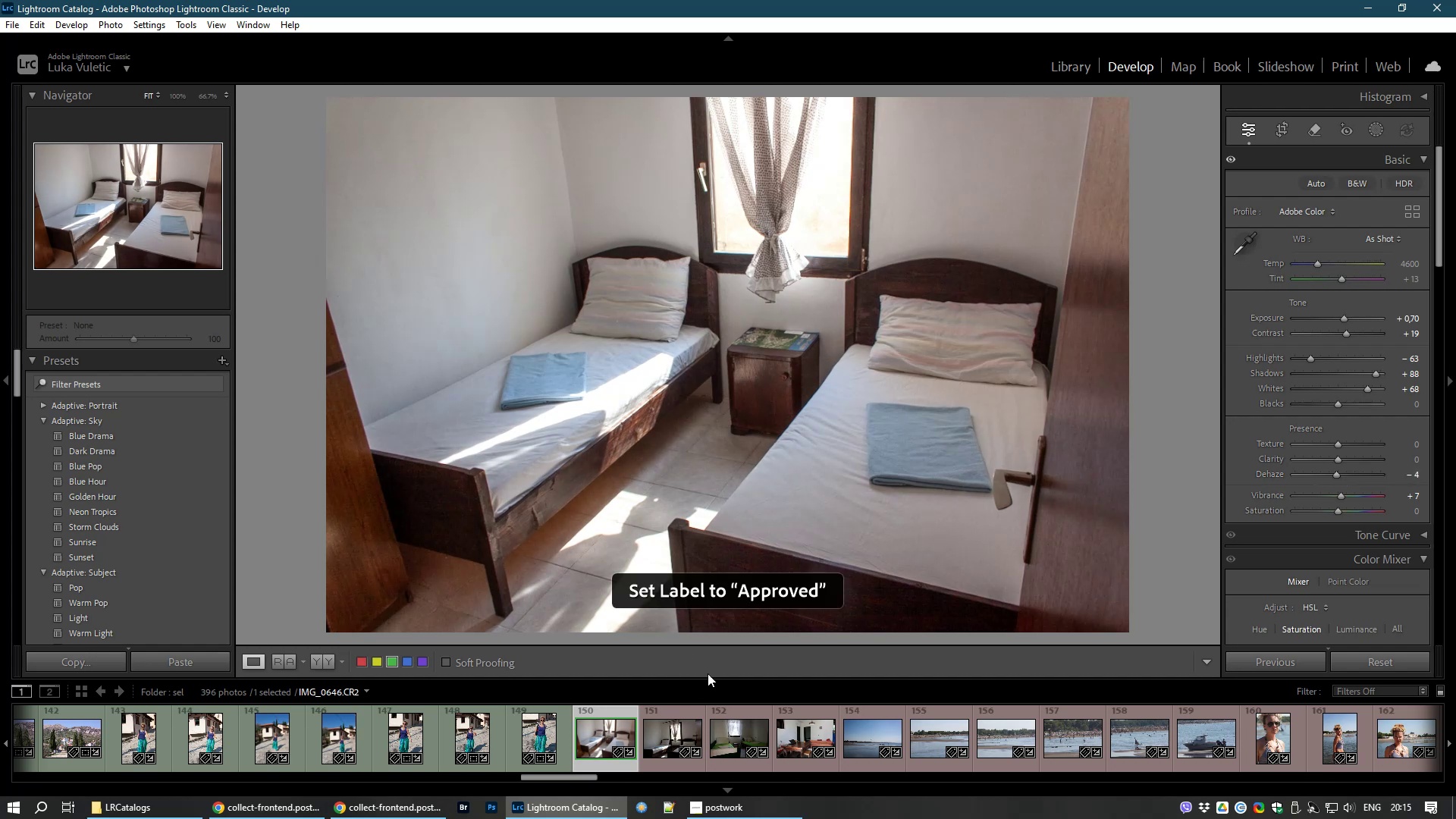 
hold_key(key=ControlLeft, duration=1.53)
left_click([676, 732])
 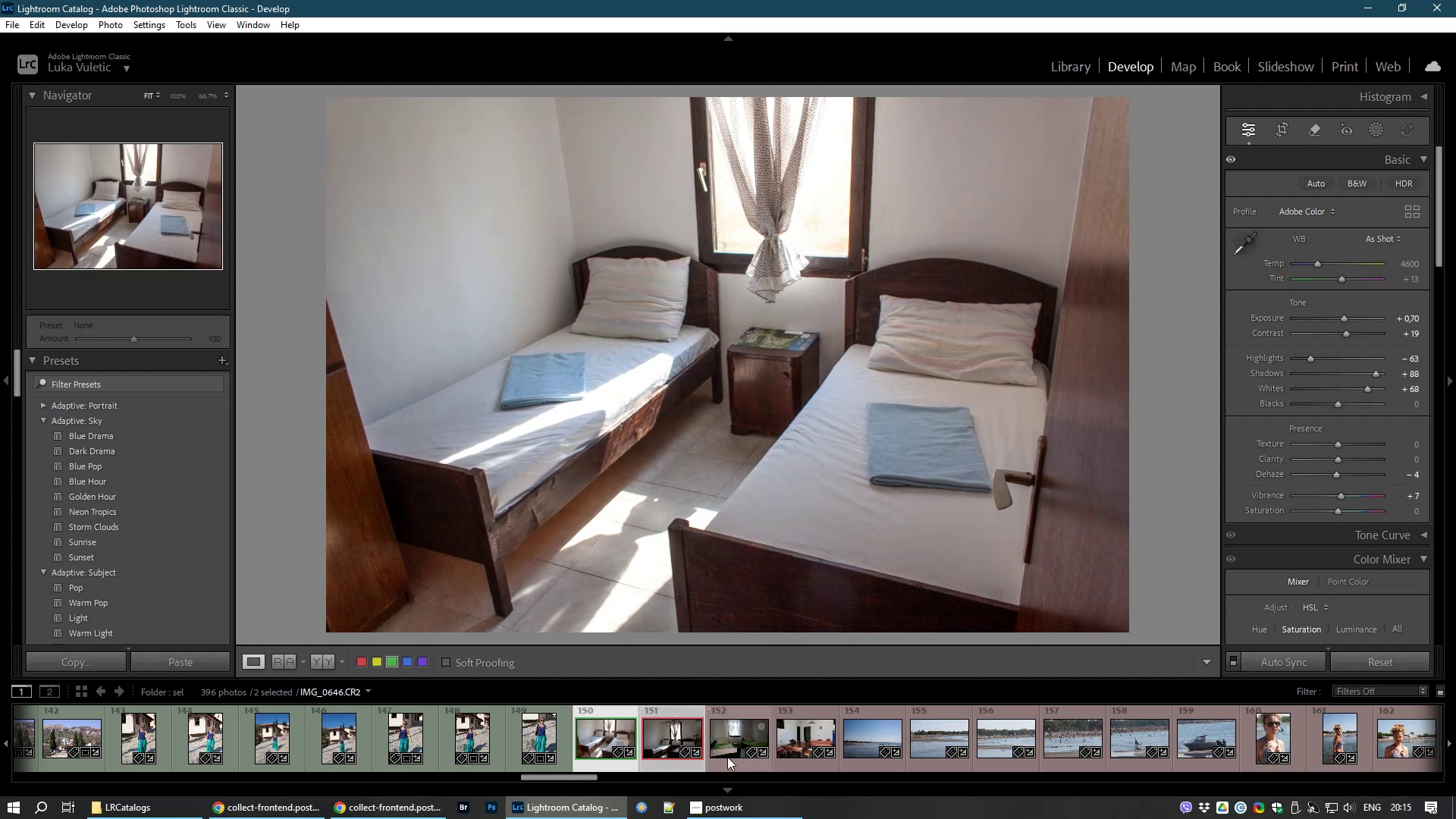 
hold_key(key=ControlLeft, duration=0.82)
left_click([730, 746])
 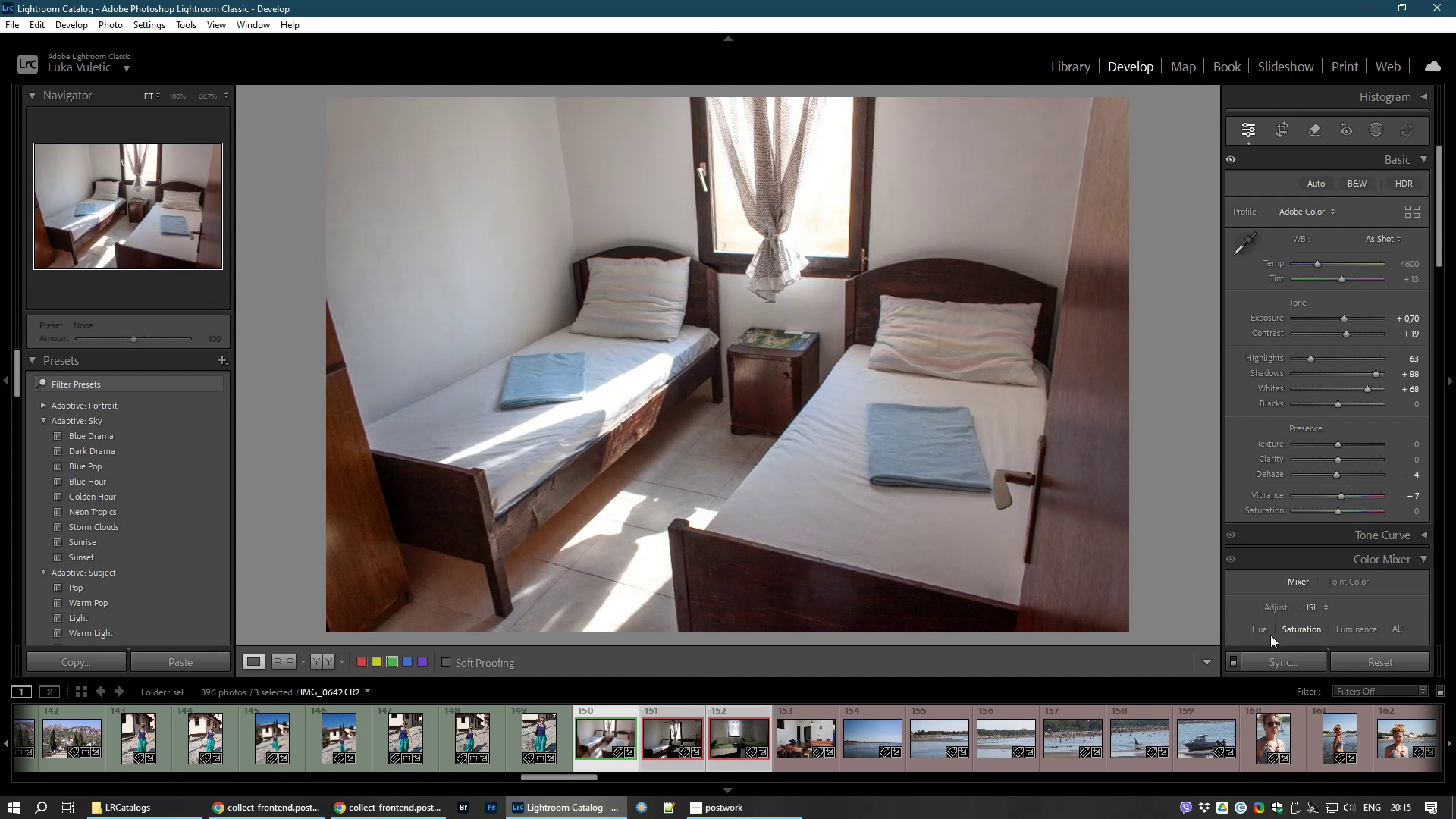 
left_click([1279, 662])
 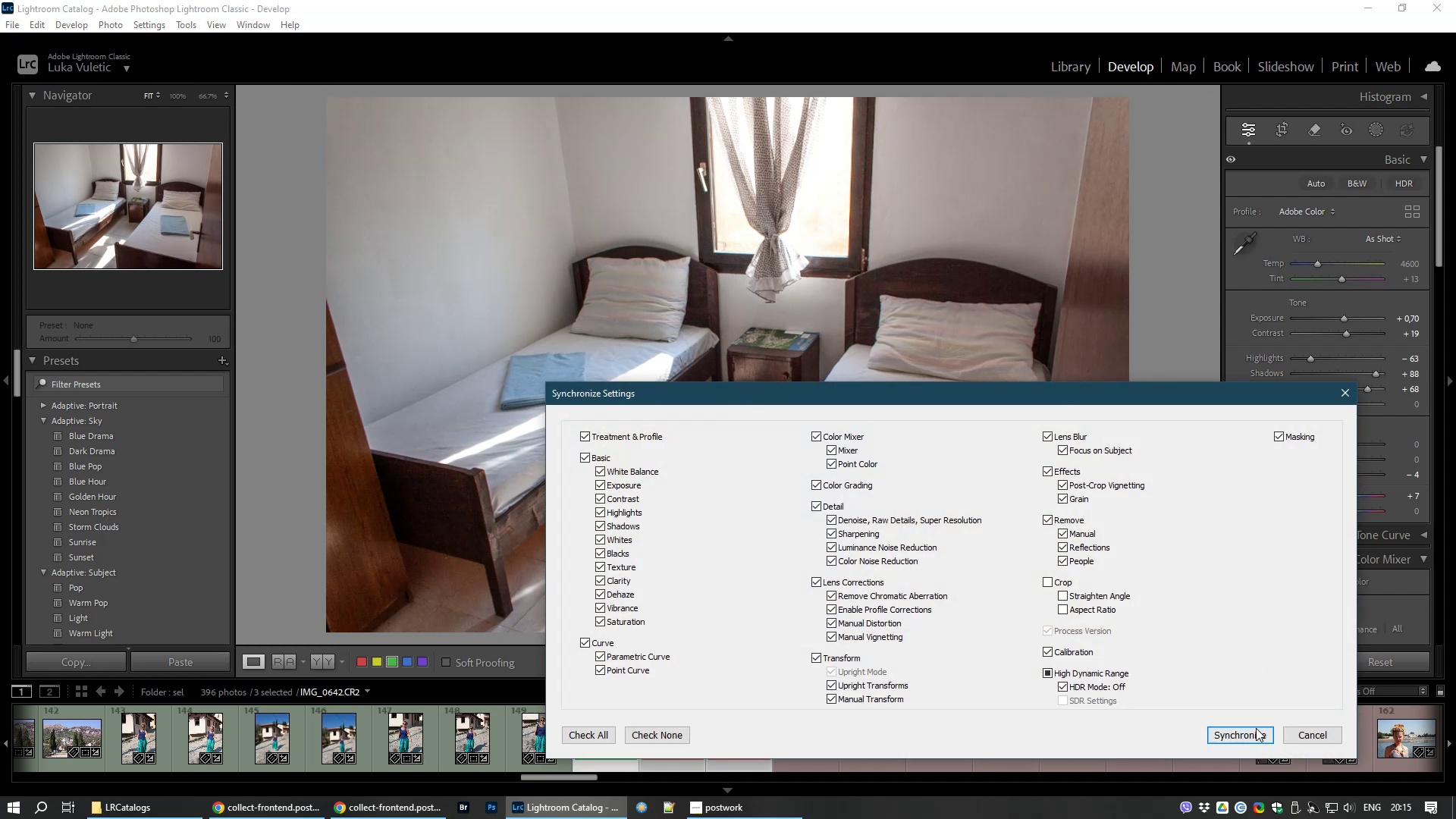 
left_click([1256, 728])
 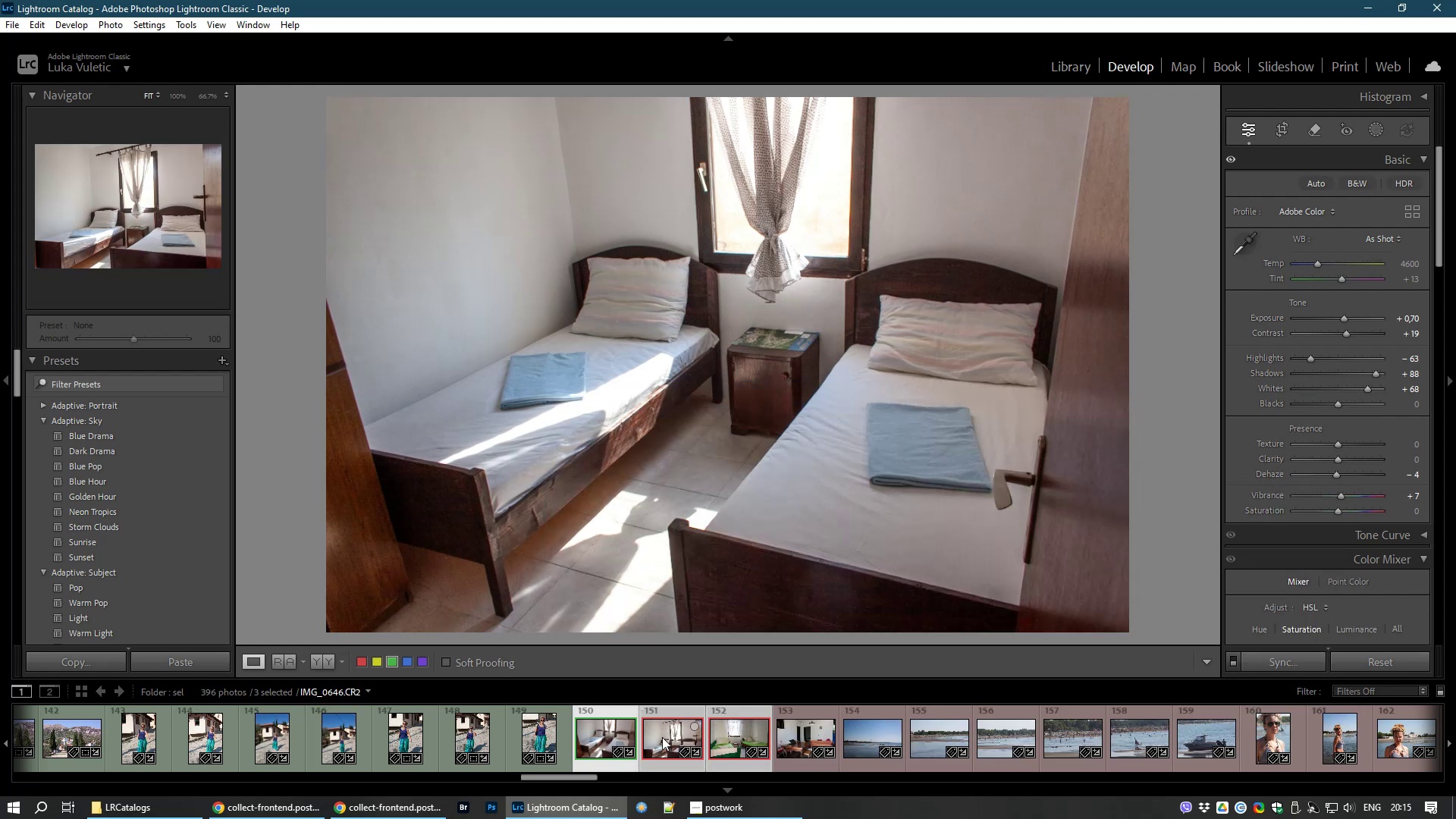 
hold_key(key=ControlLeft, duration=0.77)
 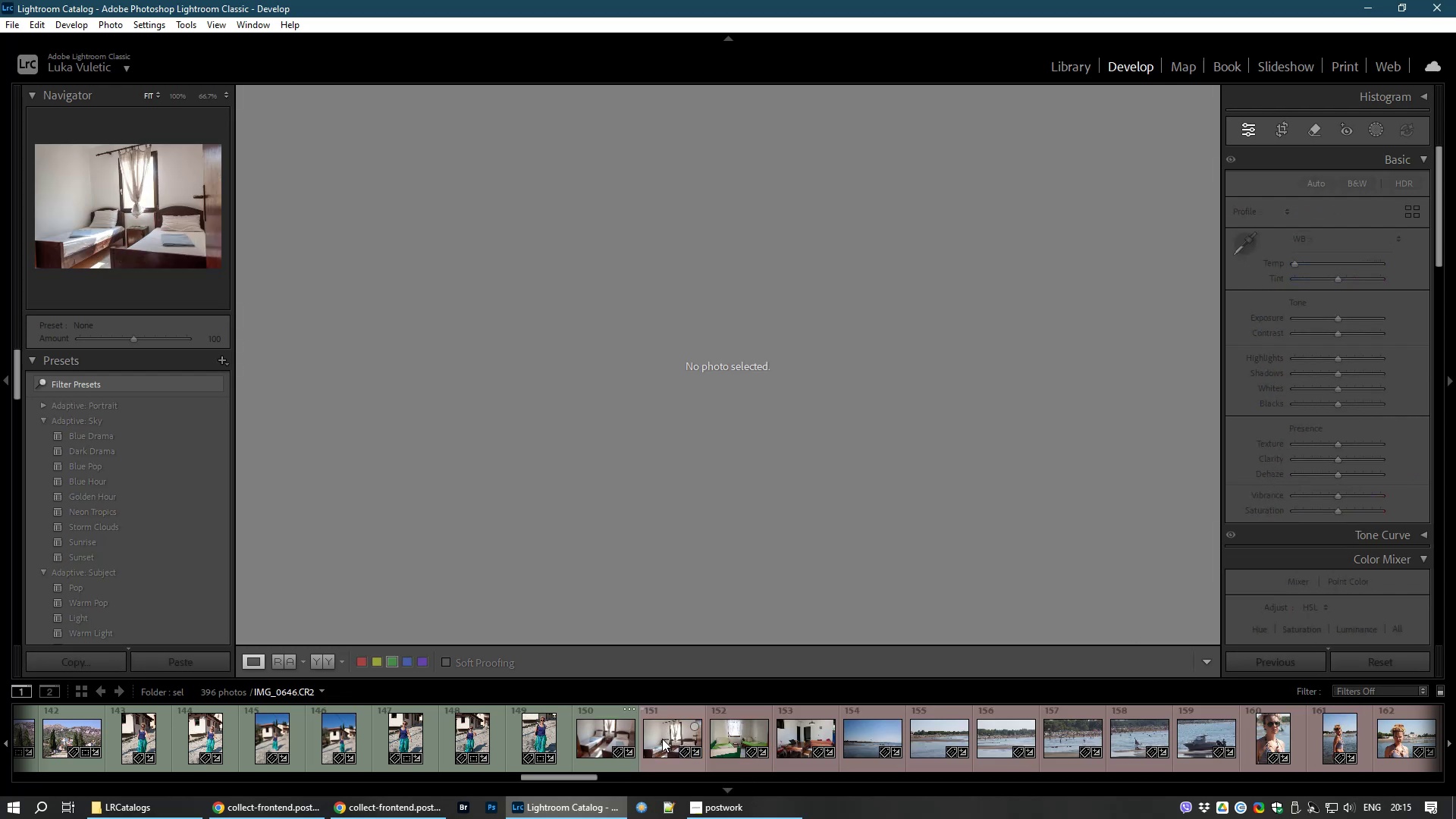 
hold_key(key=D, duration=0.33)
 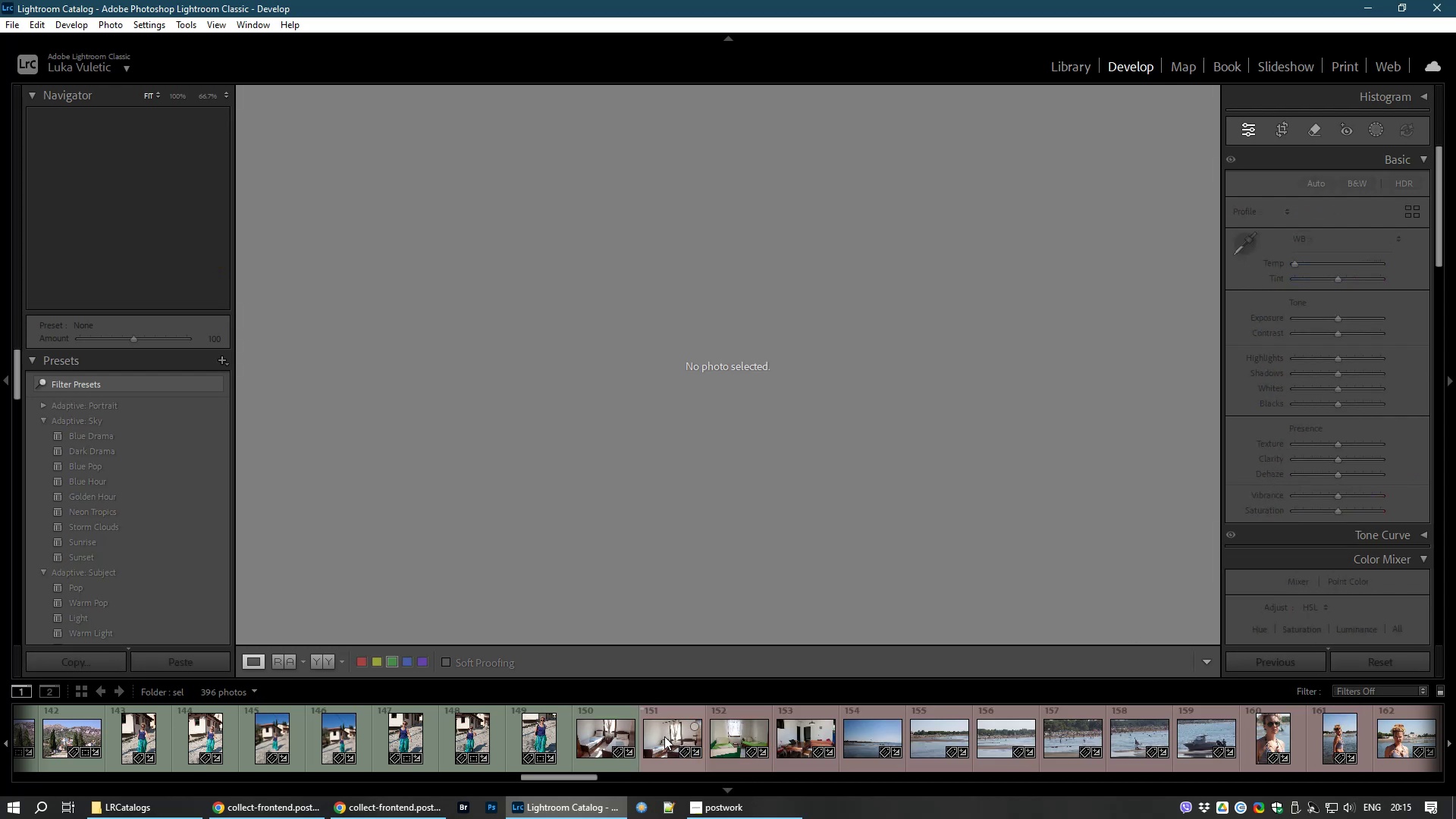 
left_click([664, 736])
 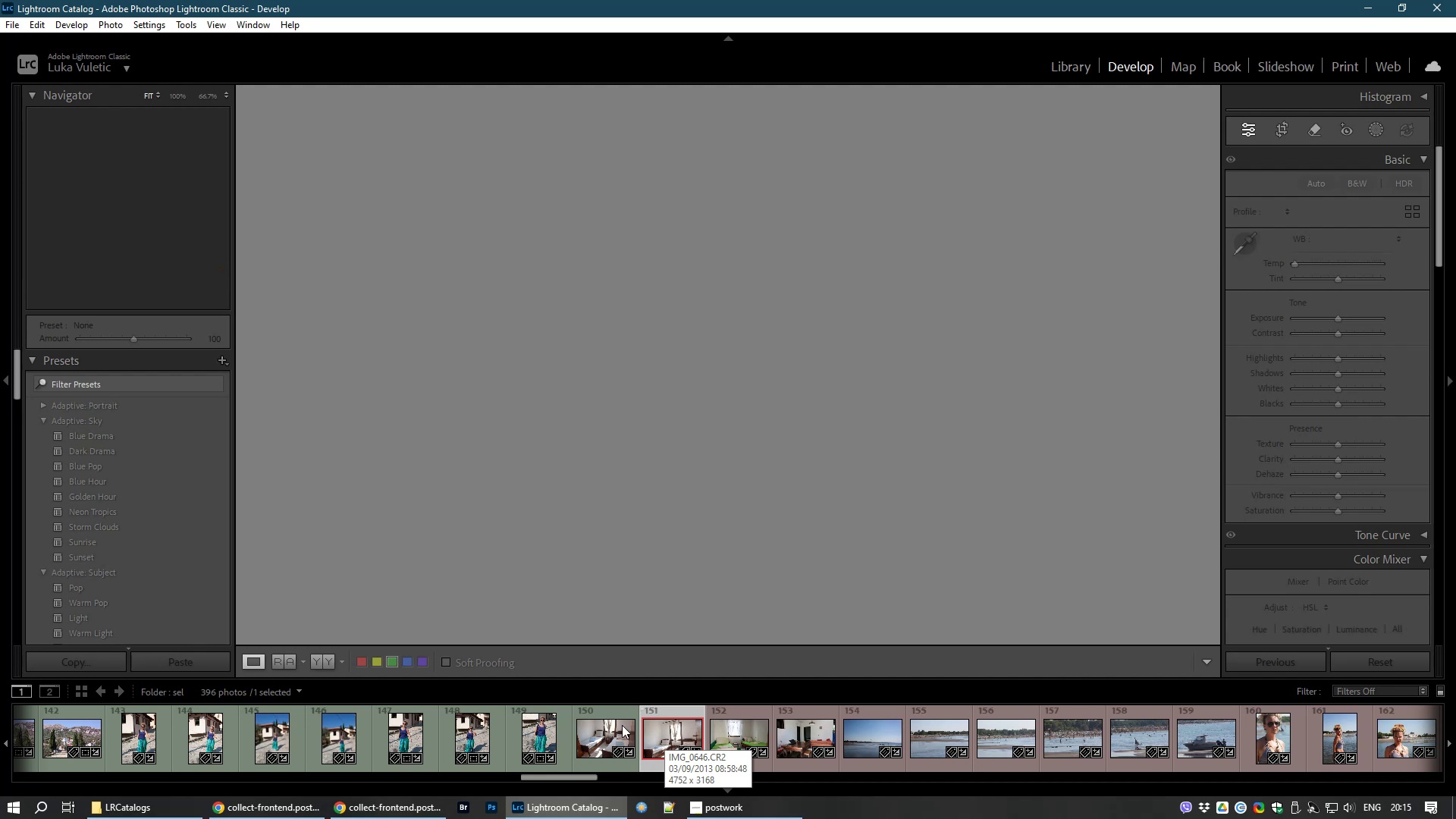 
left_click([591, 735])
 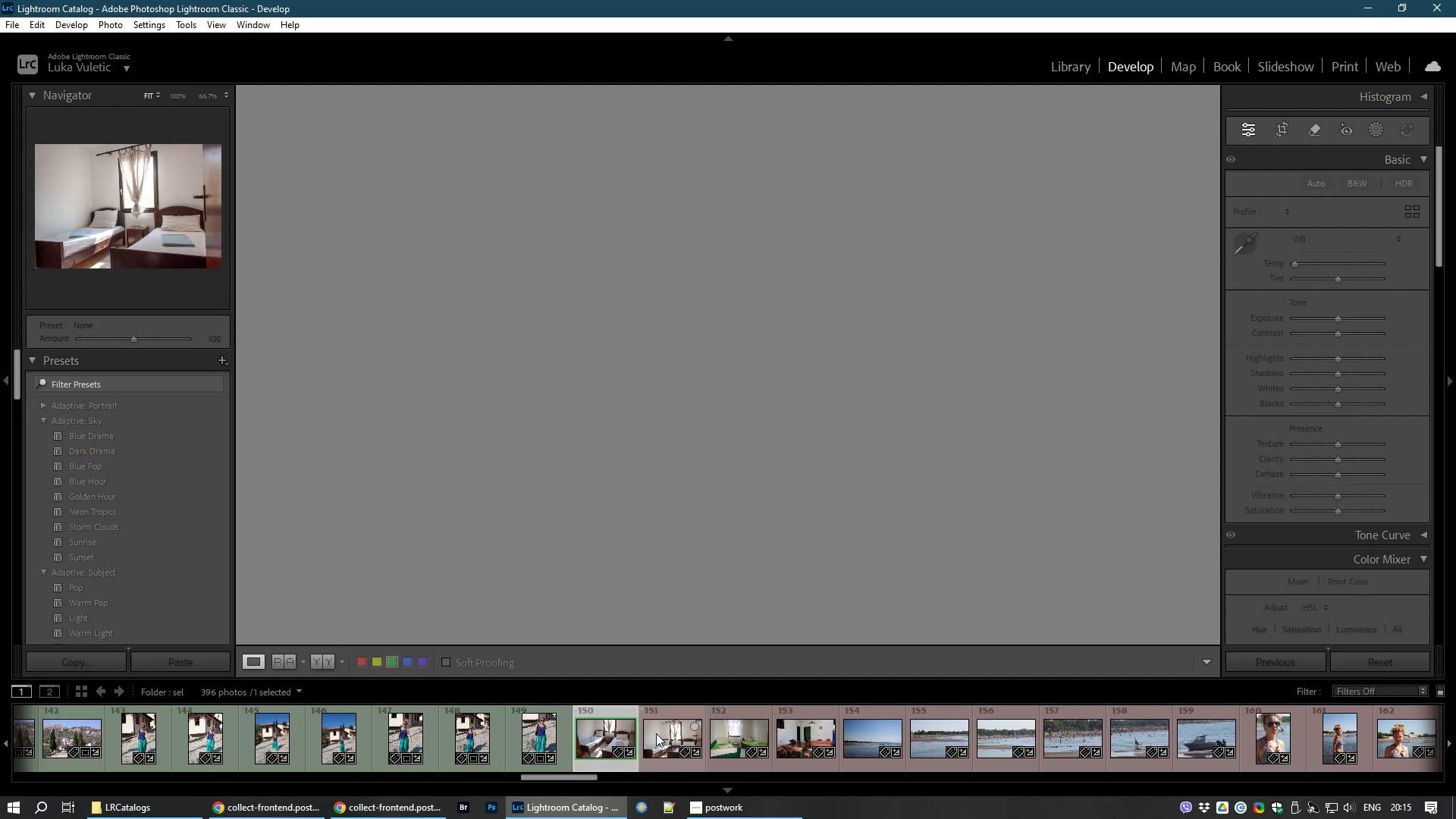 
left_click([656, 733])
 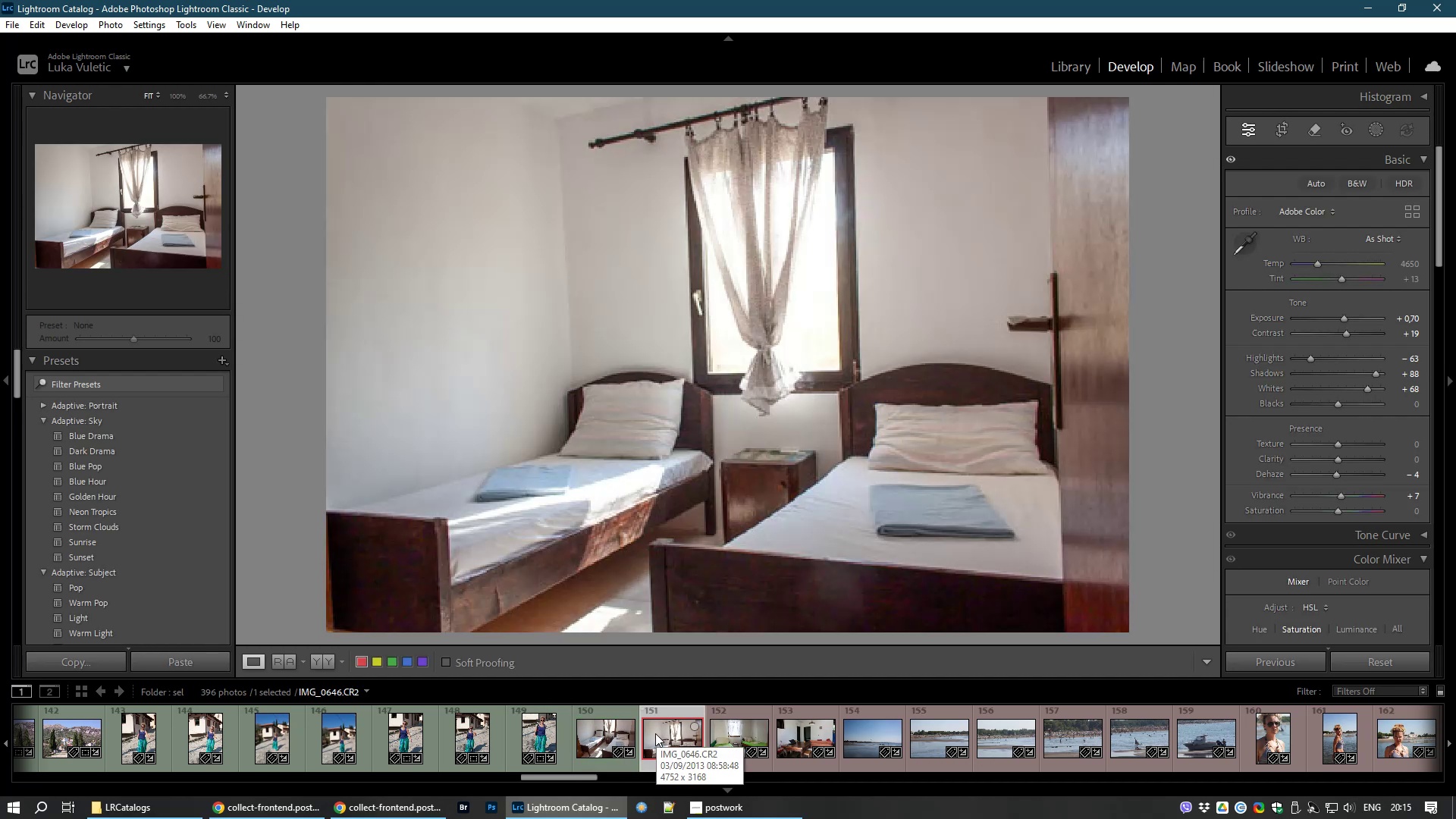 
wait(9.21)
 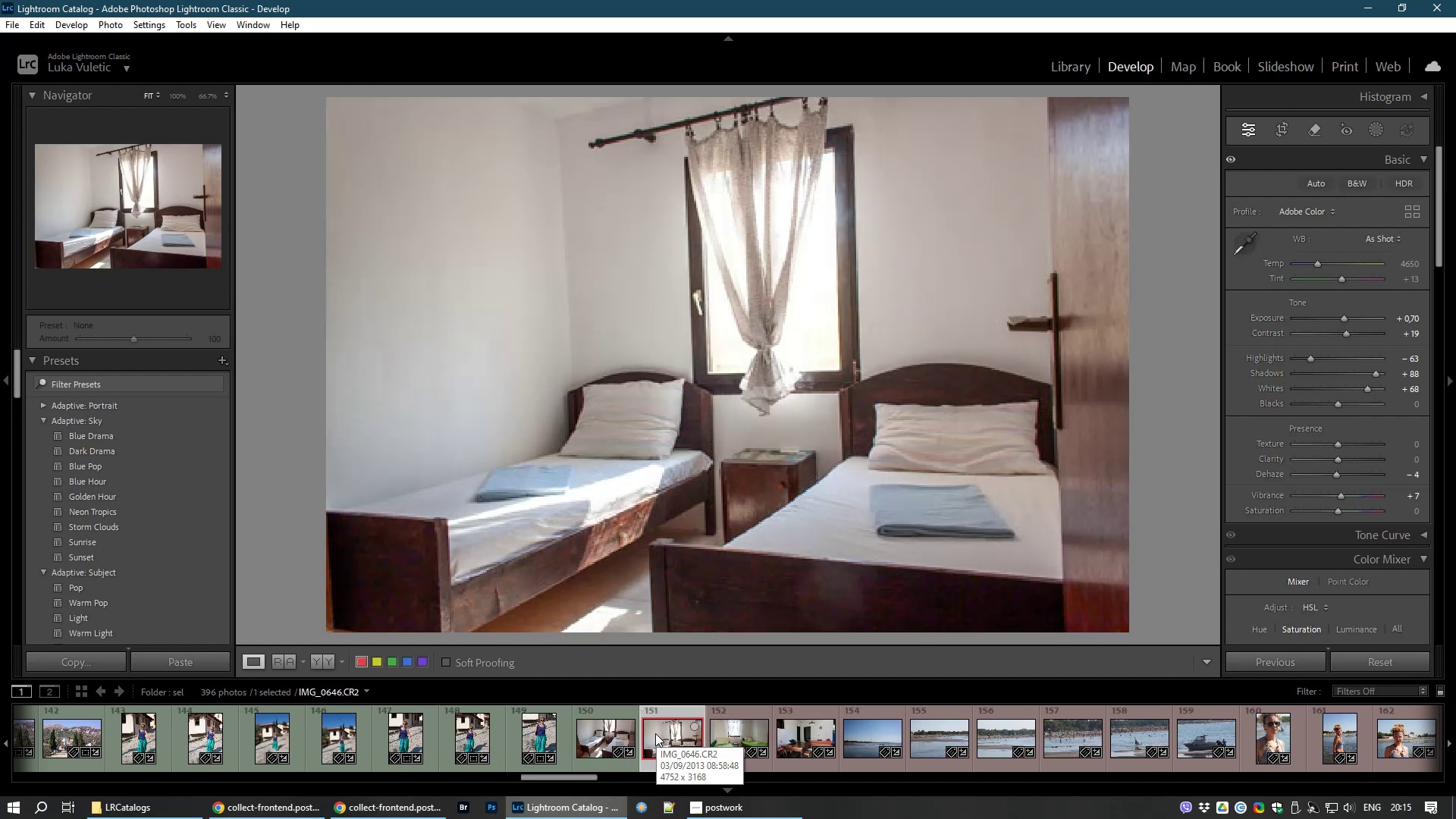 
left_click([1276, 129])
 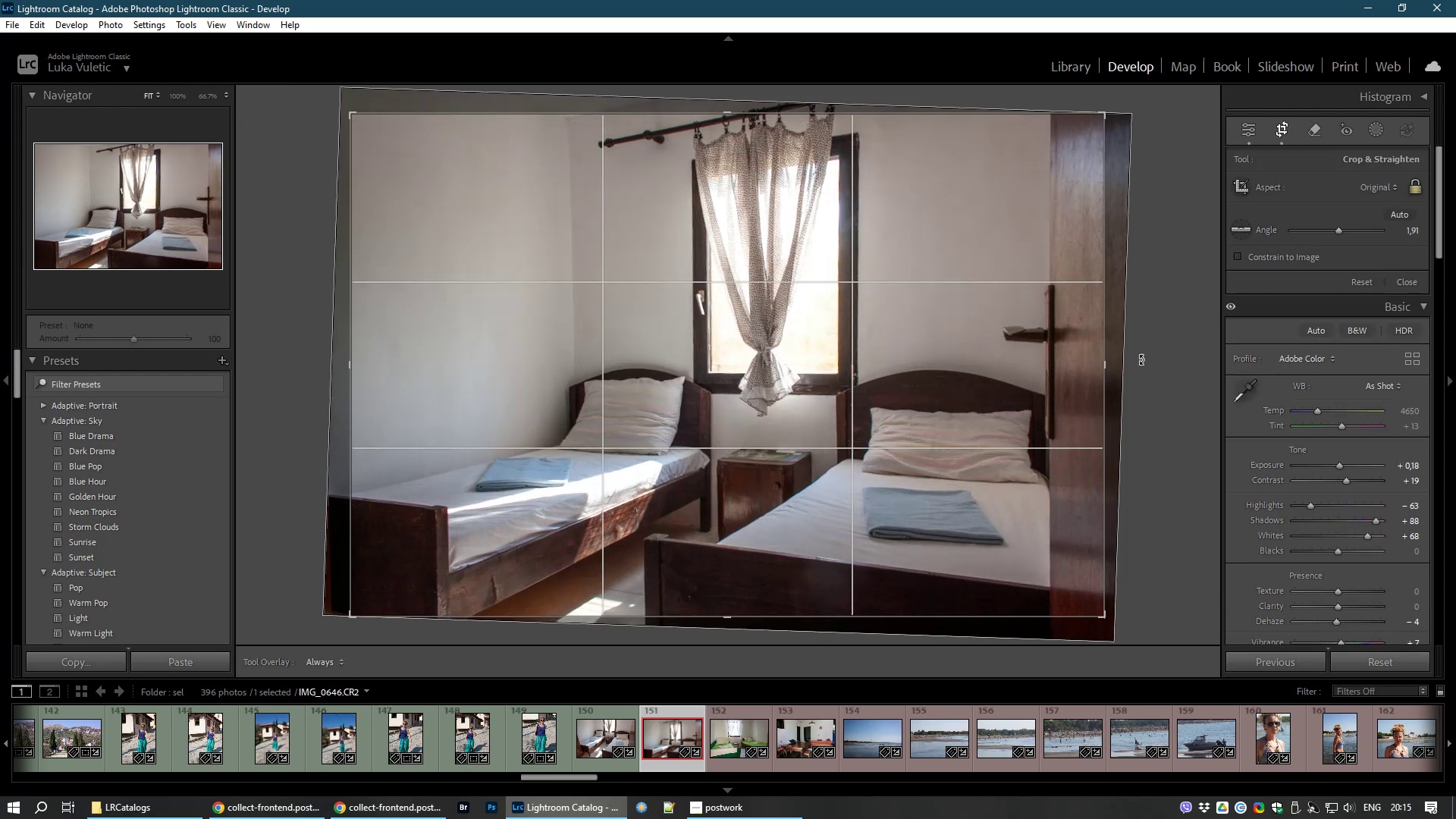 
double_click([1053, 370])
 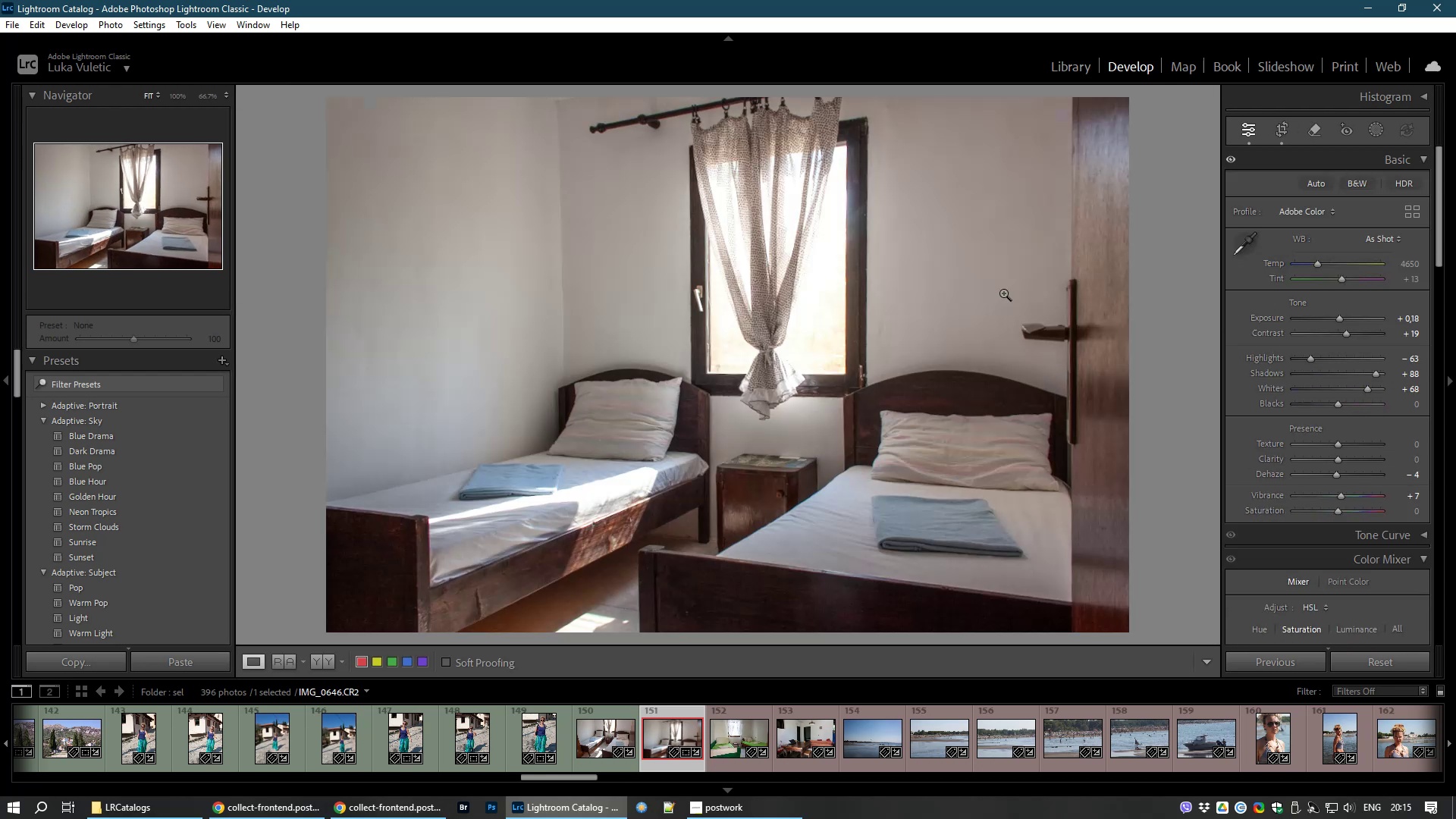 
key(8)
 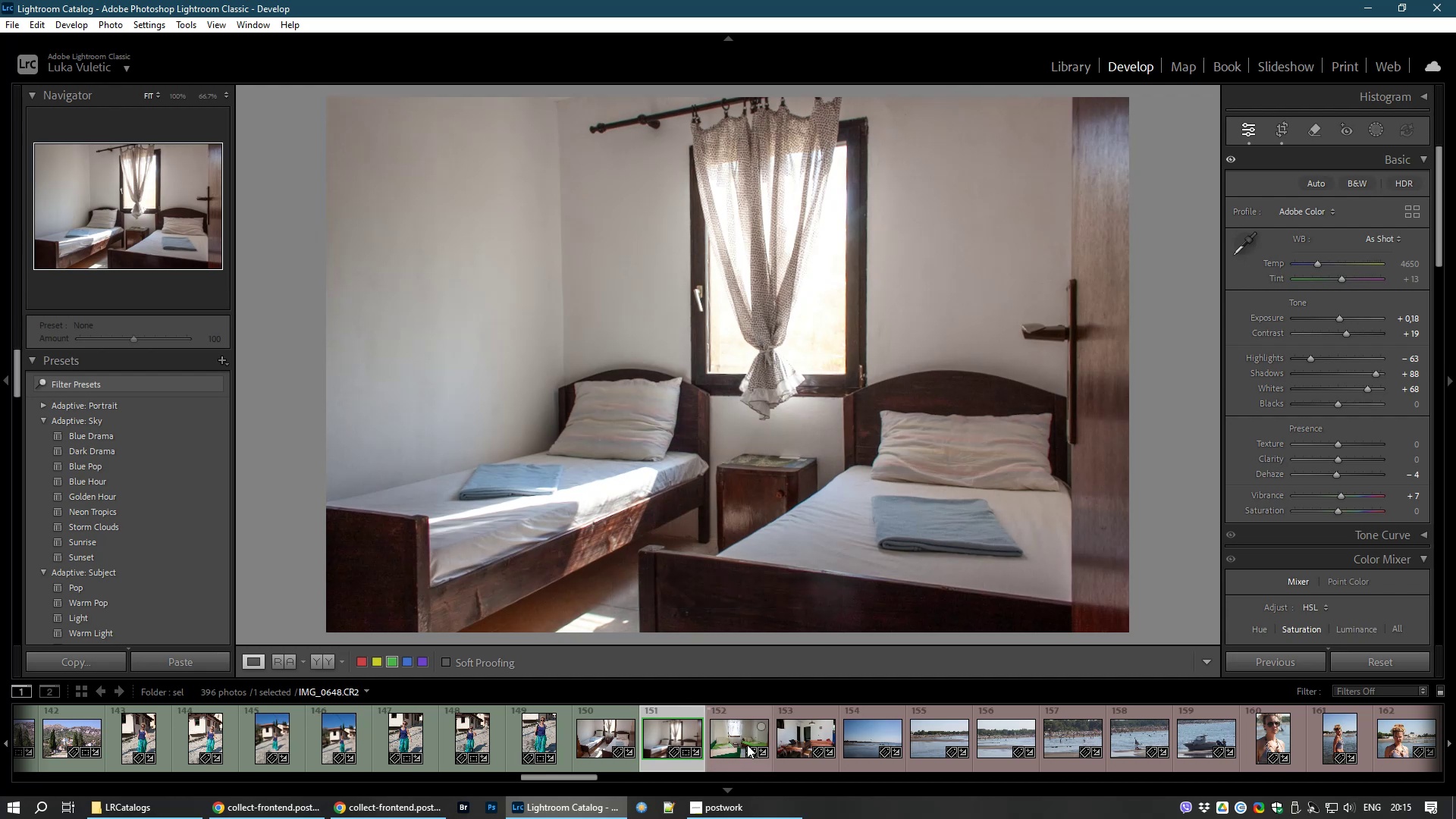 
left_click([722, 739])
 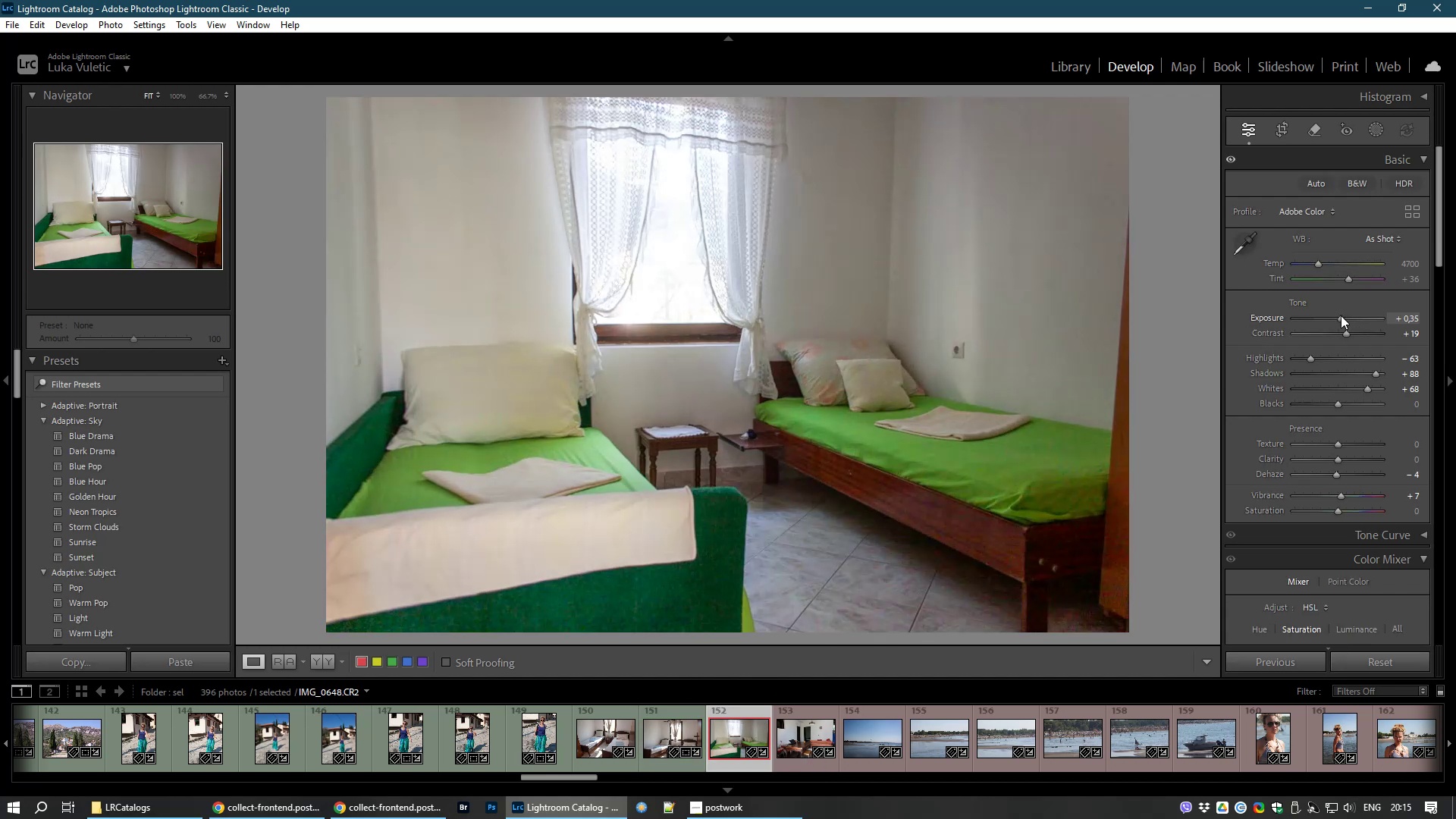 
wait(5.37)
 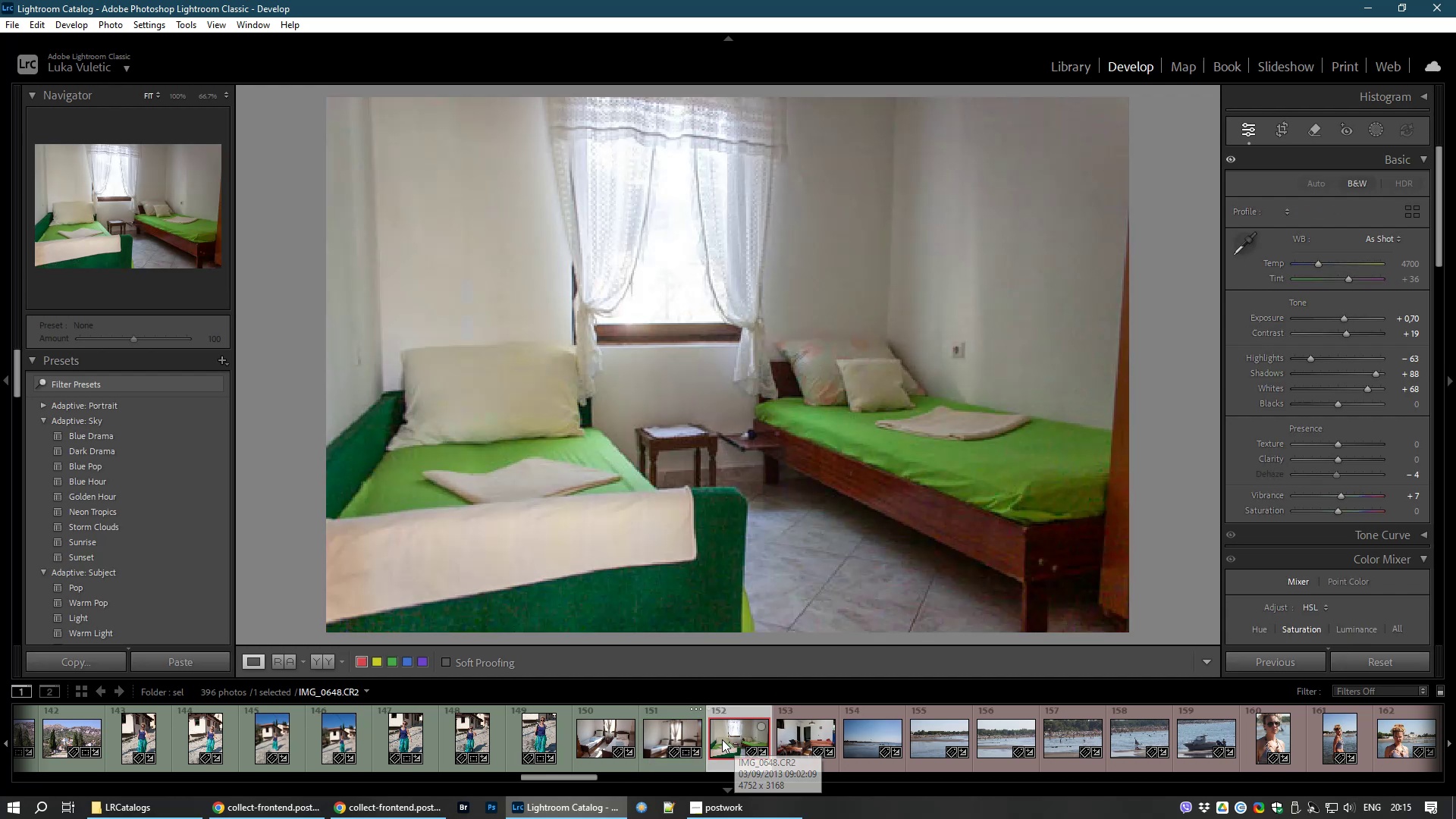 
key(8)
 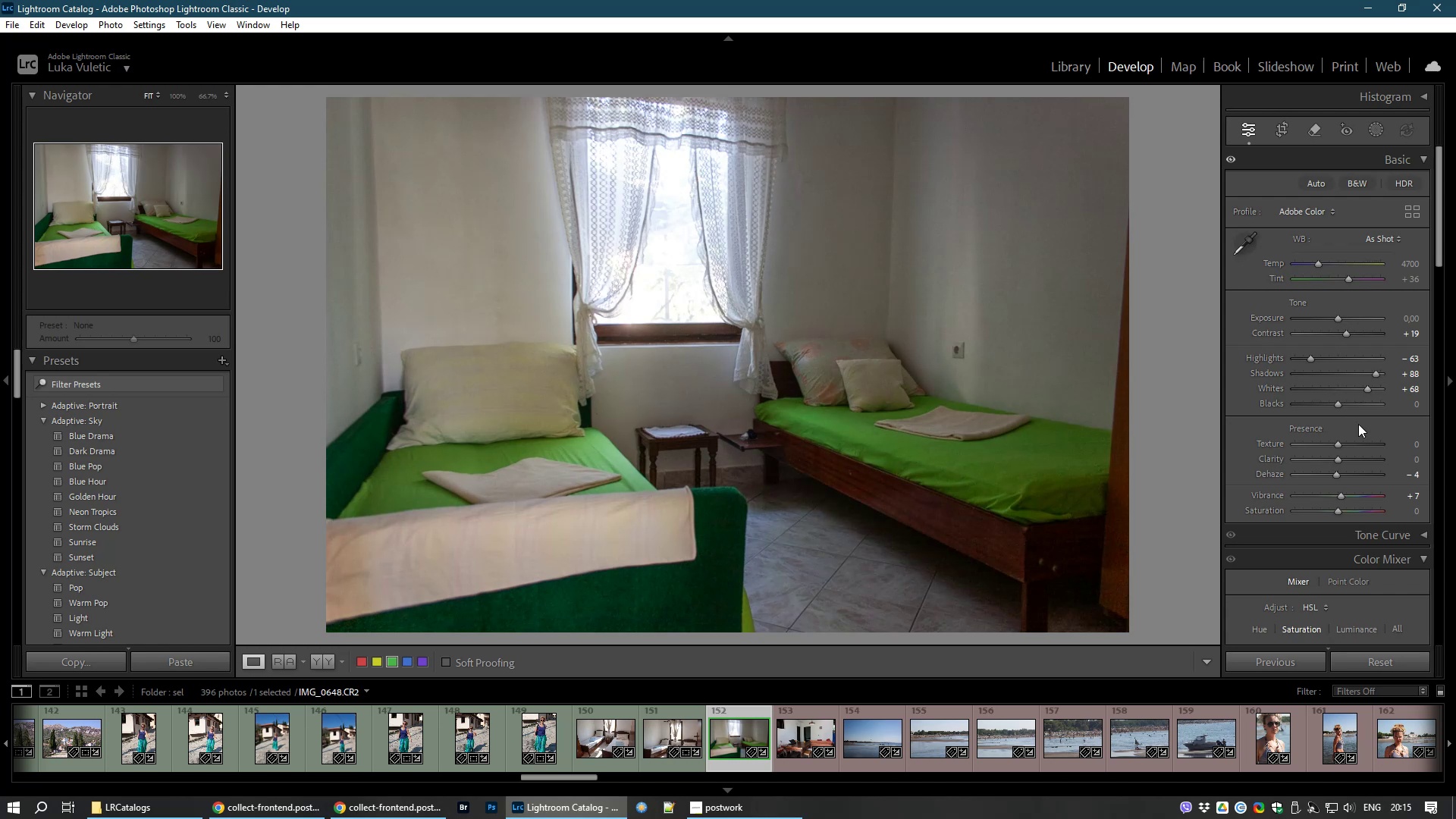 
wait(8.5)
 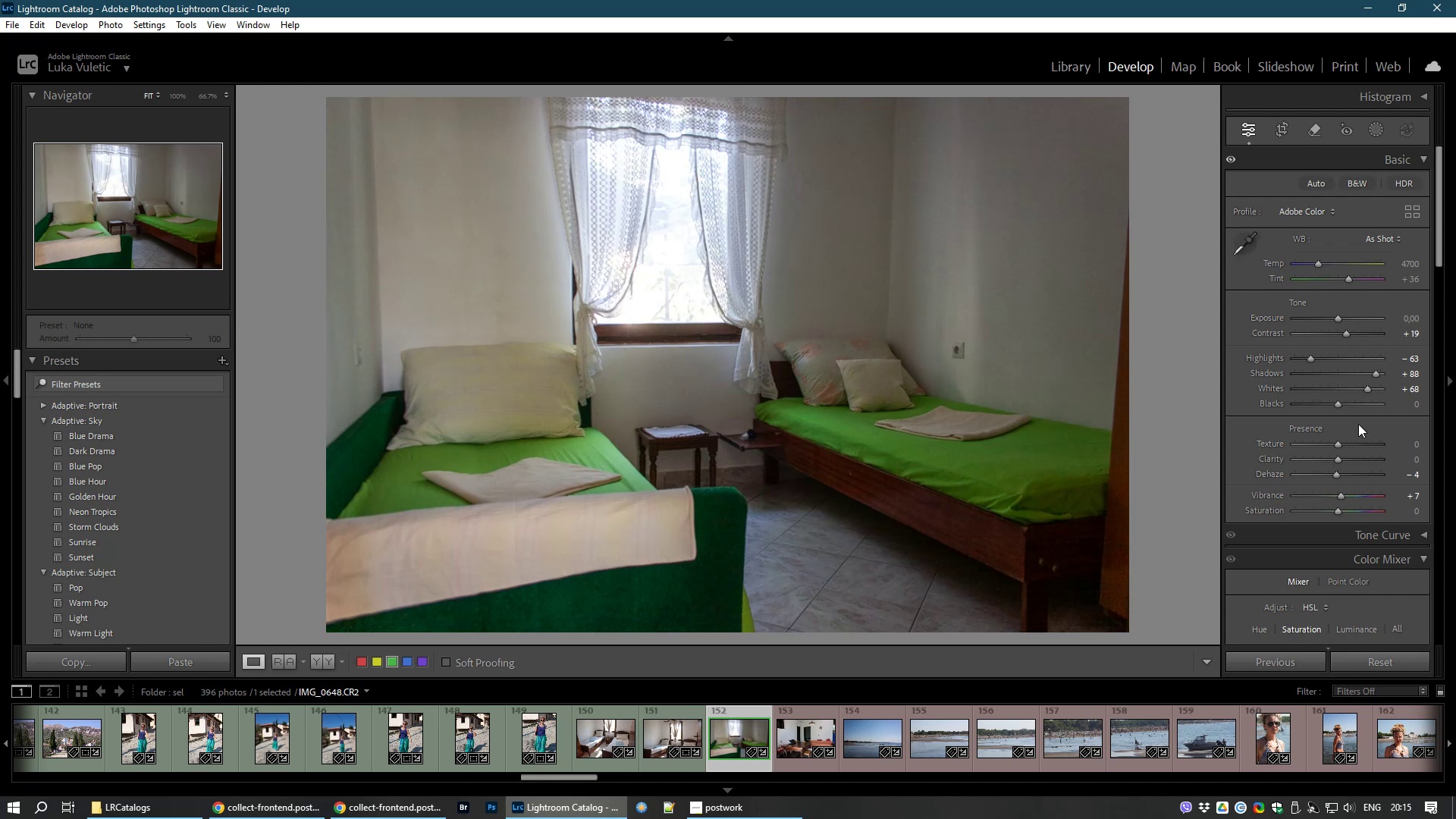 
type(88)
 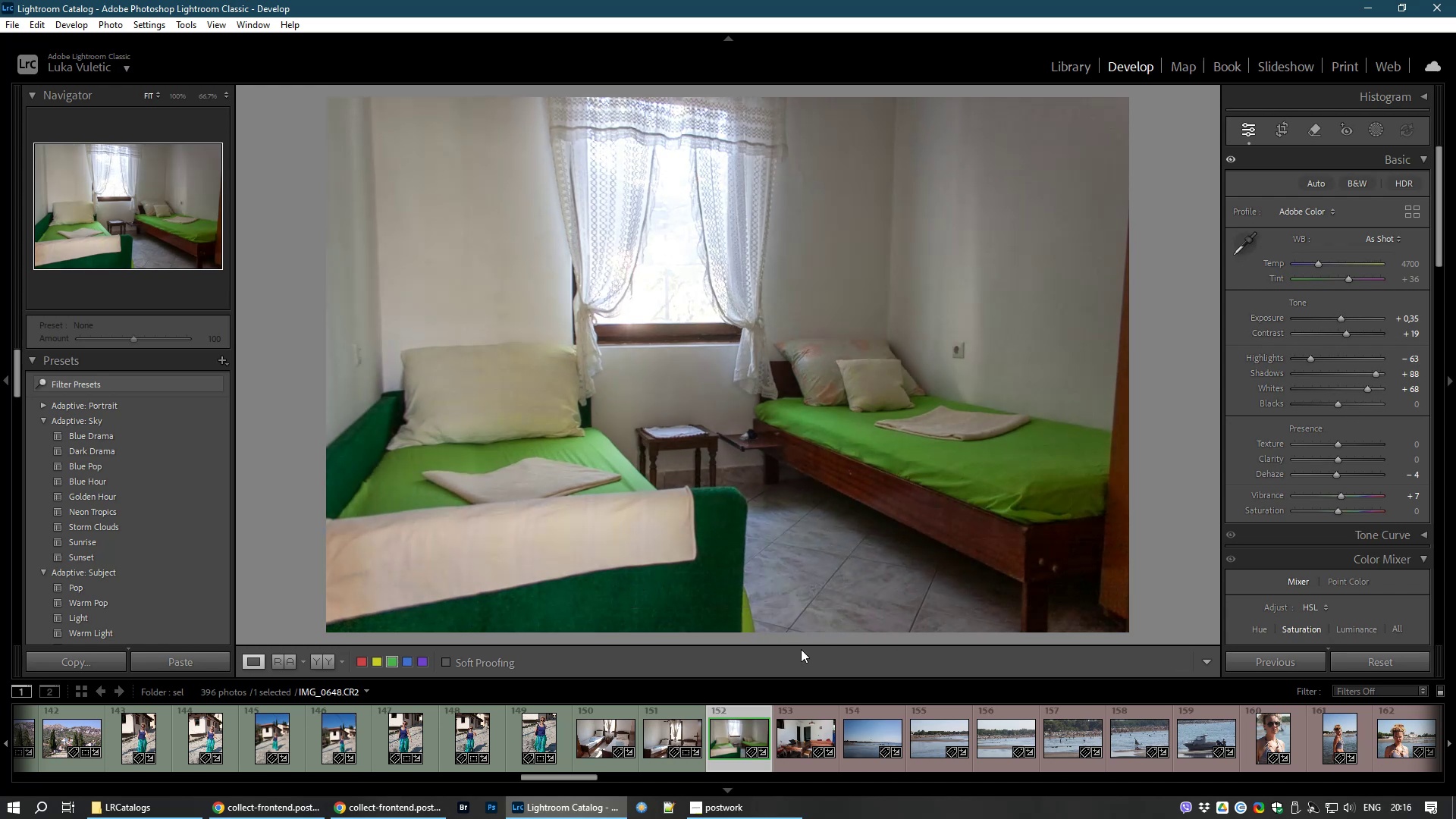 
left_click([796, 755])
 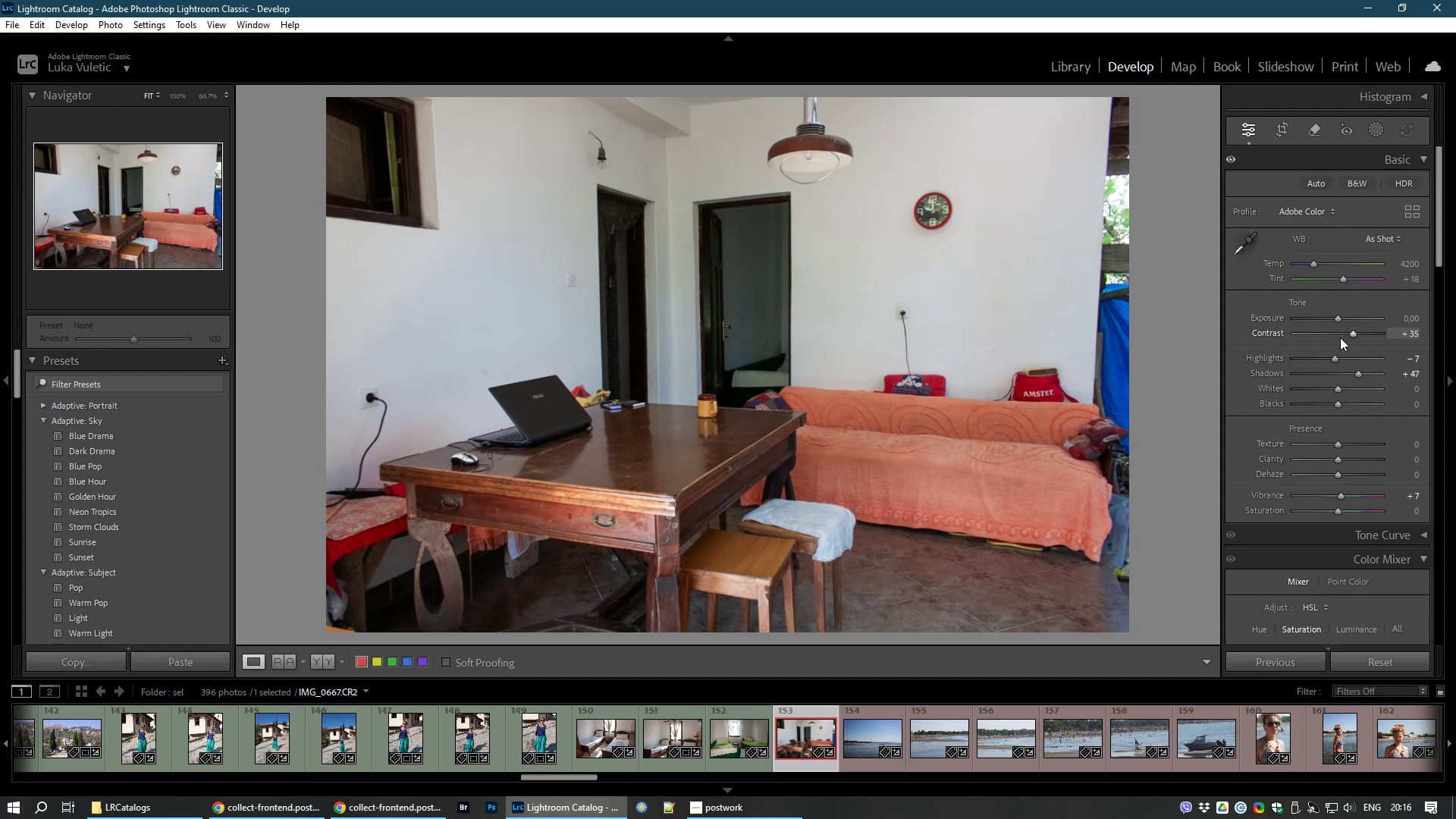 
wait(15.27)
 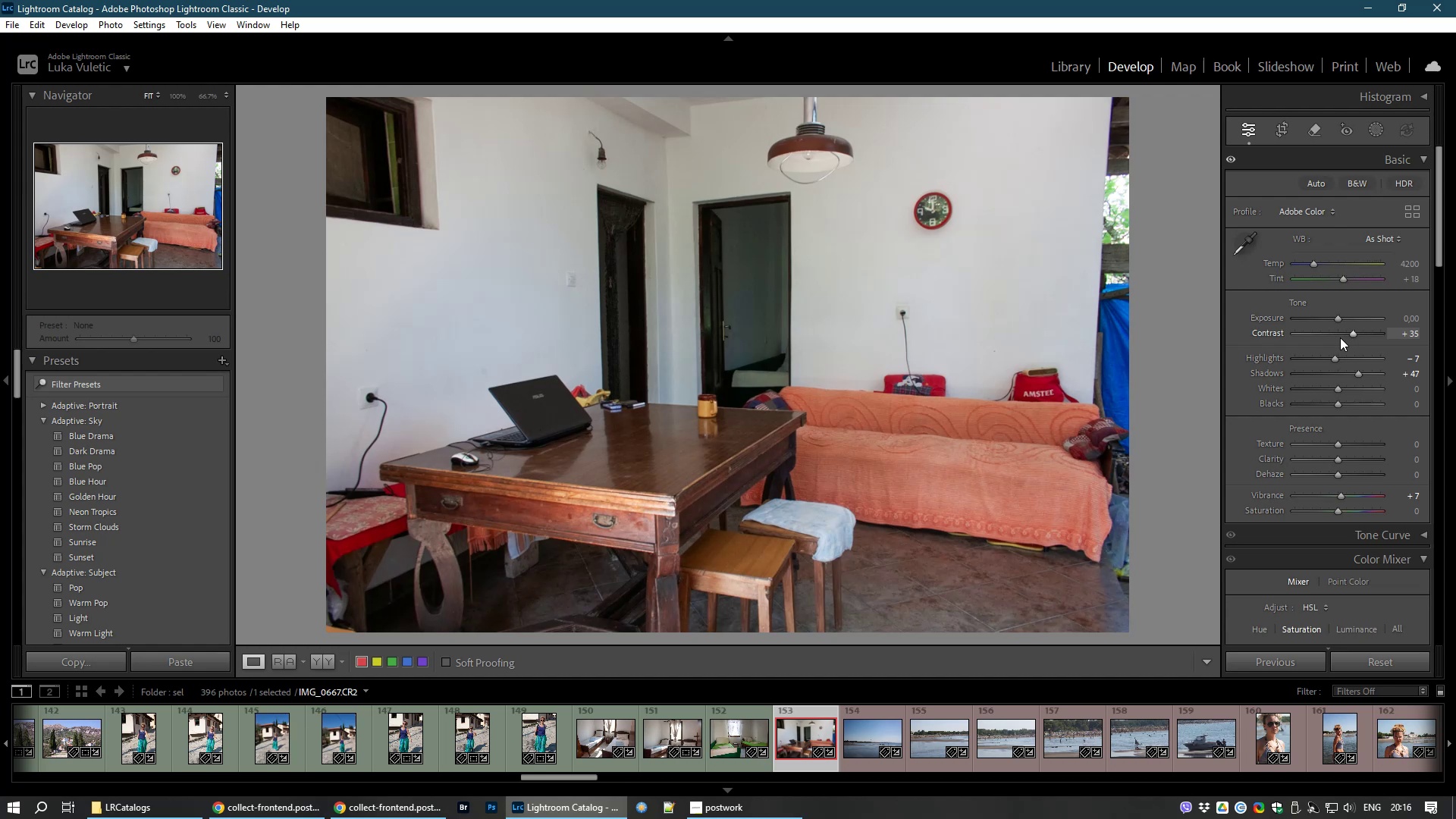 
scroll: coordinate [1357, 356], scroll_direction: up, amount: 1.0
 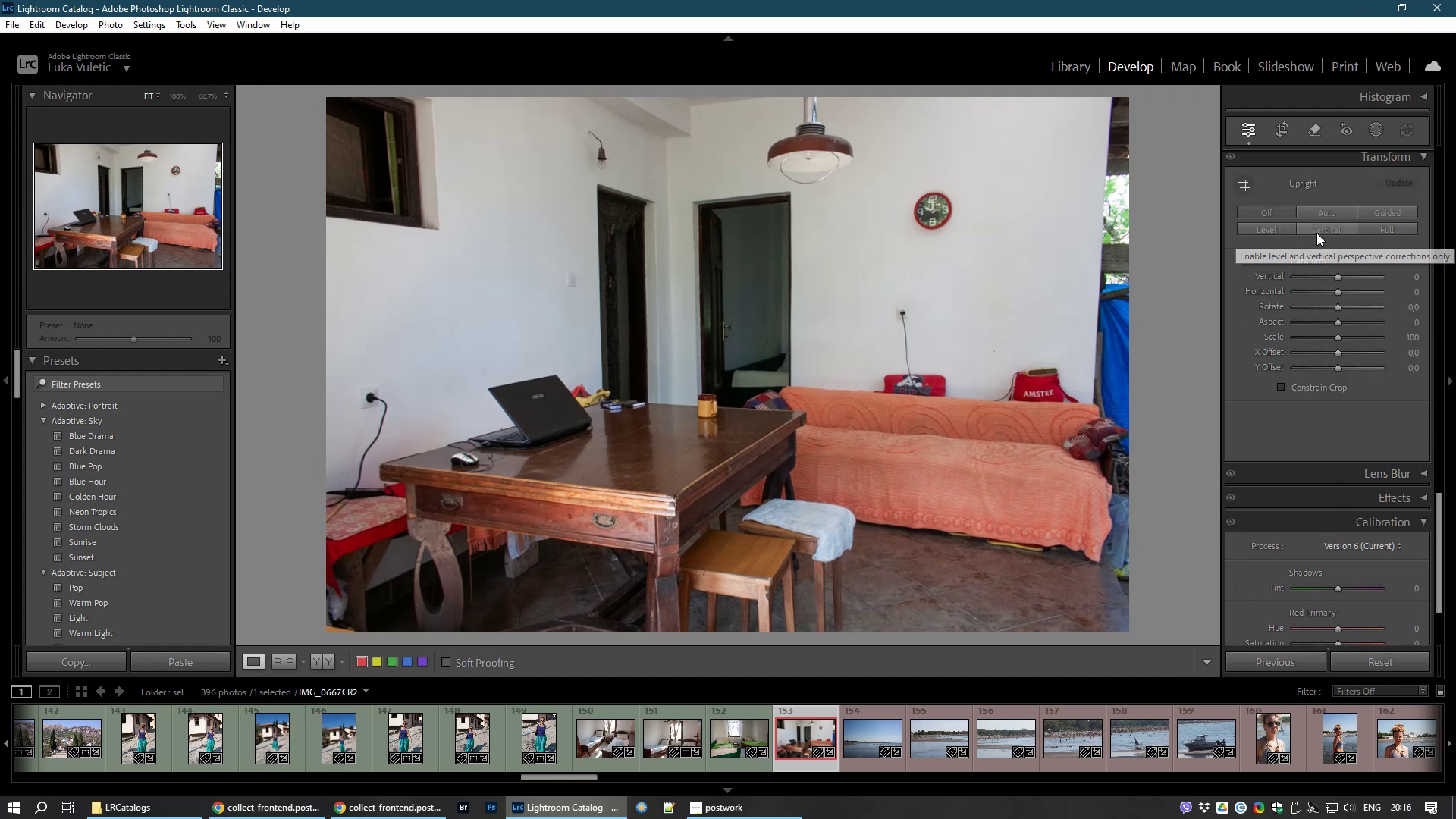 
left_click([1316, 228])
 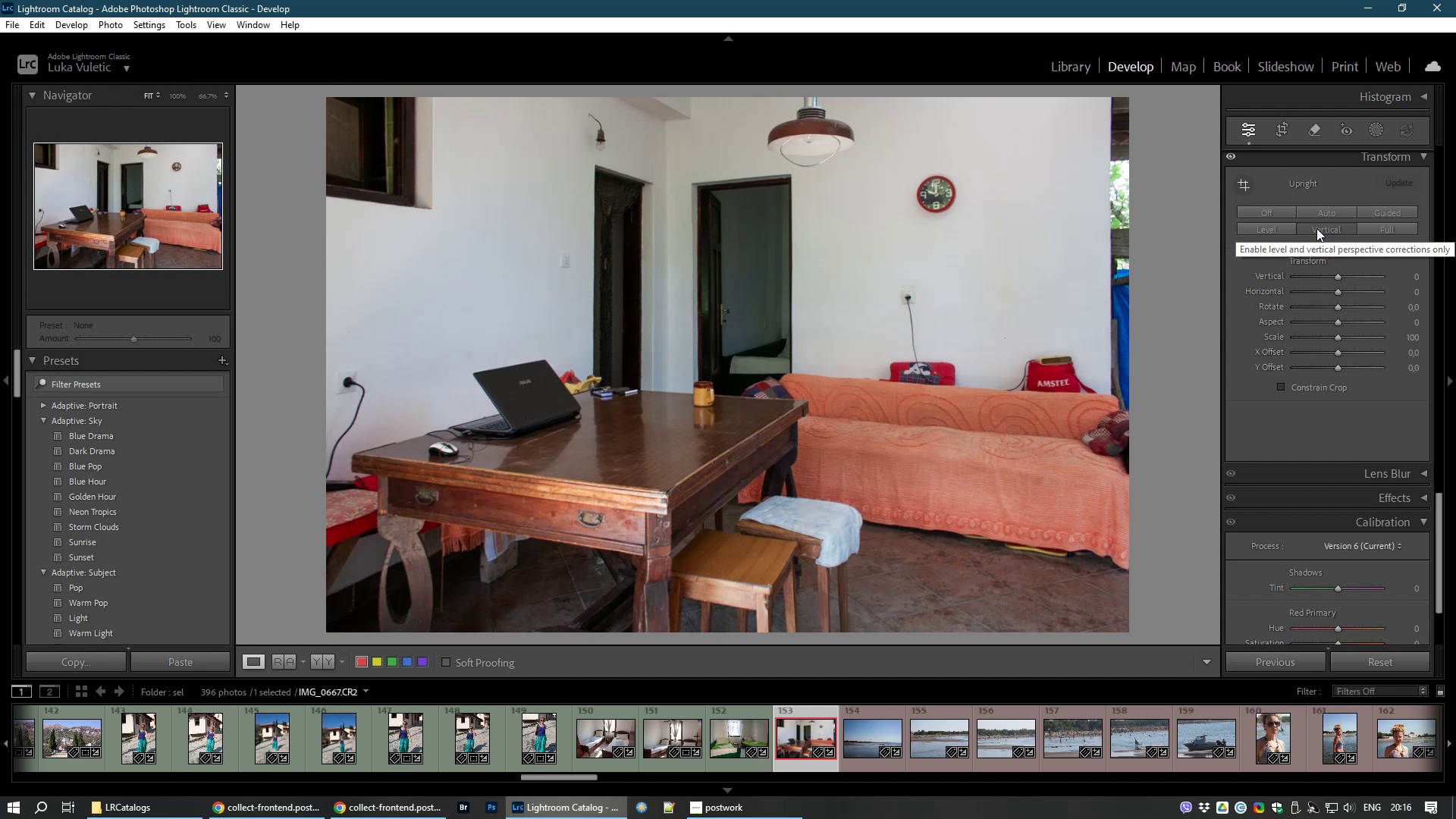 
wait(7.3)
 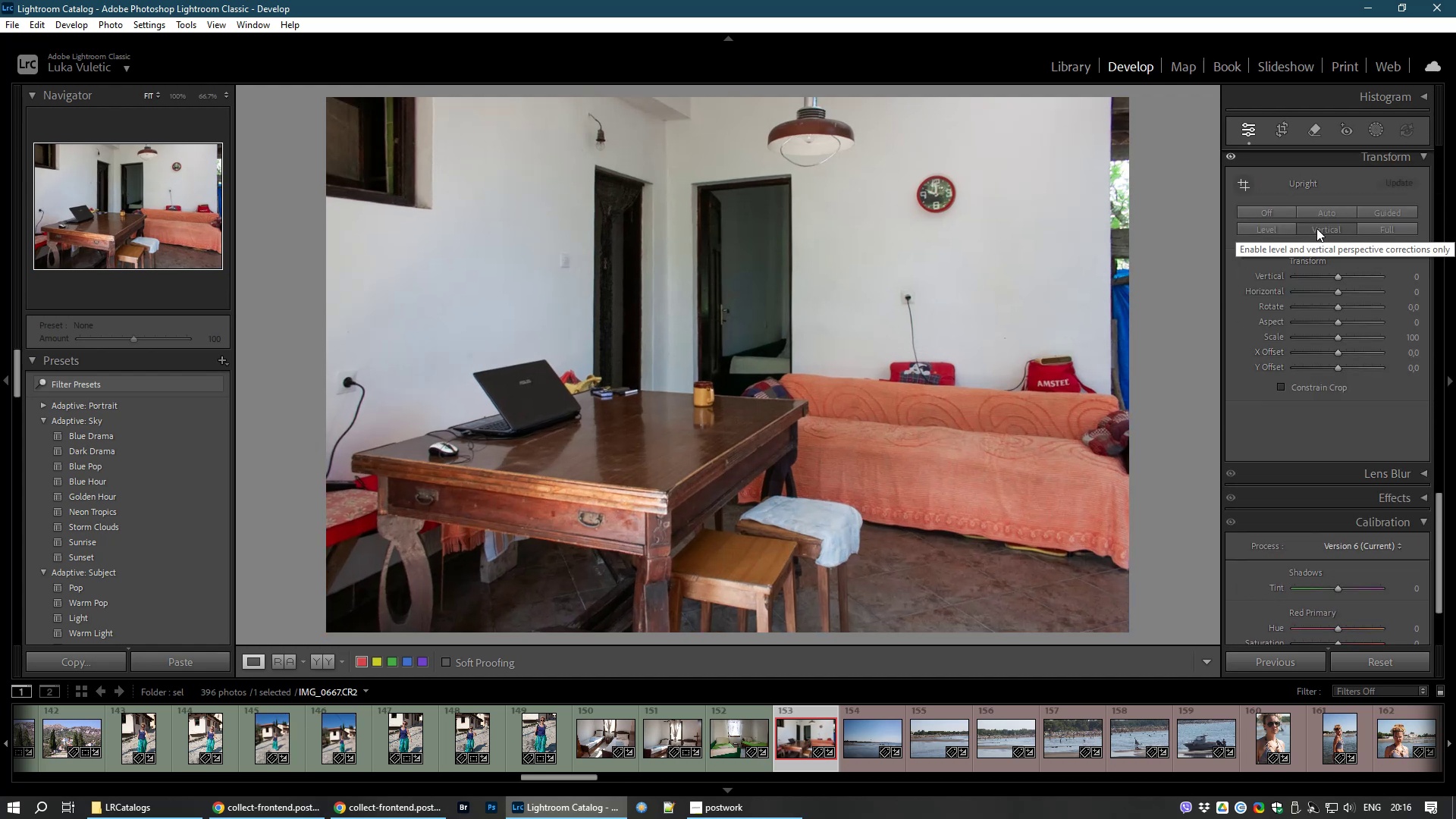 
left_click([525, 400])
 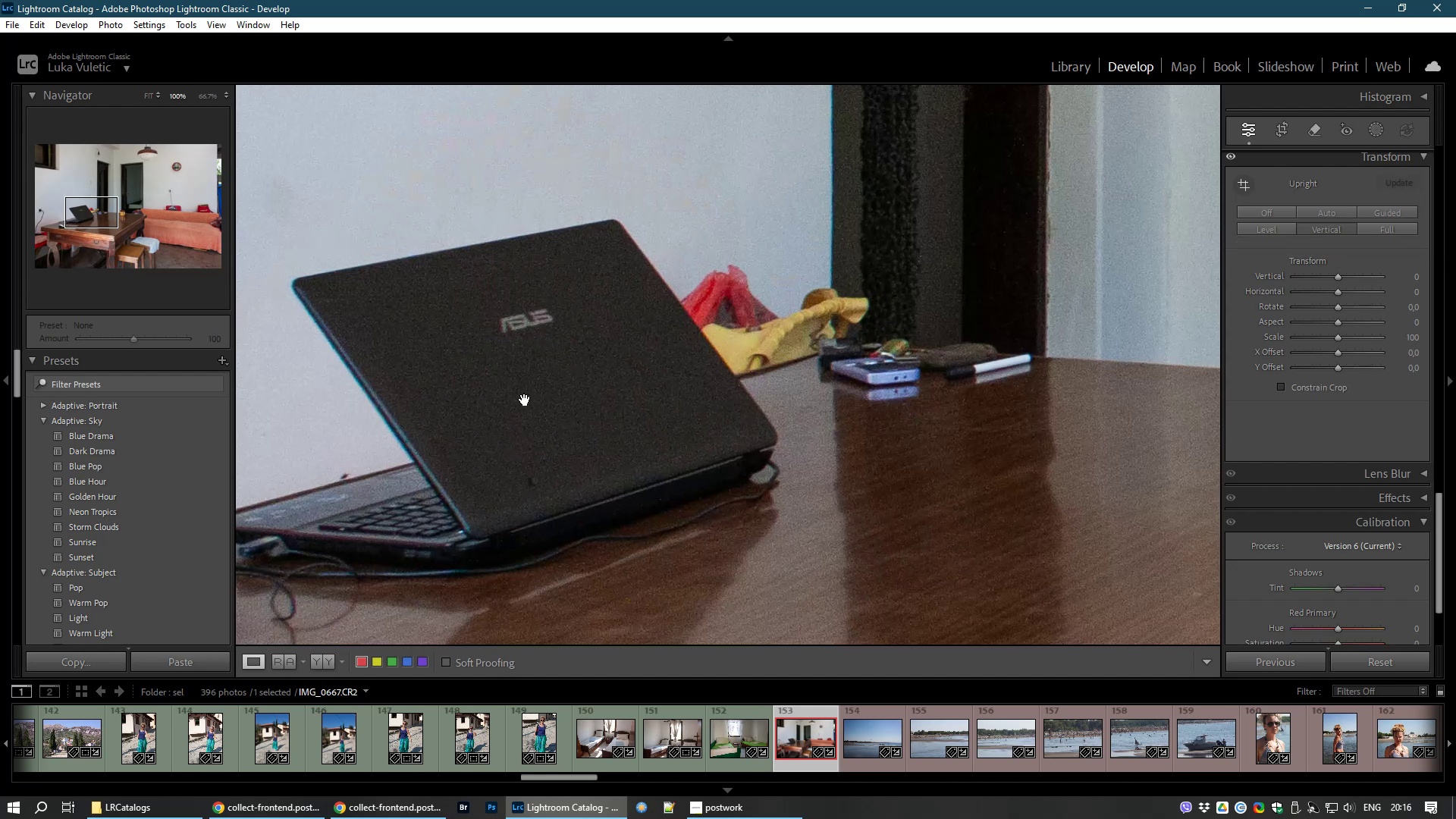 
left_click([525, 400])
 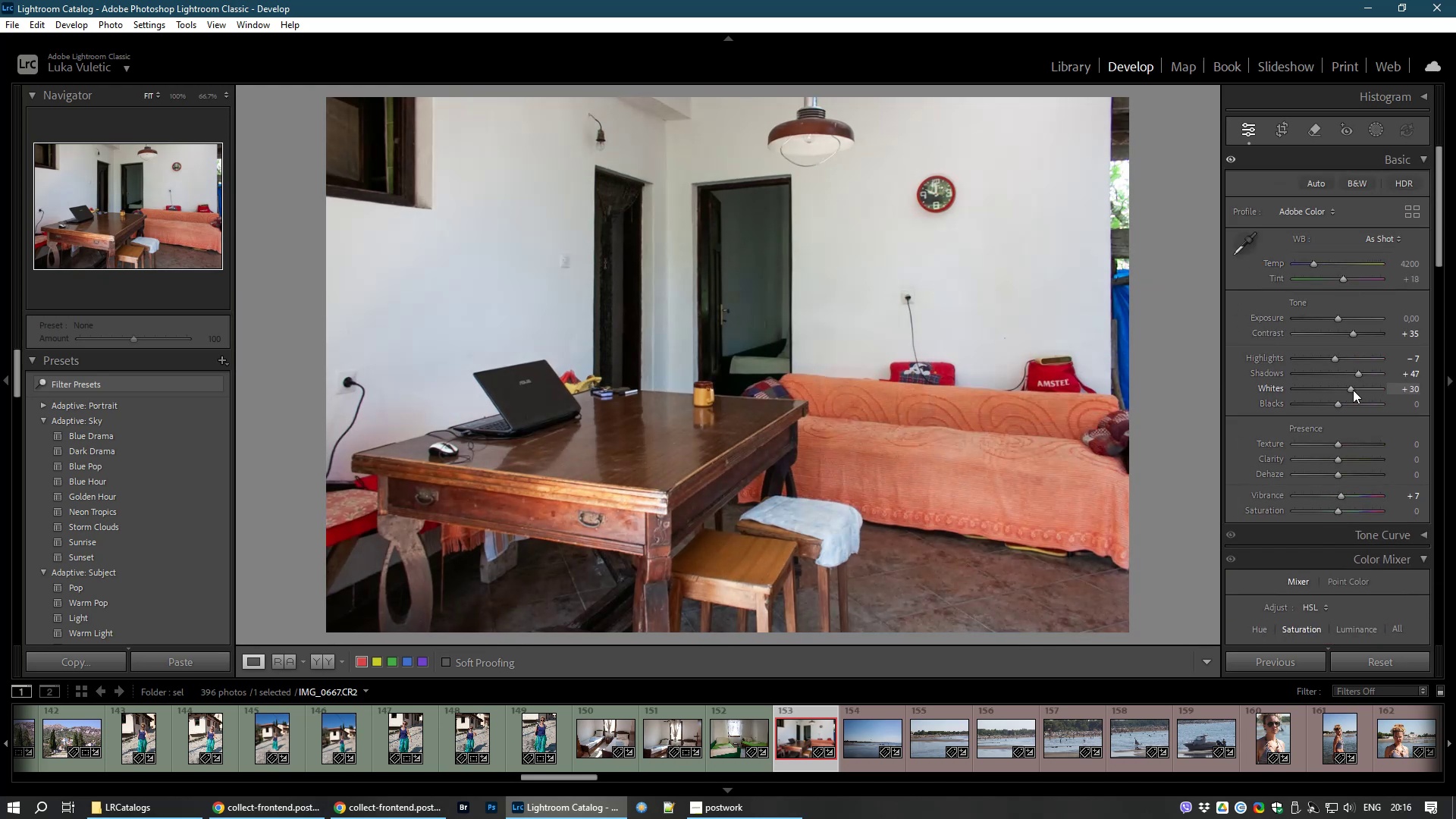 
wait(16.26)
 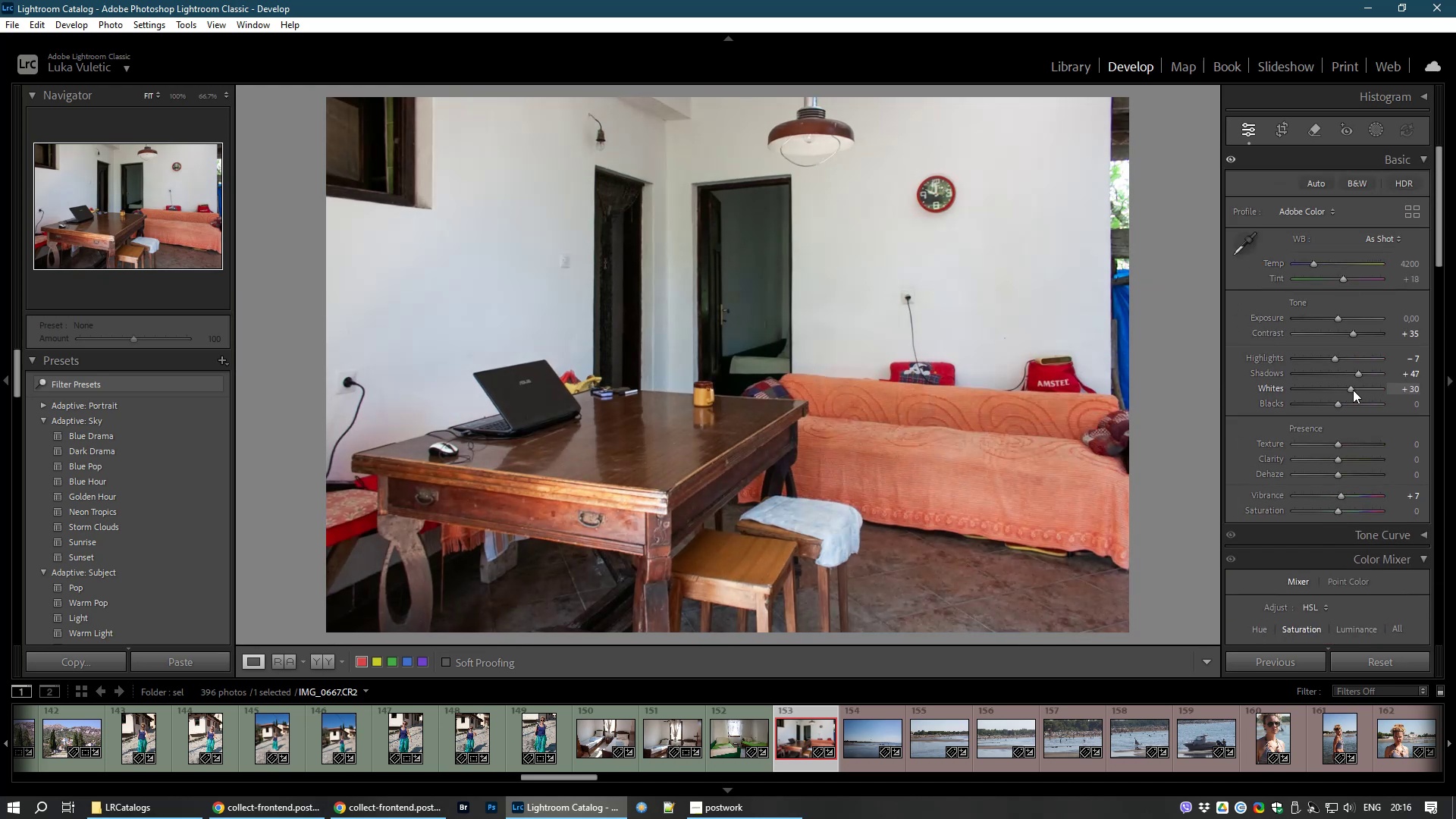 
key(8)
 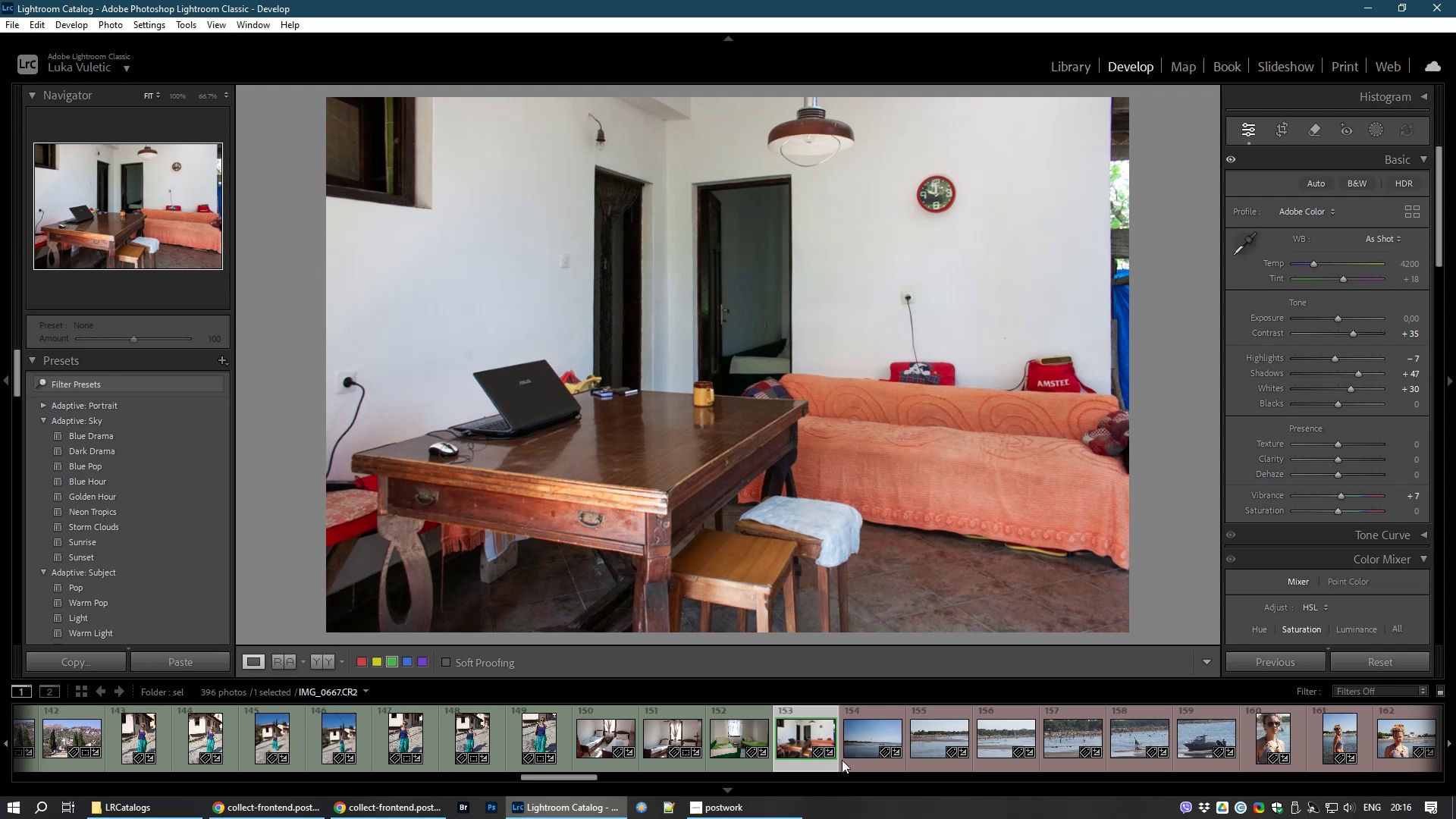 
left_click([857, 740])
 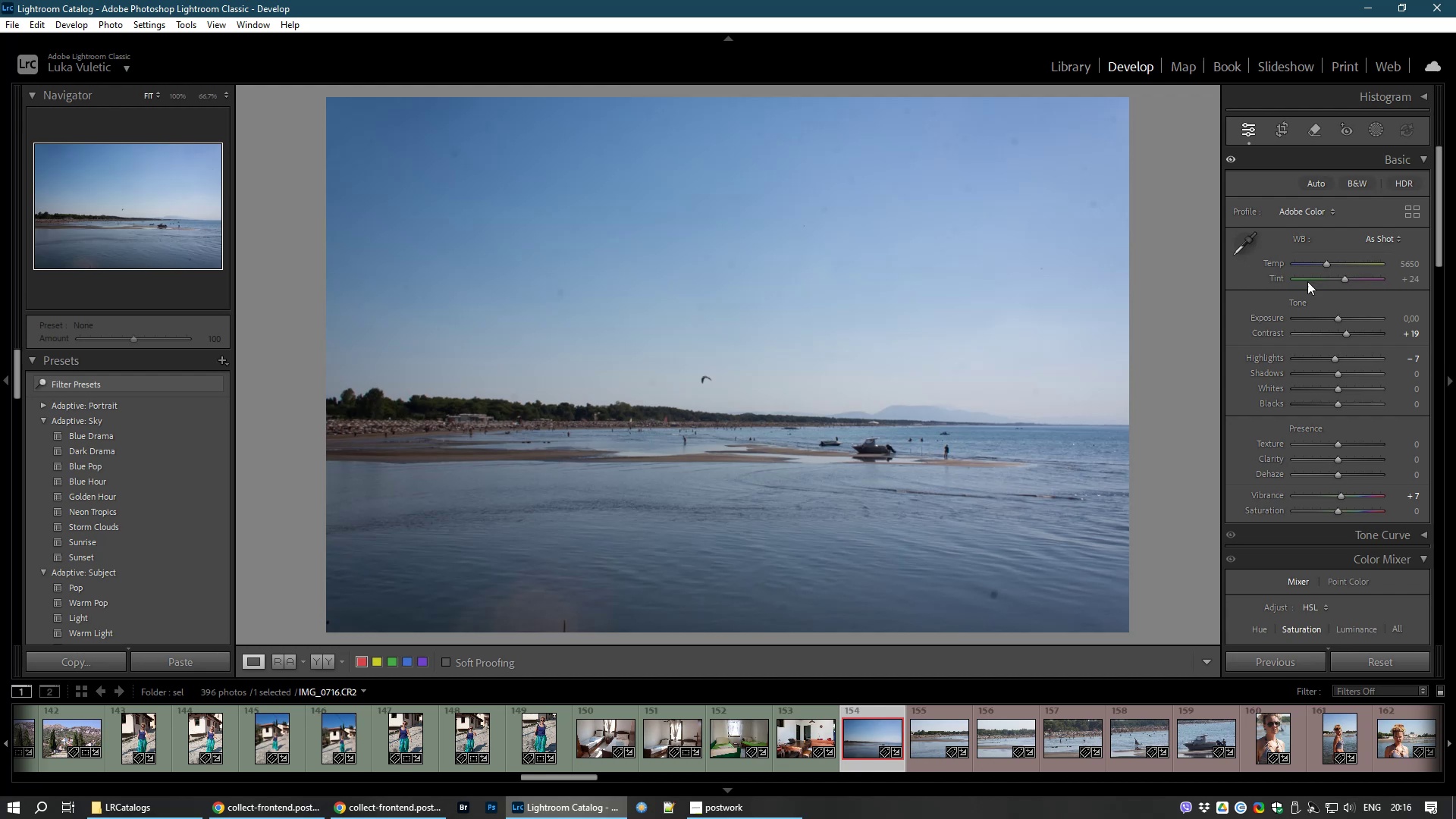 
wait(6.8)
 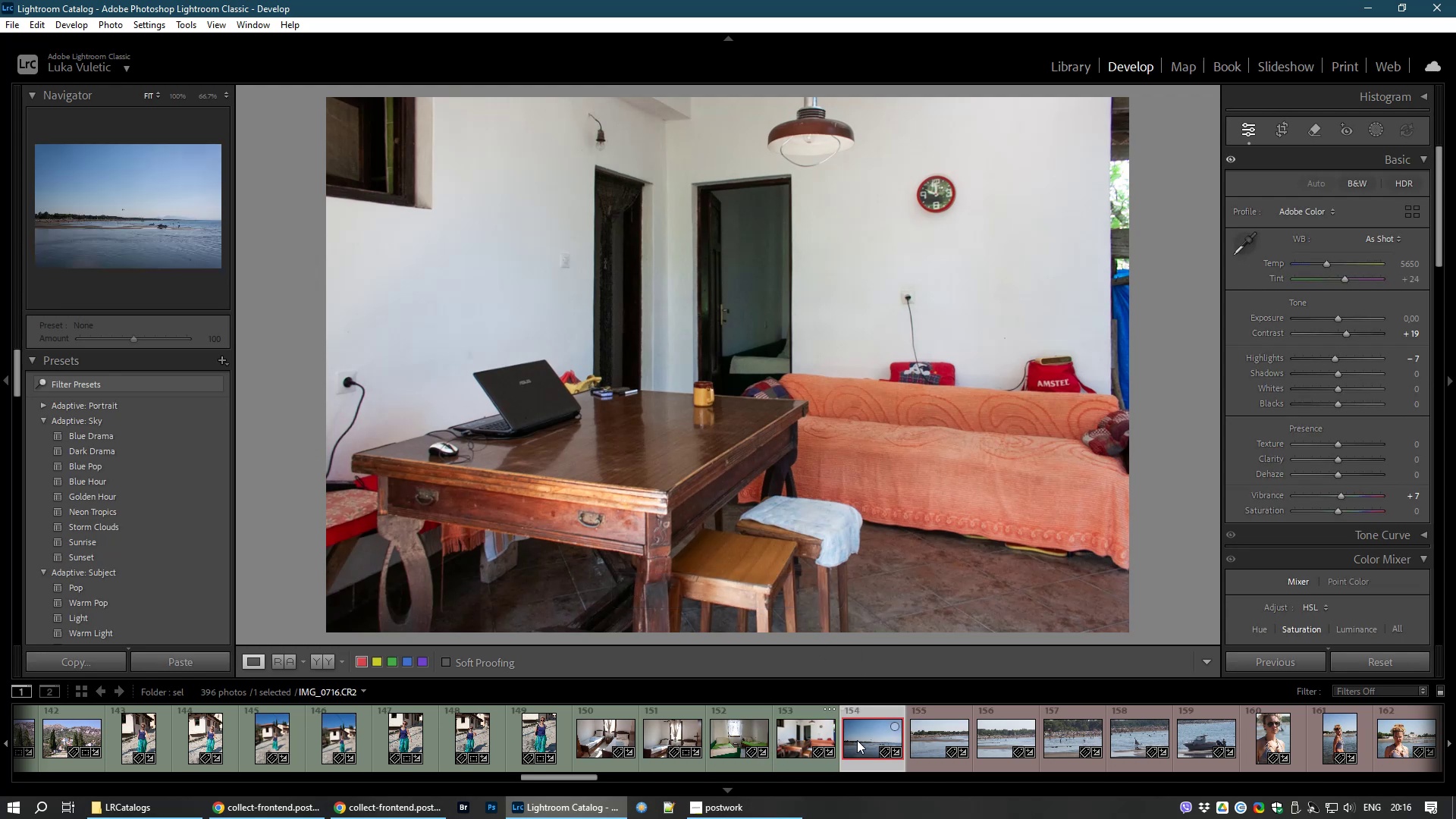 
left_click([1285, 129])
 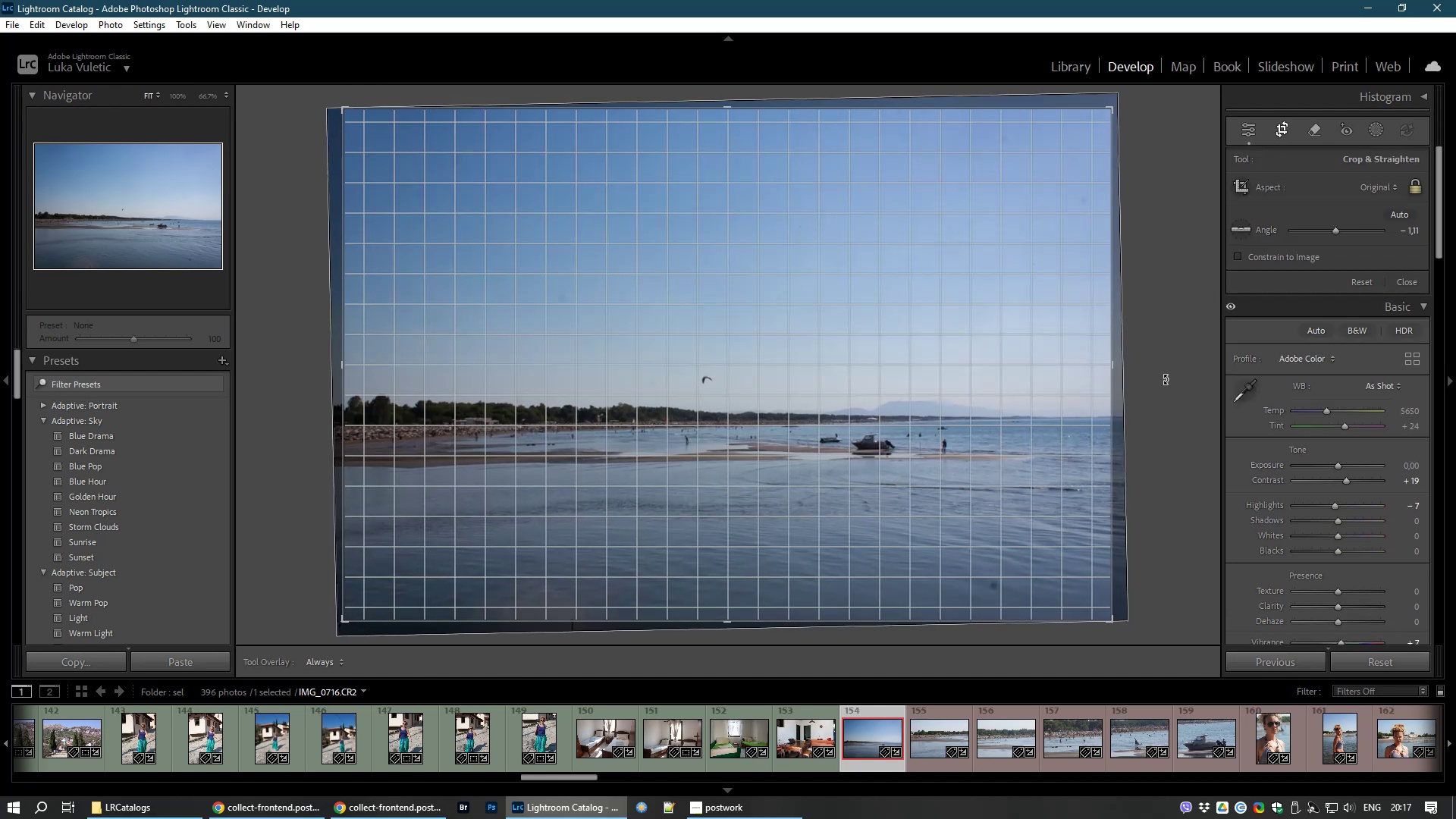 
double_click([1053, 420])
 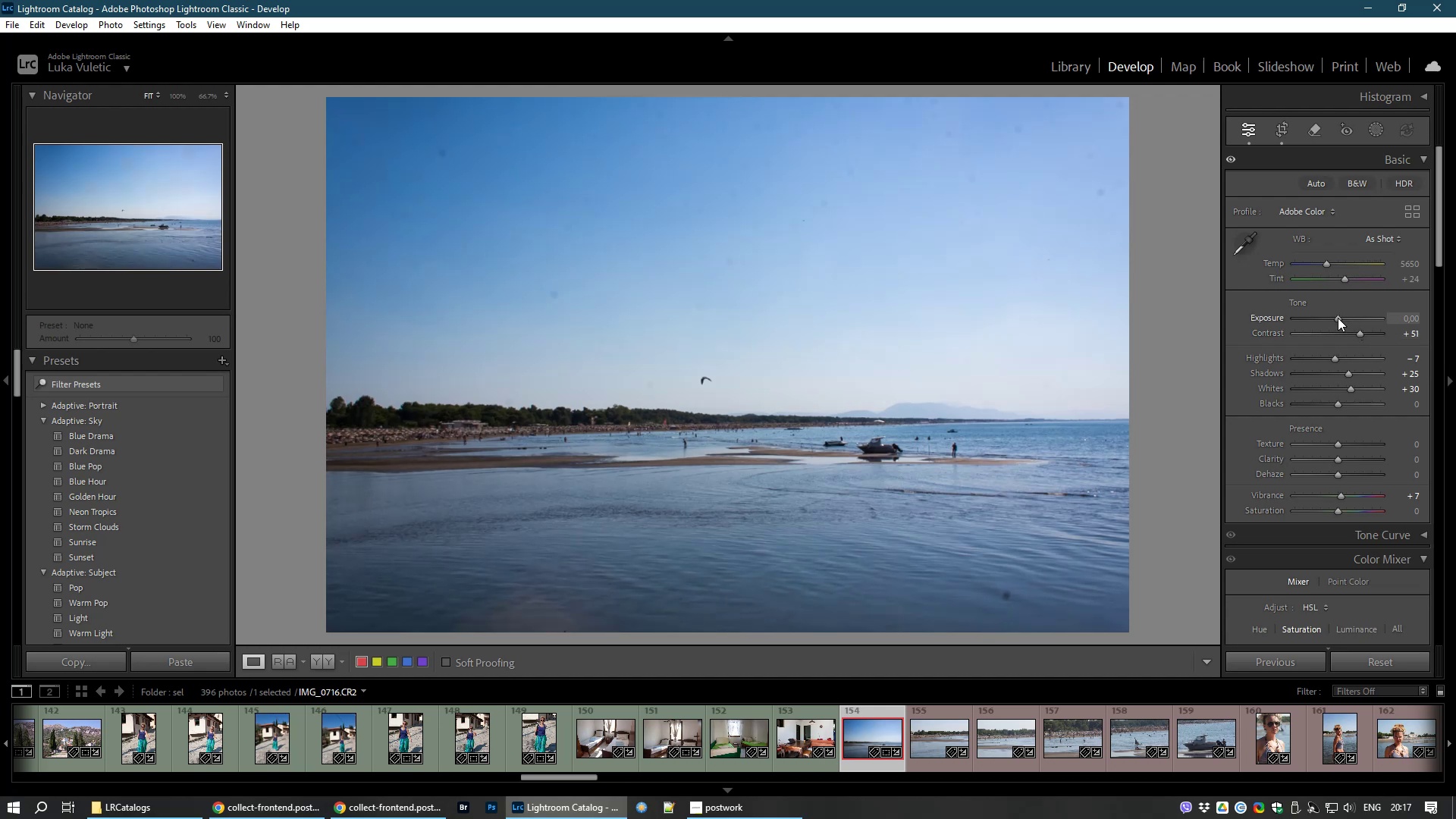 
wait(20.5)
 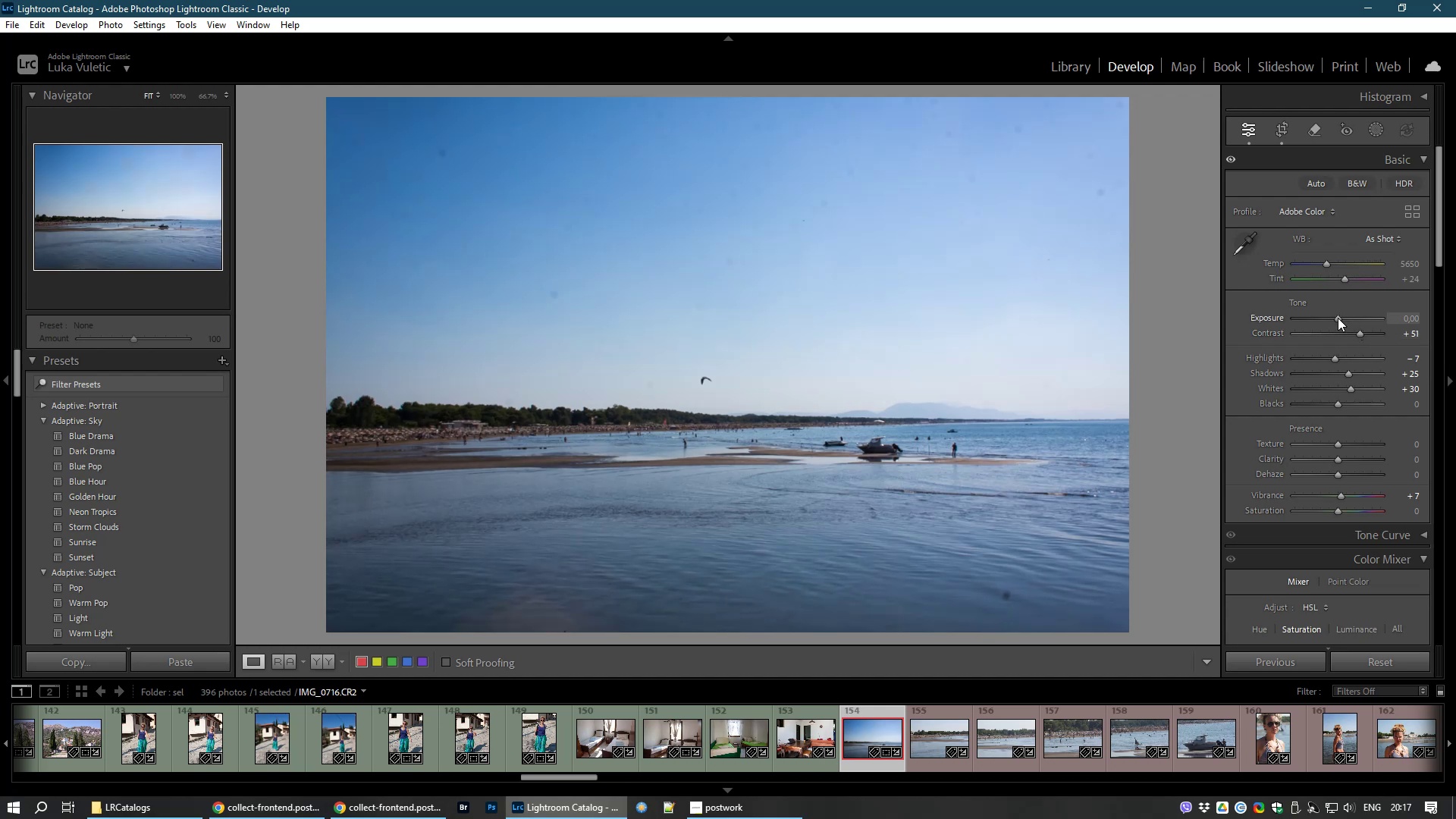 
left_click([834, 482])
 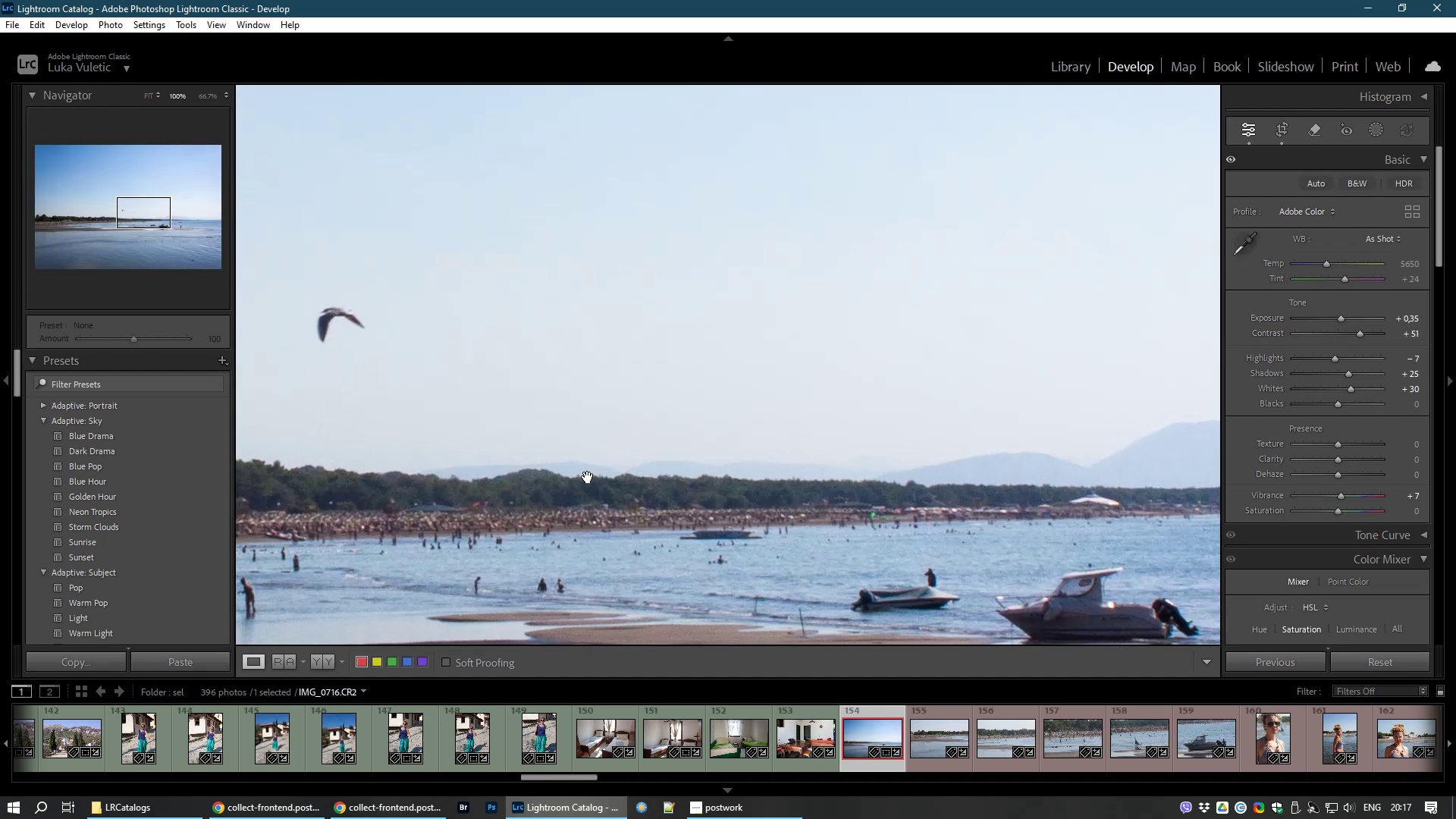 
left_click([554, 394])
 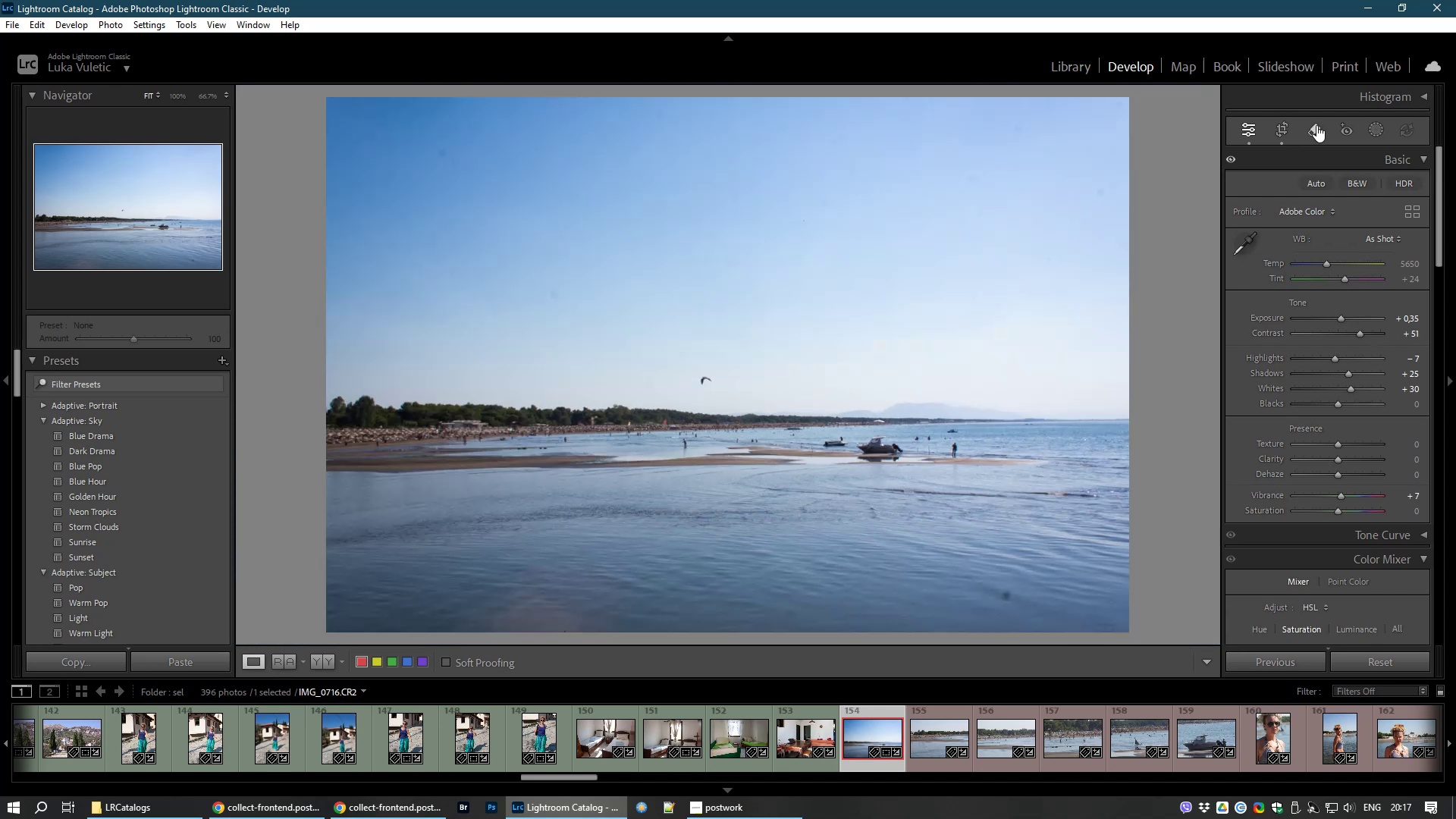 
left_click([1321, 132])
 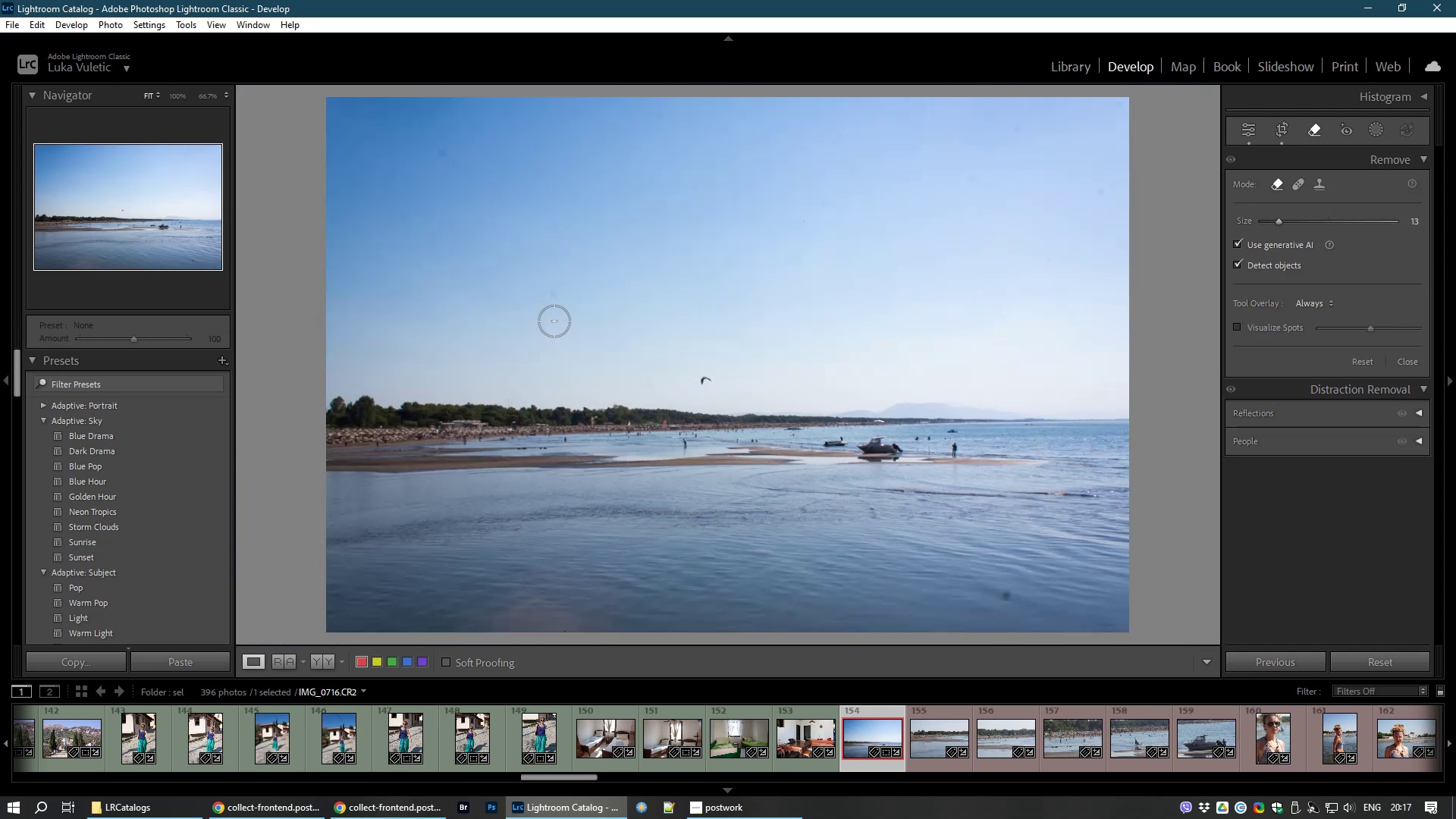 
left_click([551, 295])
 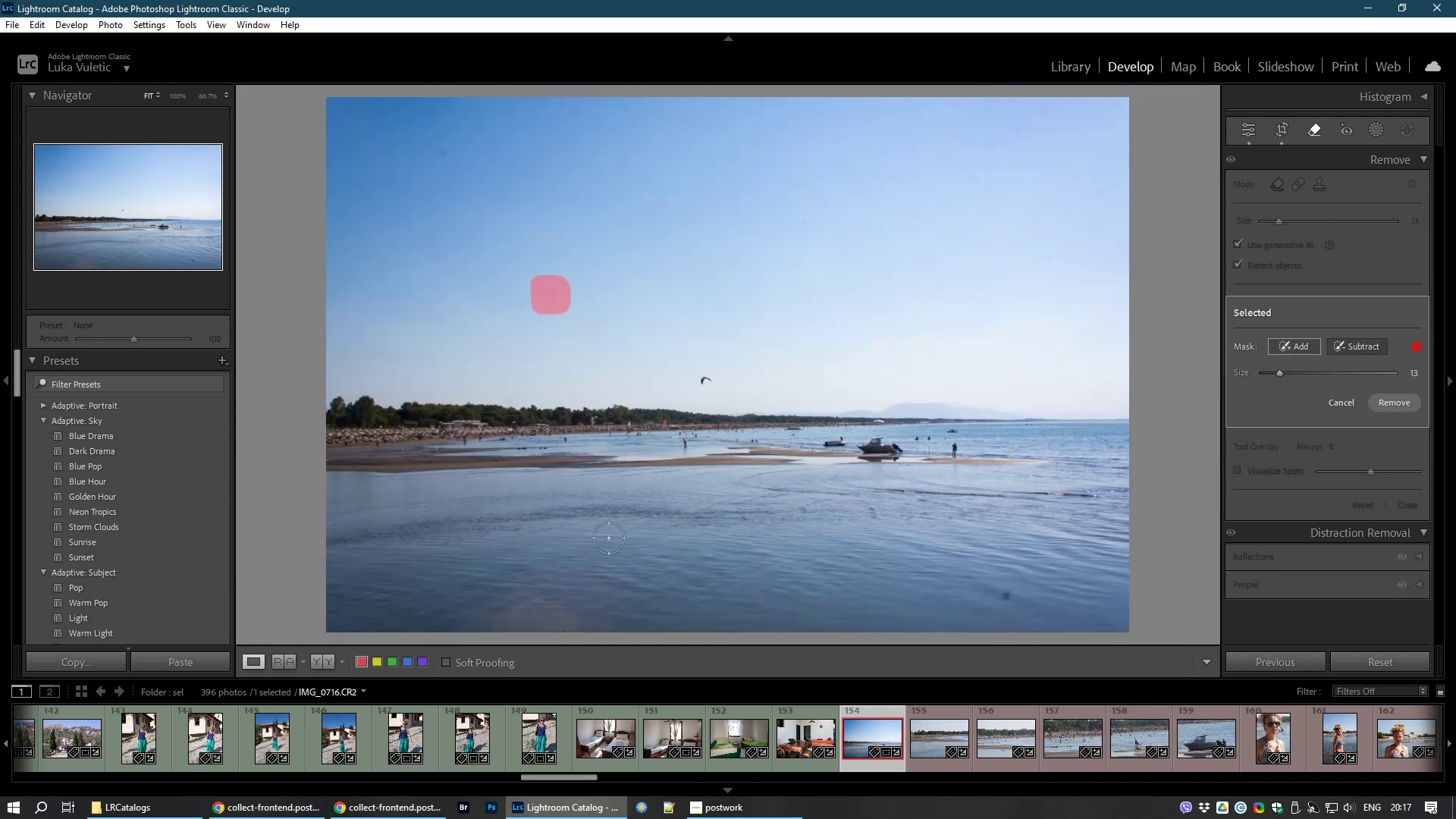 
key(Control+Z)
 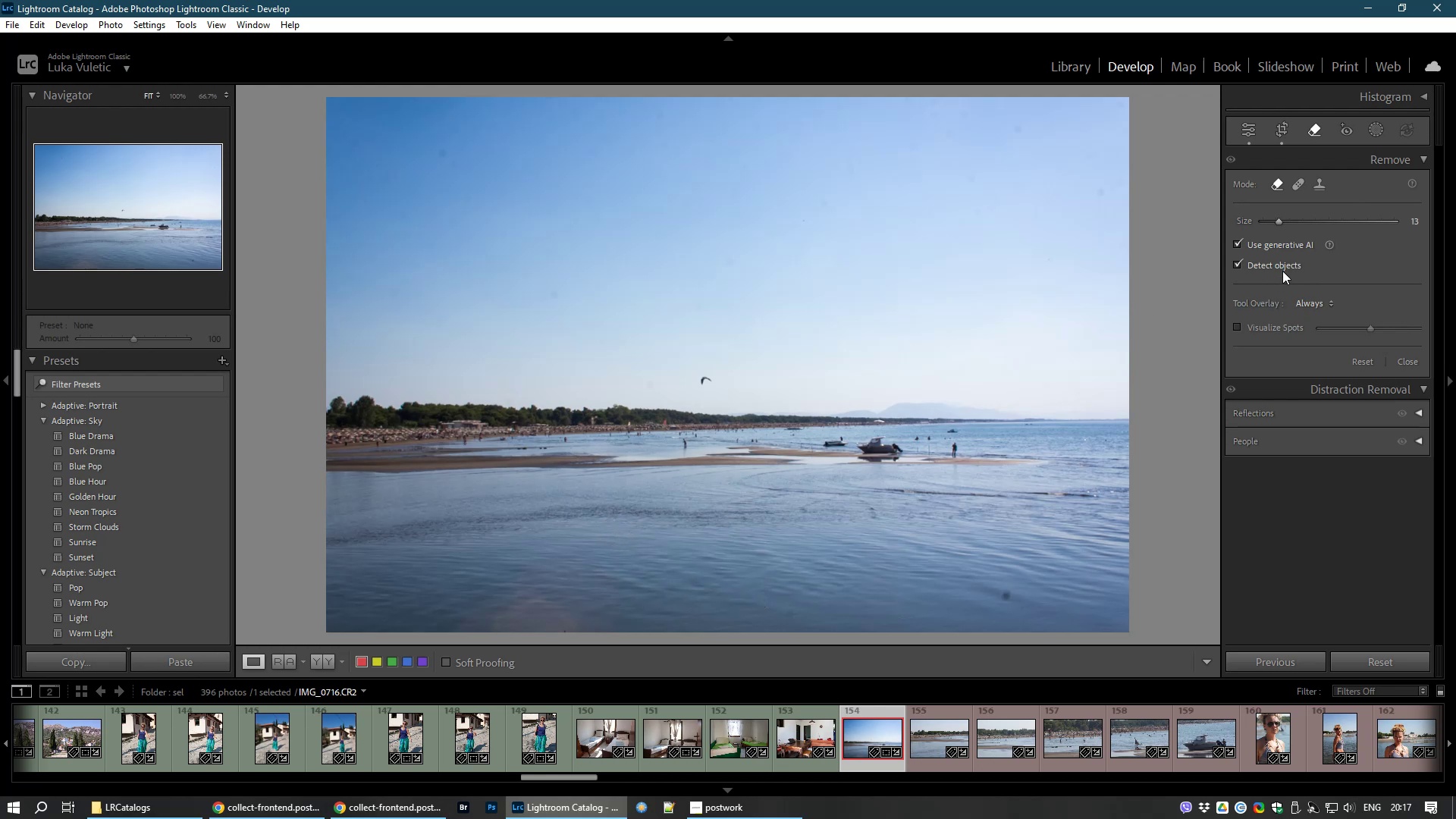 
left_click([1293, 240])
 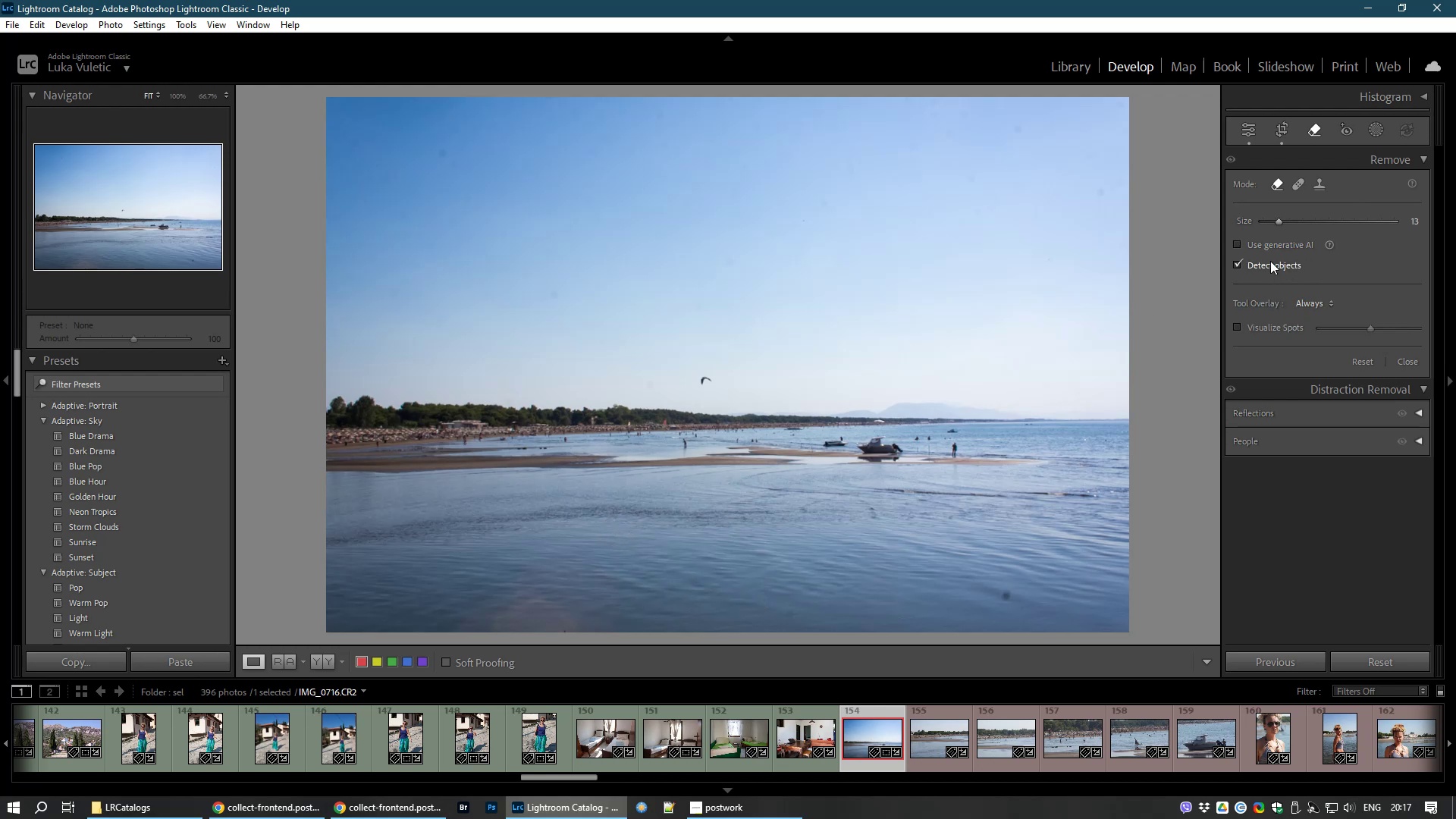 
left_click([1270, 261])
 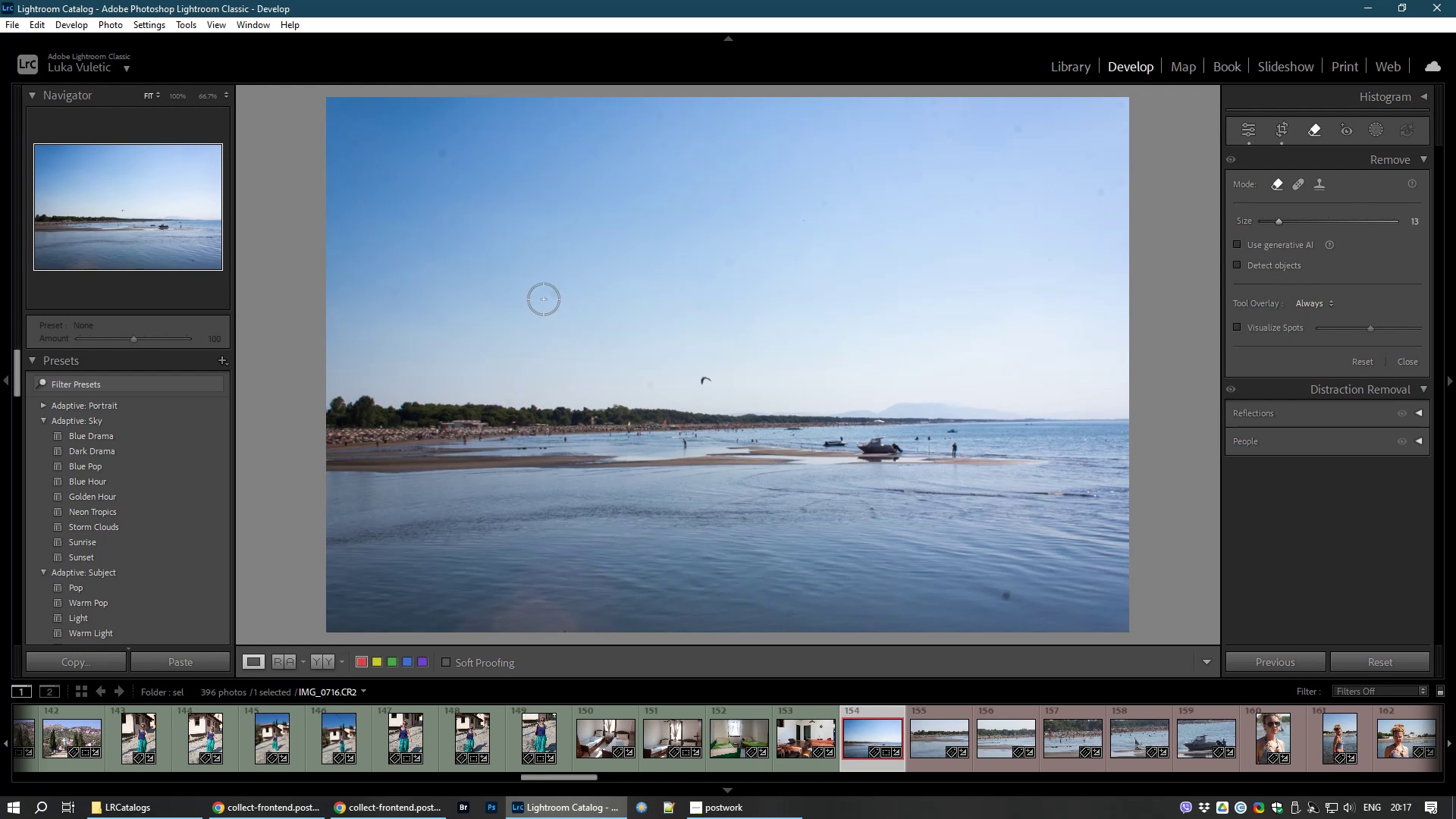 
left_click([543, 298])
 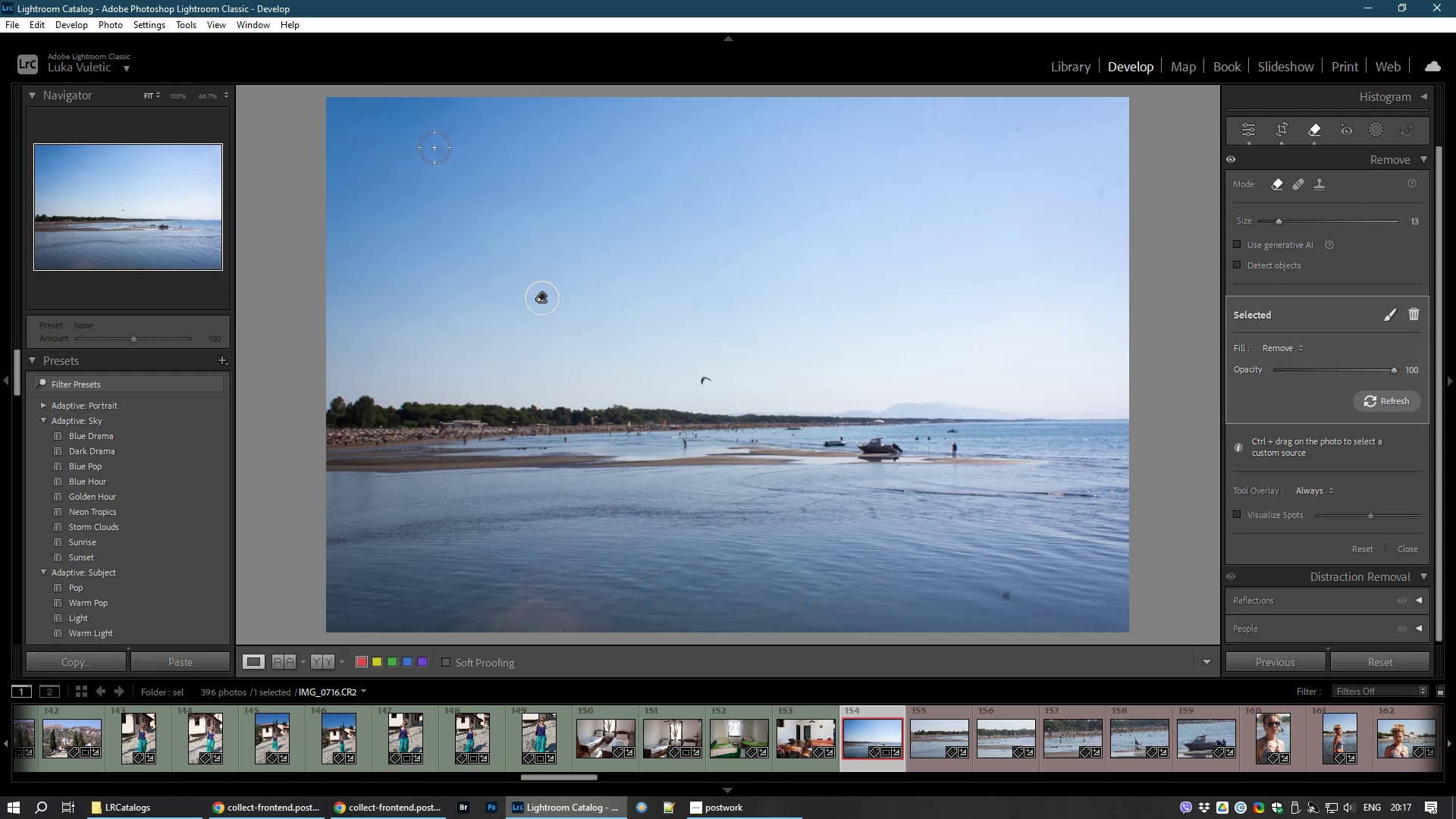 
left_click([435, 151])
 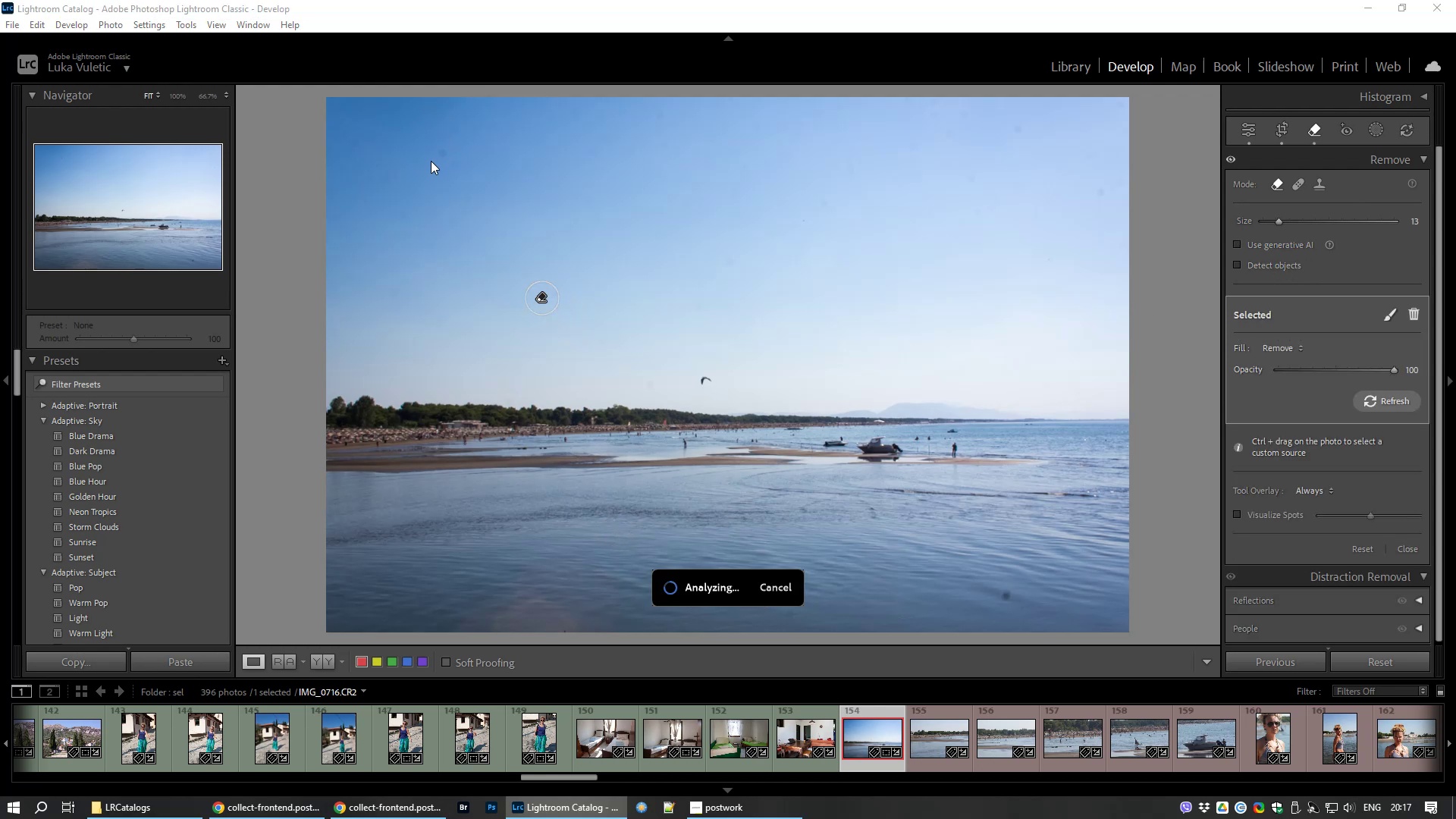 
mouse_move([440, 251])
 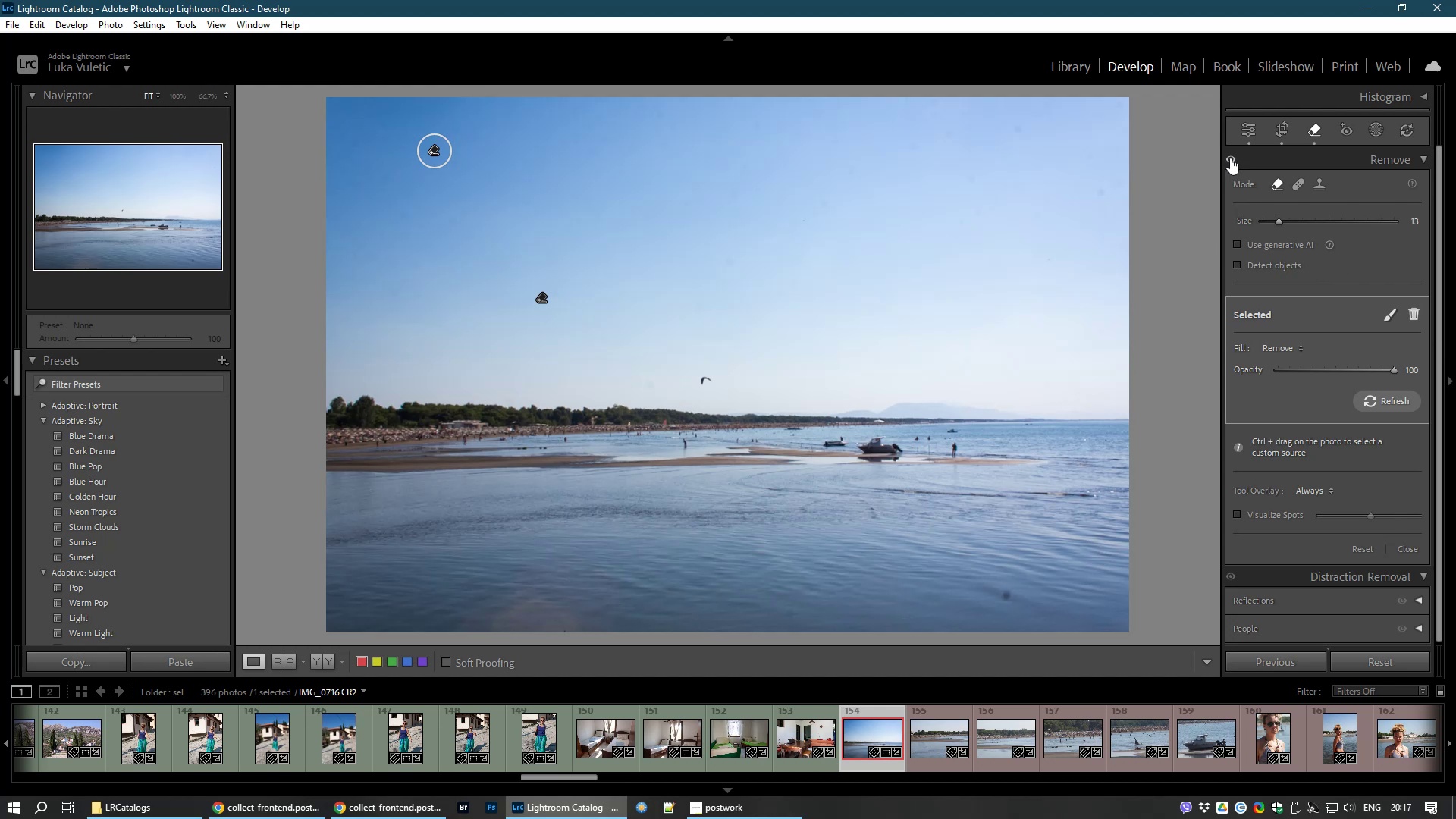 
left_click([1242, 128])
 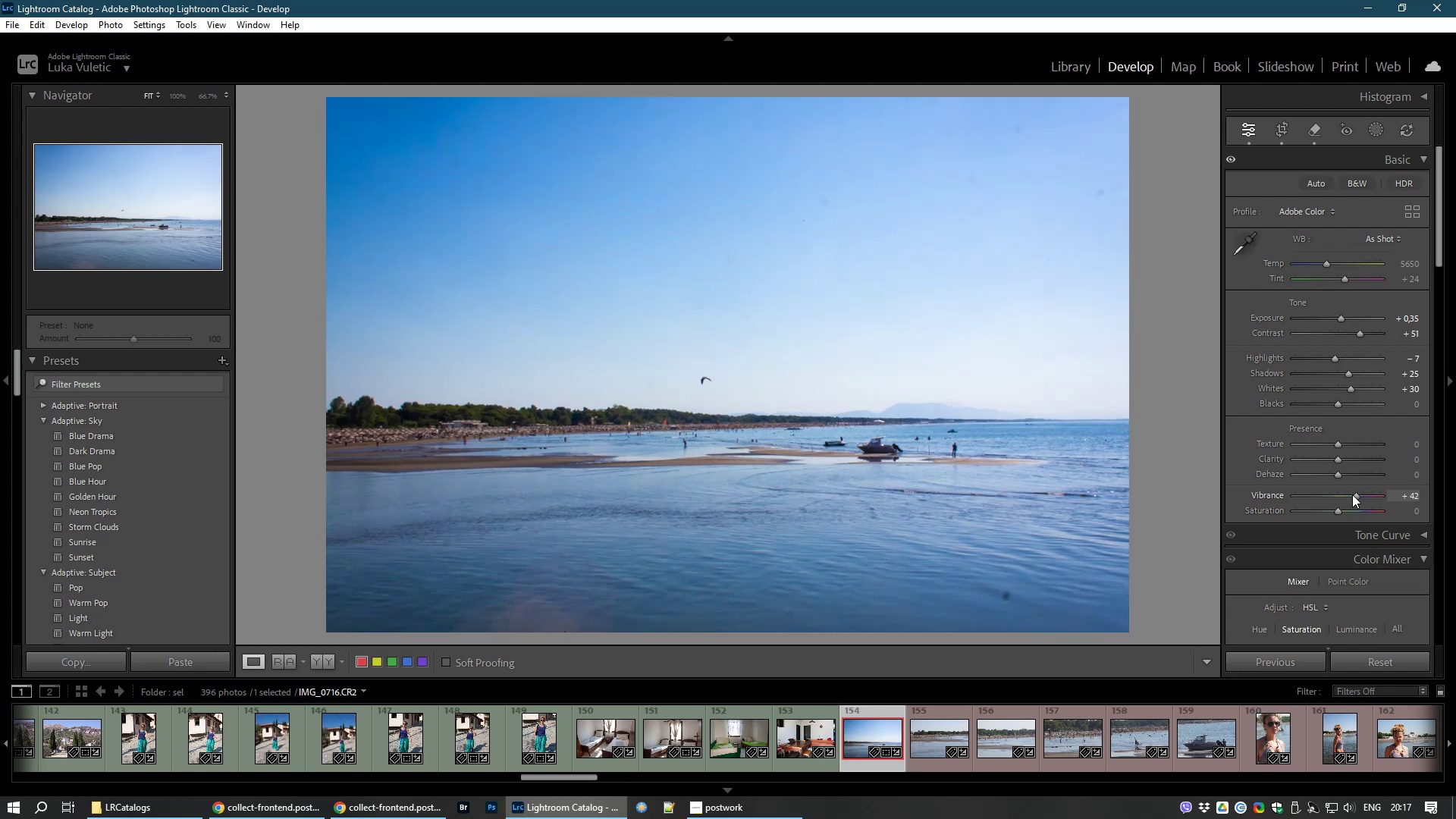 
wait(11.27)
 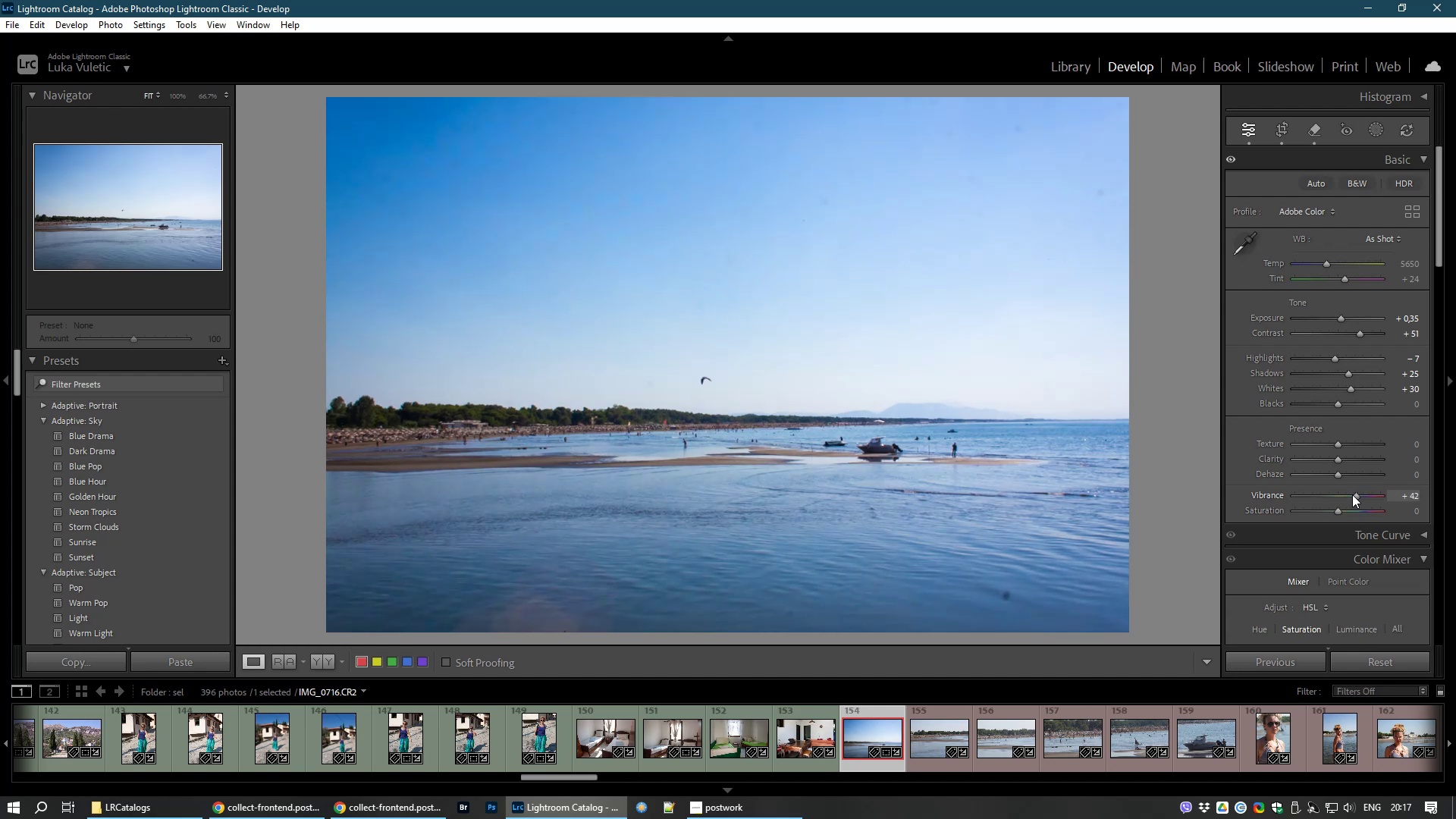 
left_click([924, 734])
 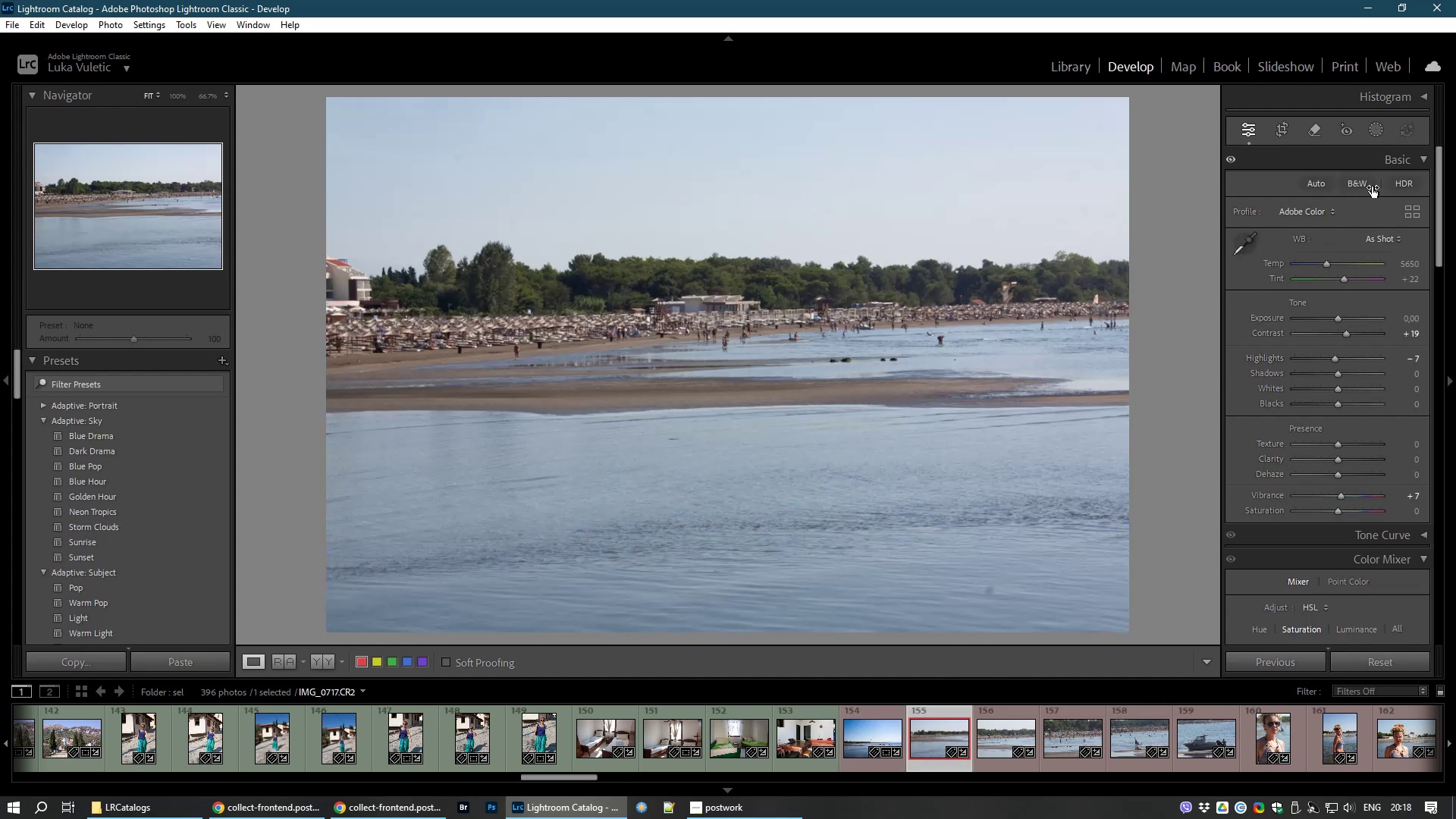 
left_click([1288, 127])
 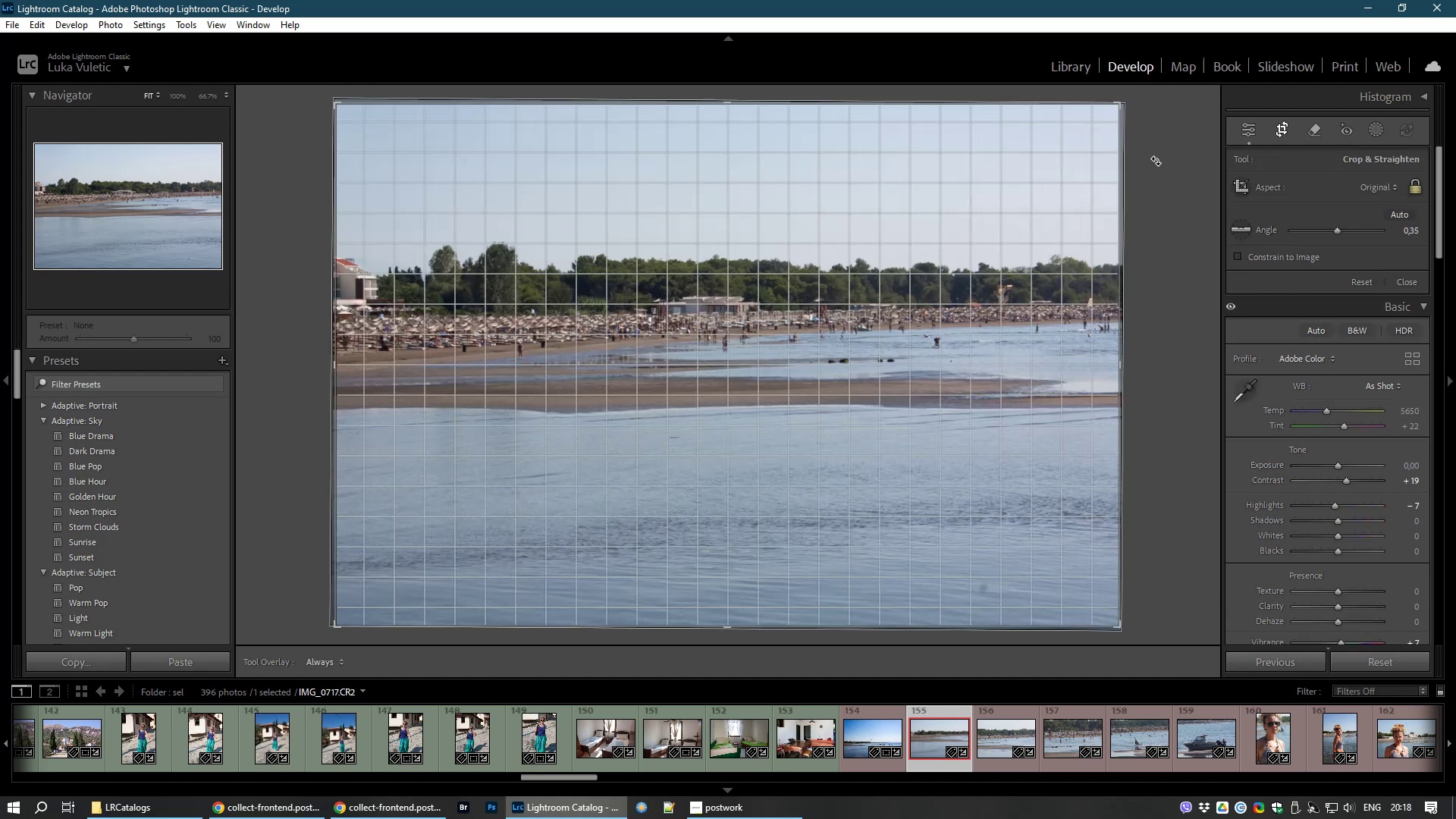 
double_click([915, 284])
 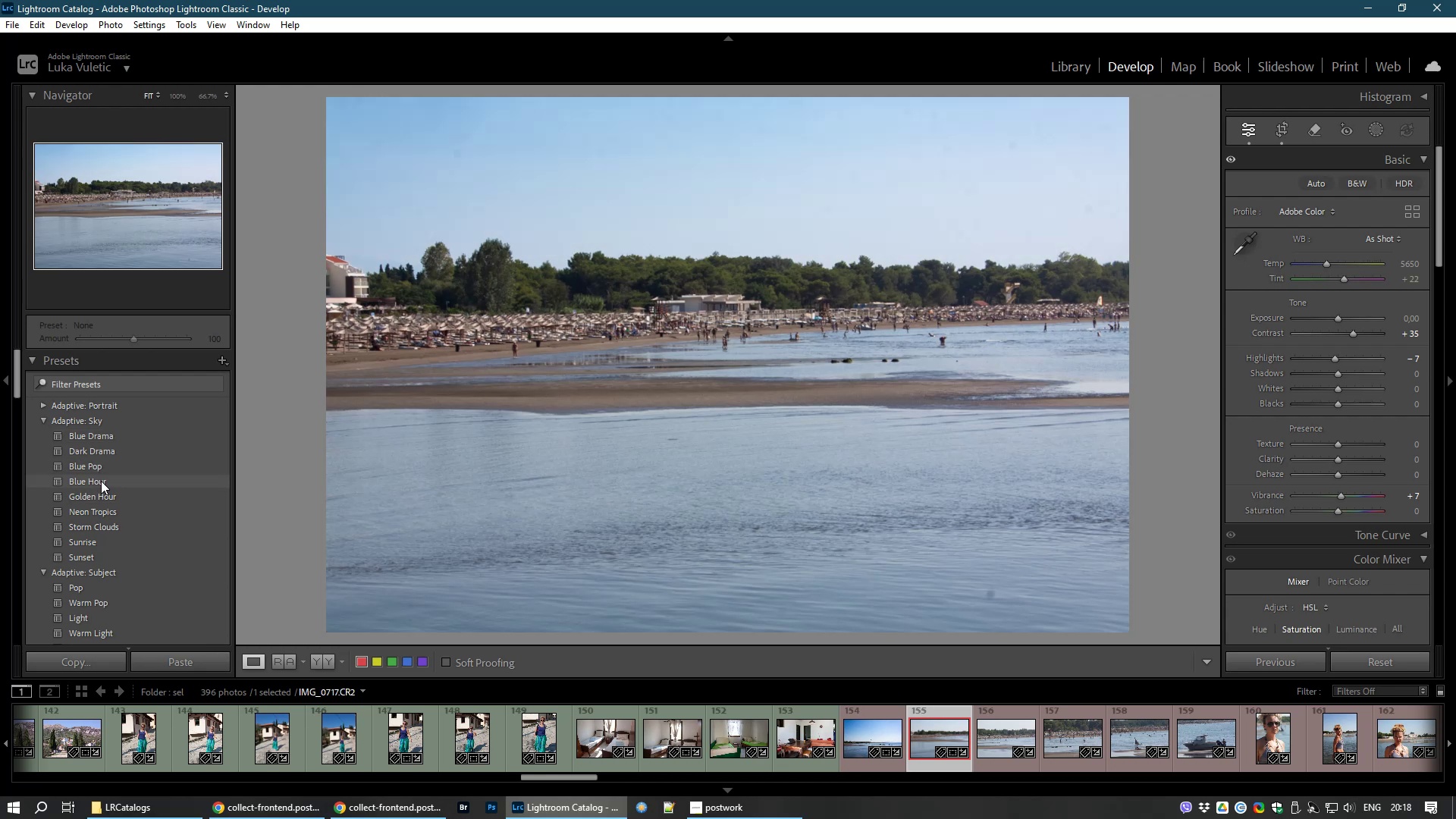 
wait(35.65)
 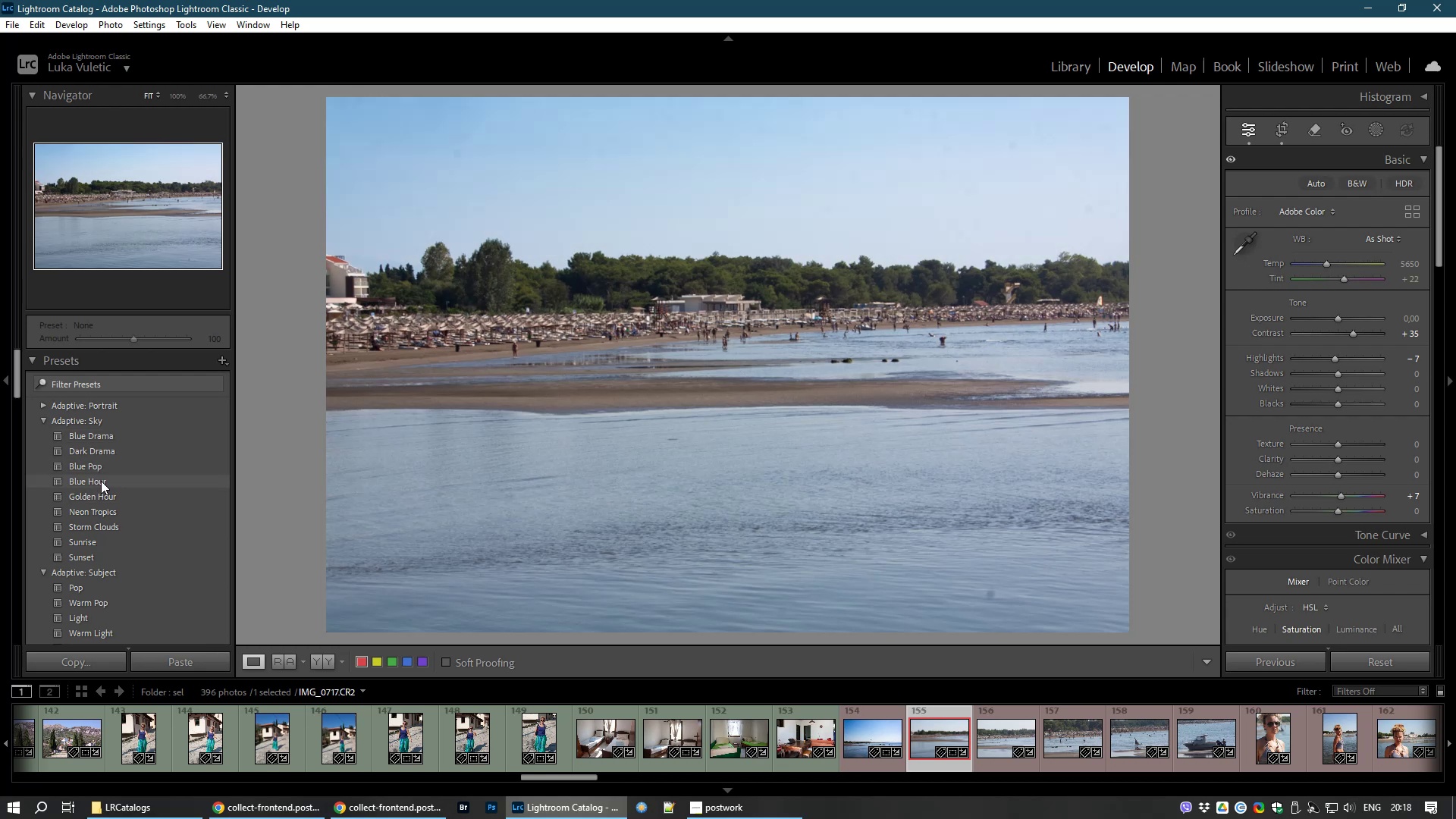 
left_click([105, 482])
 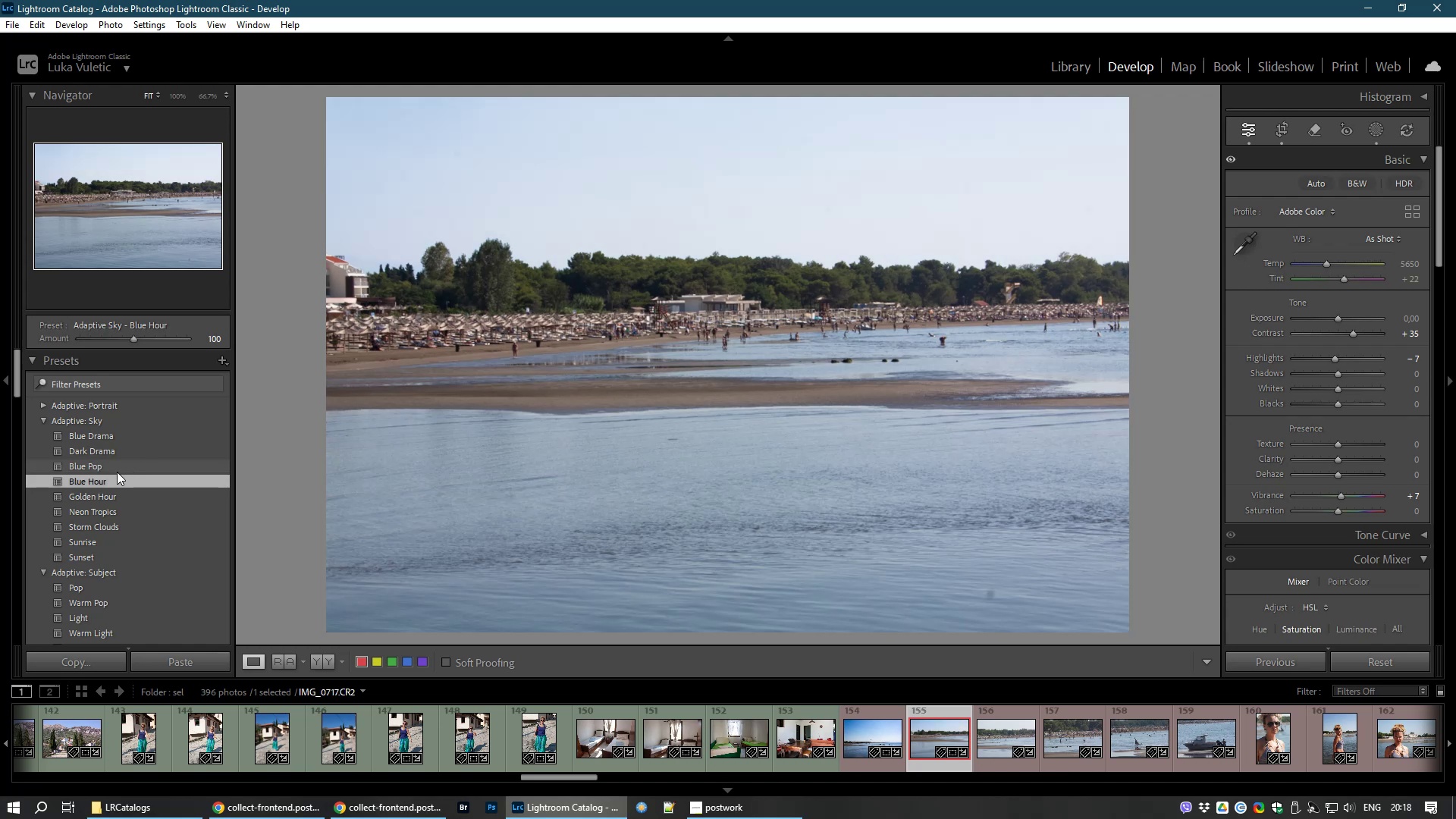 
left_click([117, 472])
 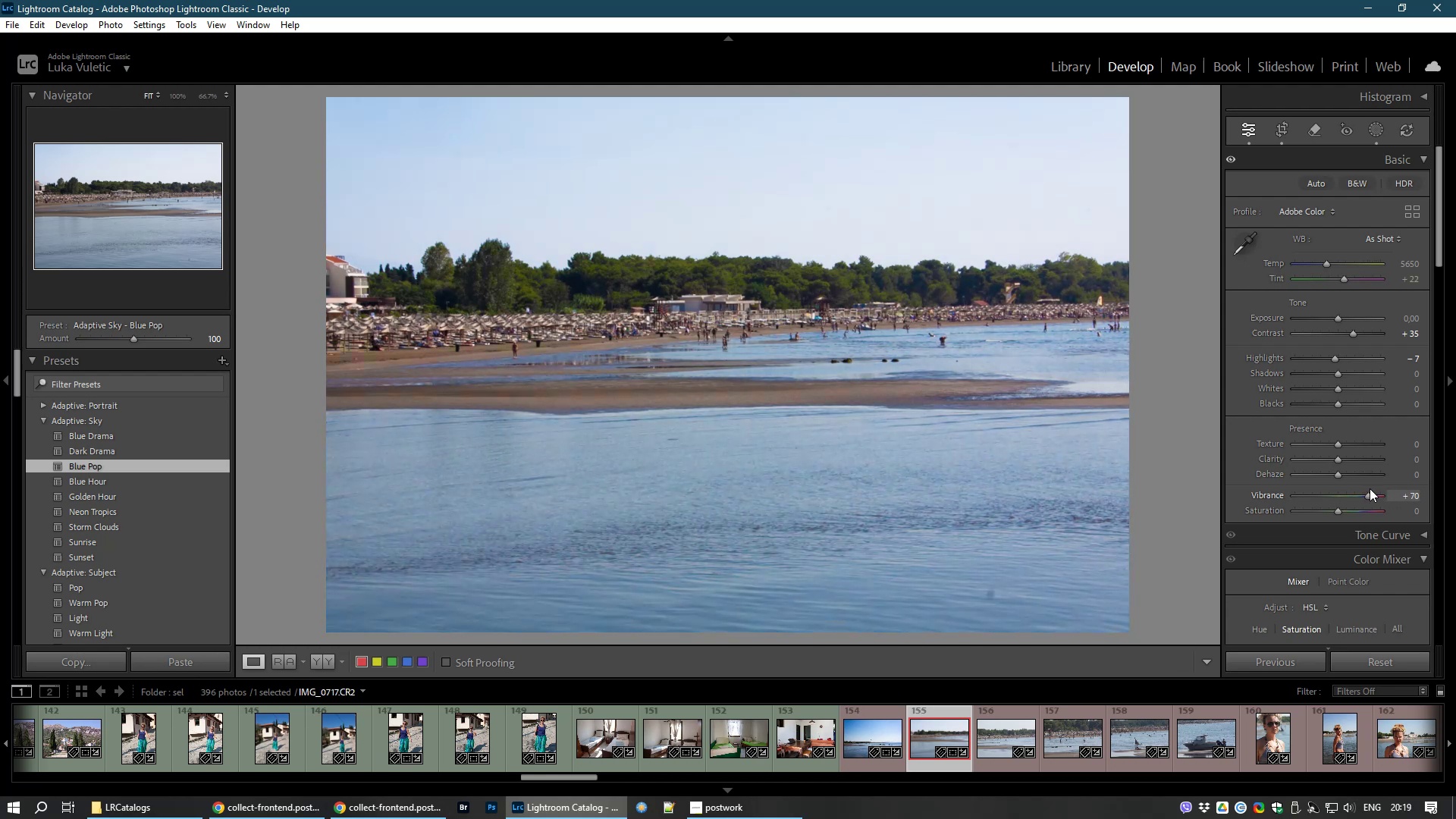 
wait(18.14)
 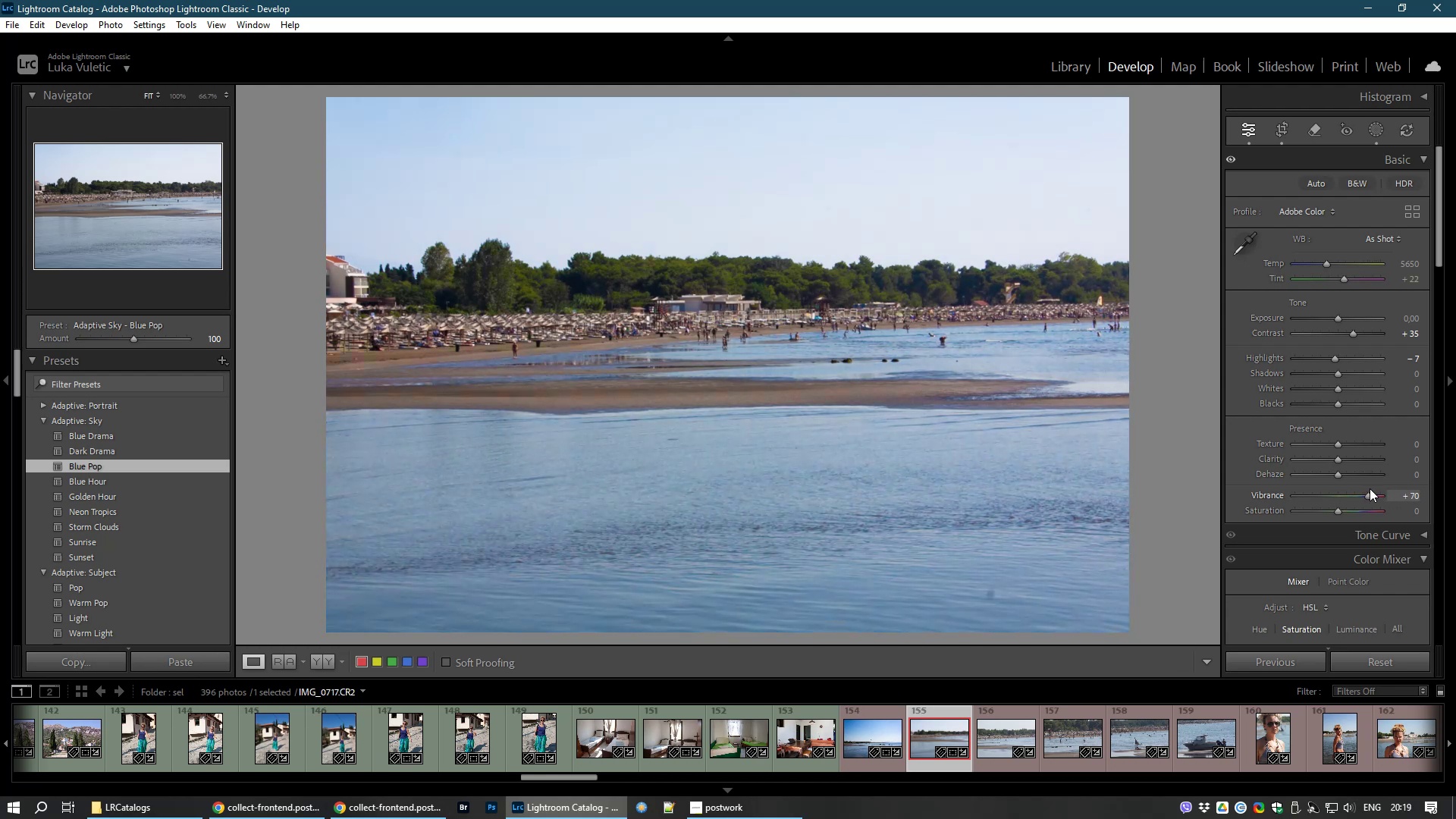 
key(8)
 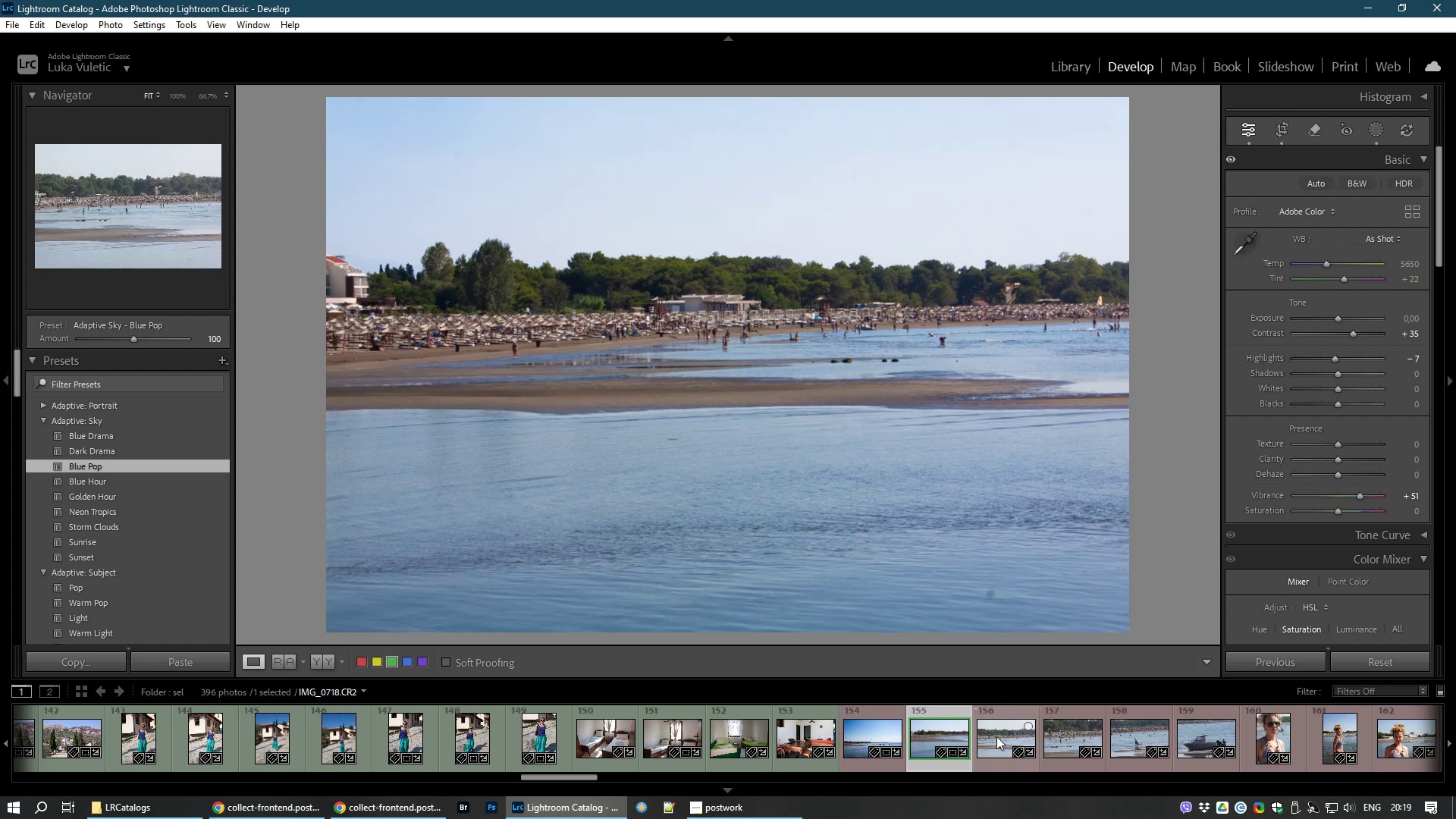 
hold_key(key=ControlLeft, duration=0.51)
left_click([996, 736])
 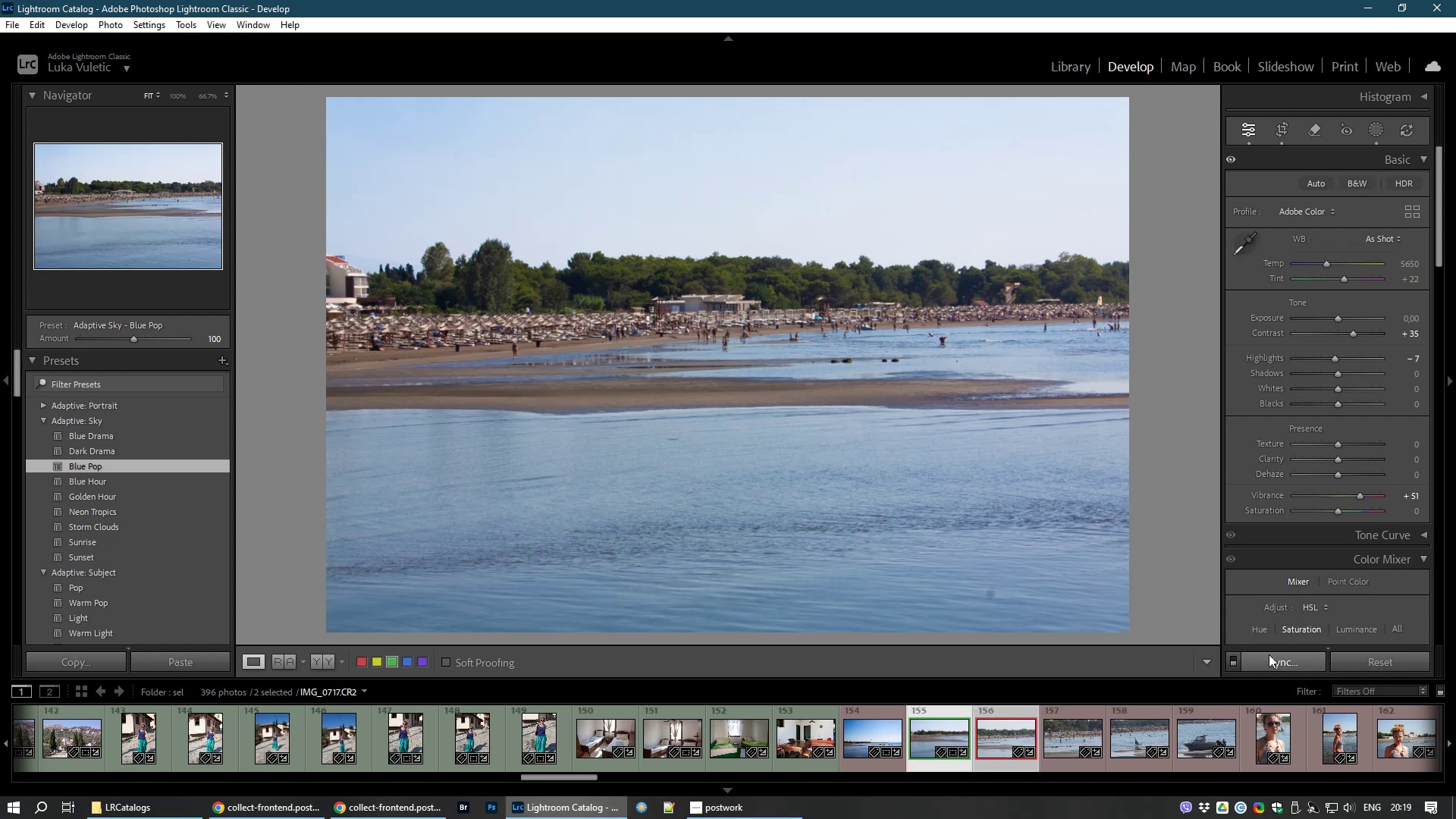 
left_click([1266, 665])
 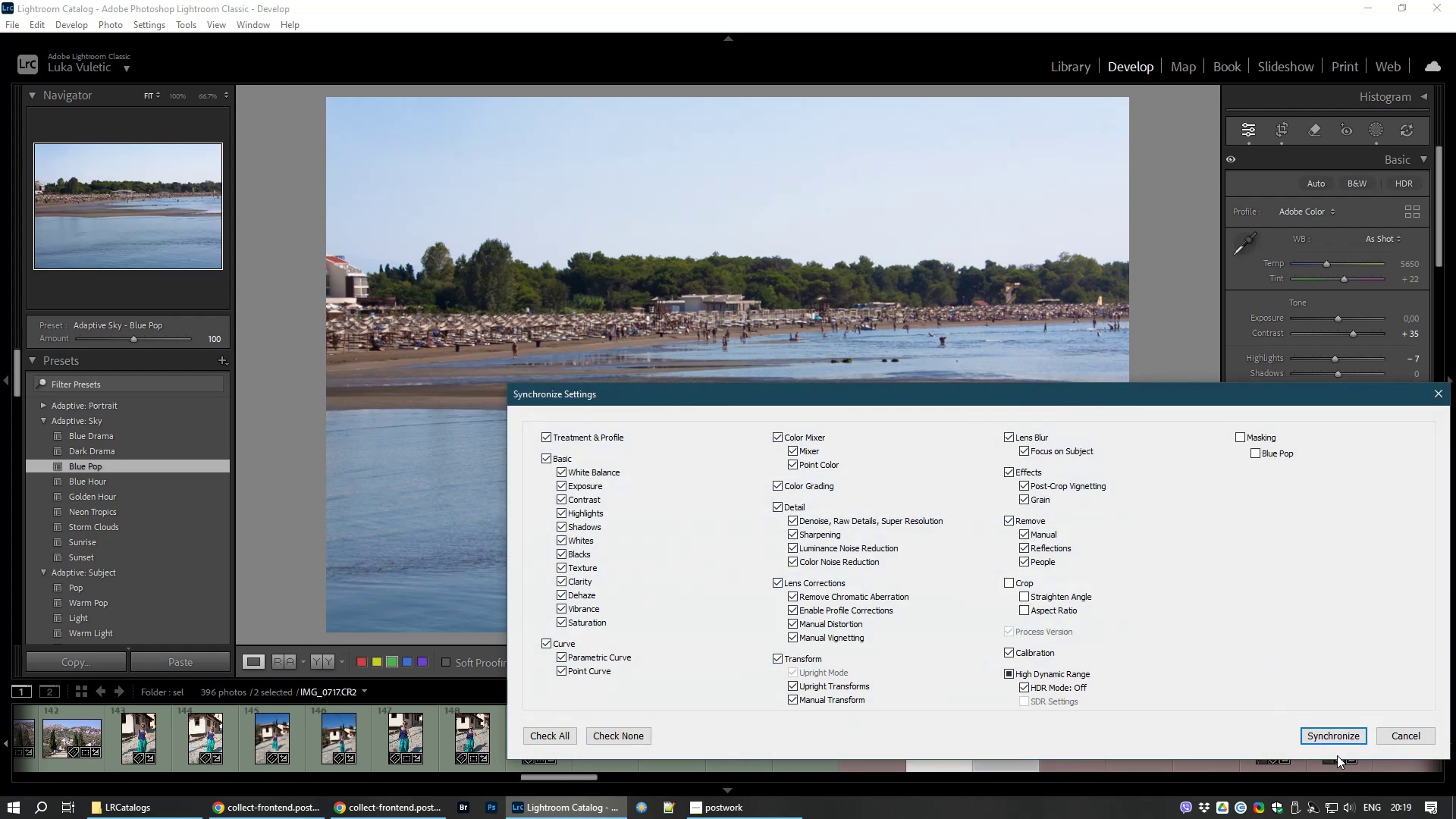 
left_click([1324, 733])
 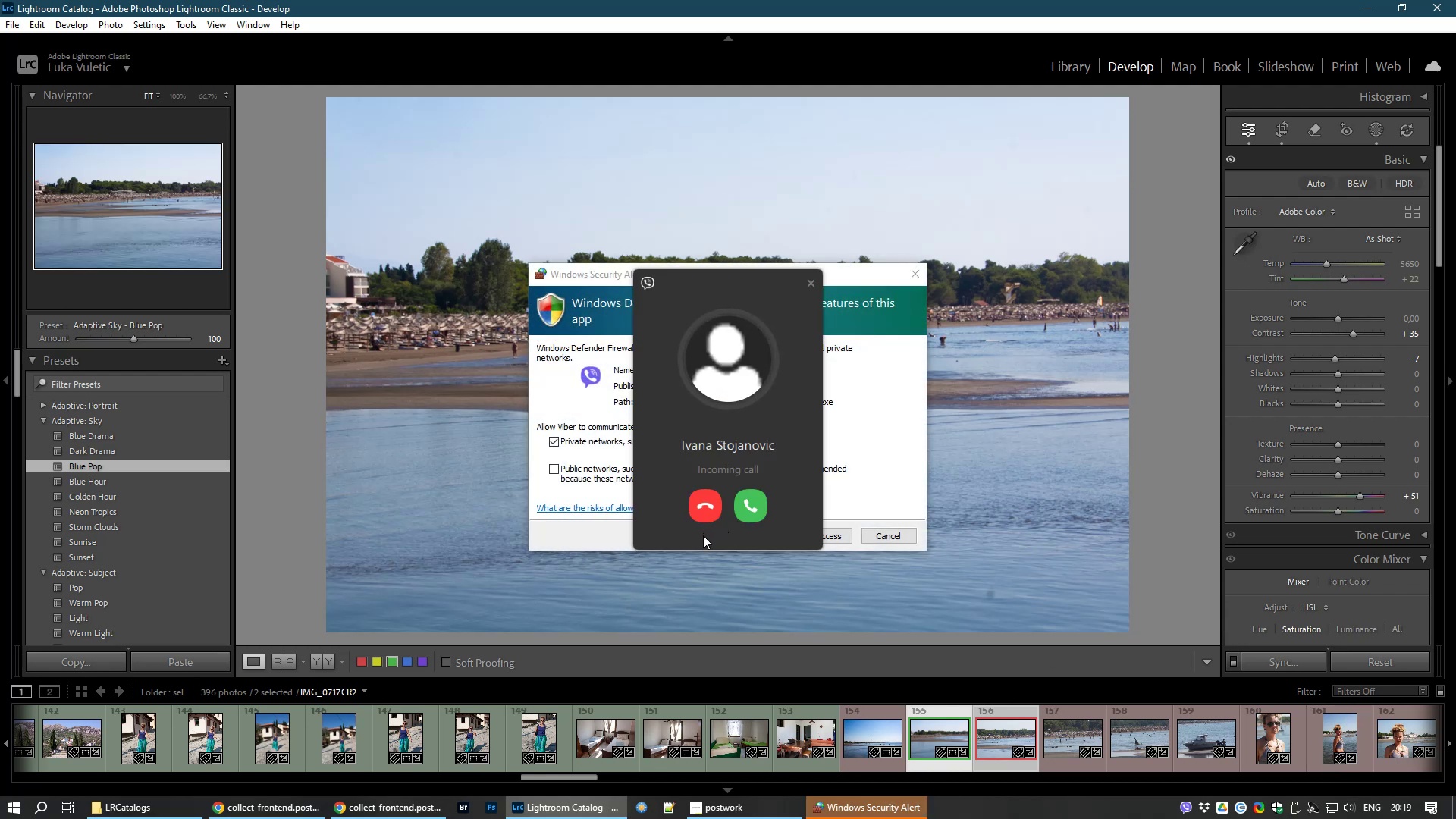 
left_click([871, 313])
 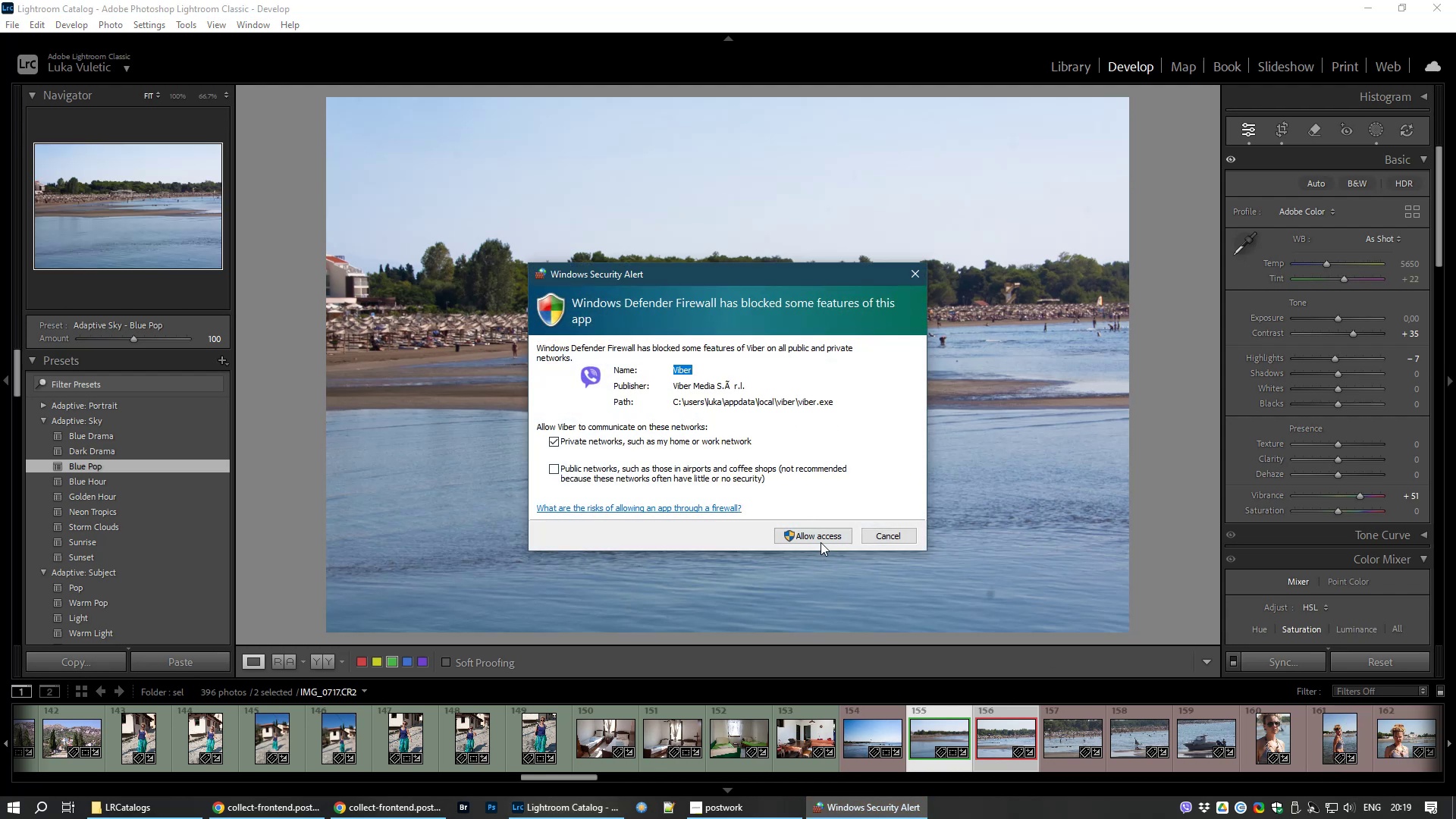 
left_click([828, 536])
 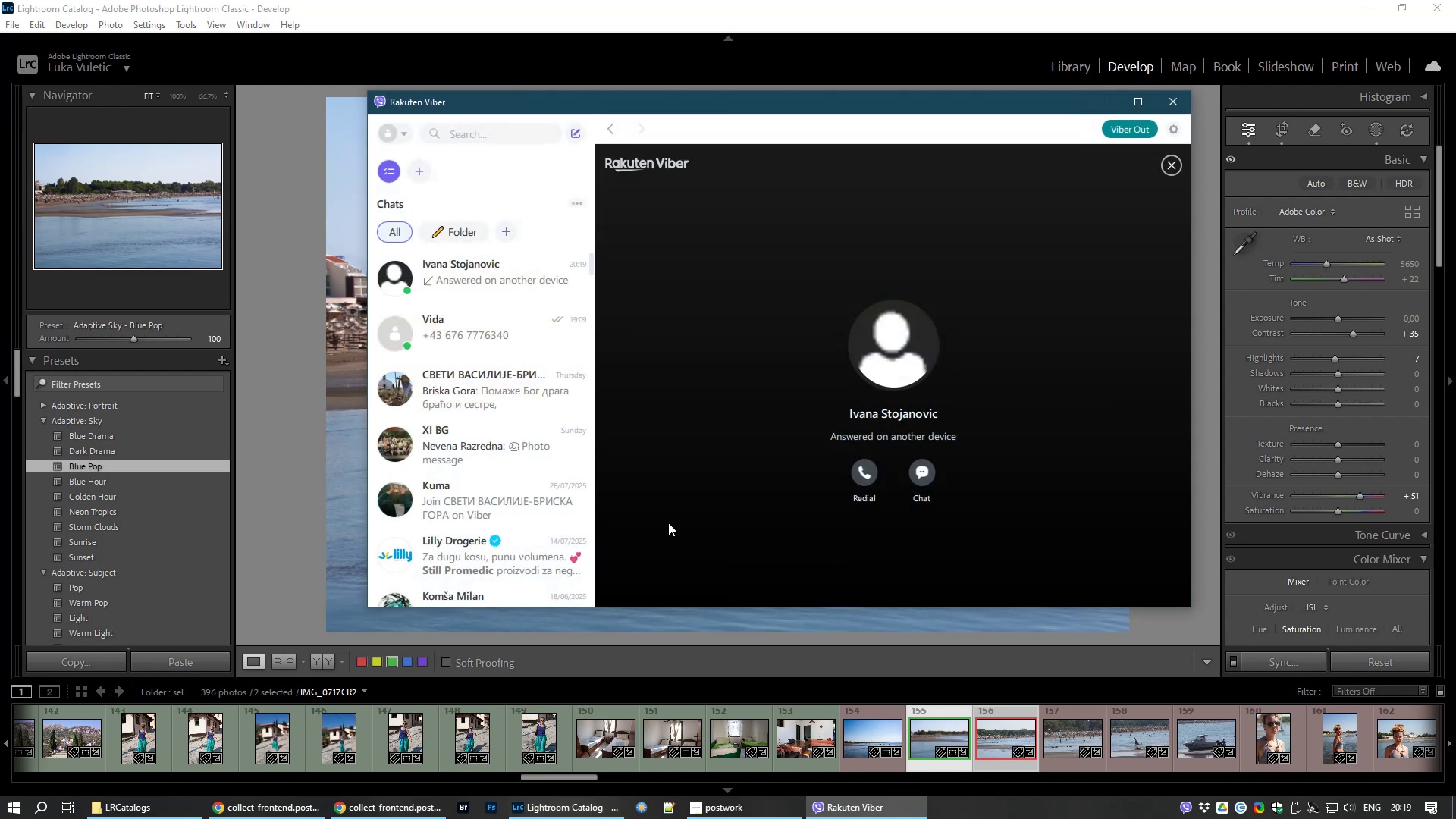 
wait(11.71)
 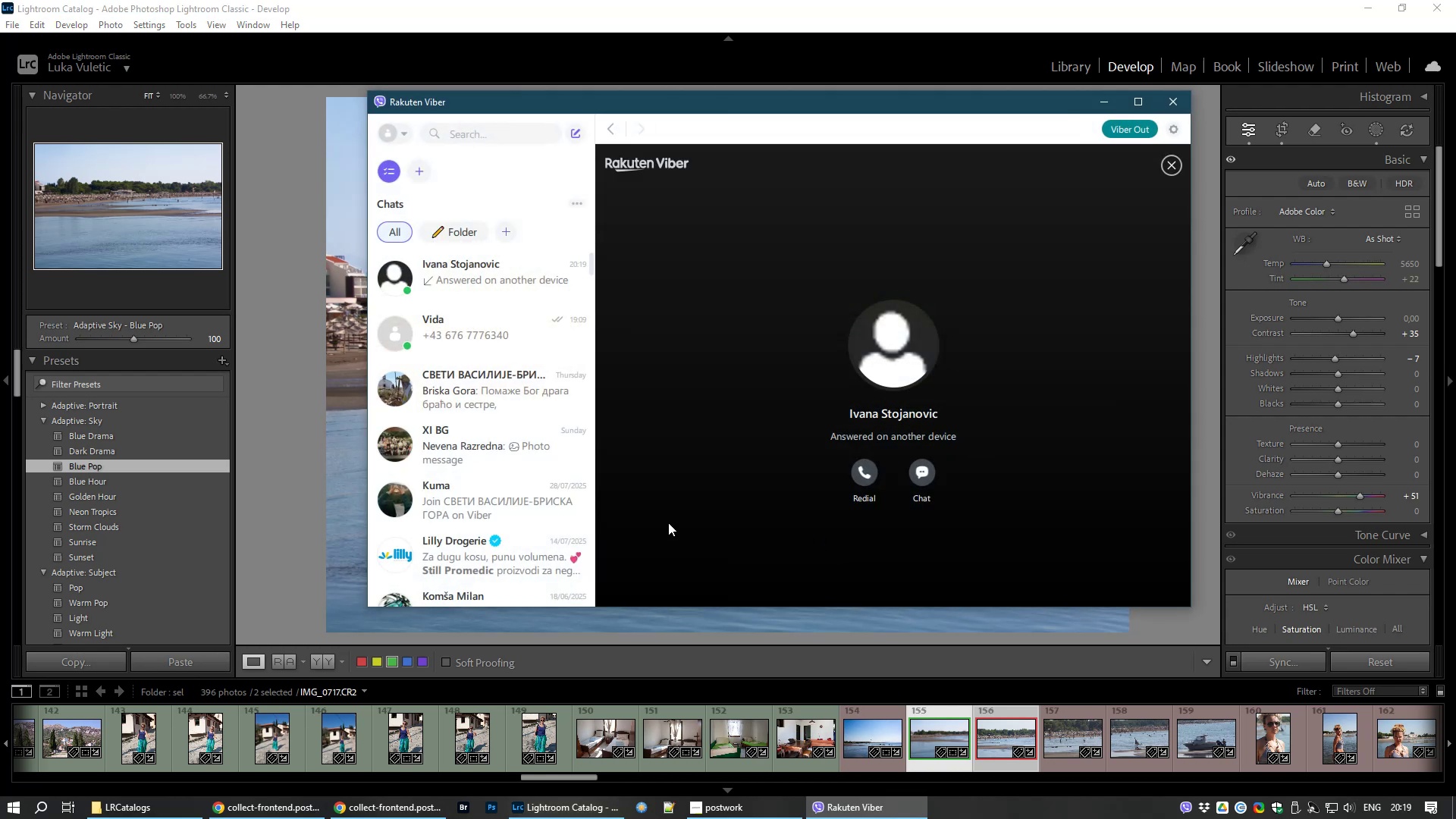 
left_click([1177, 104])
 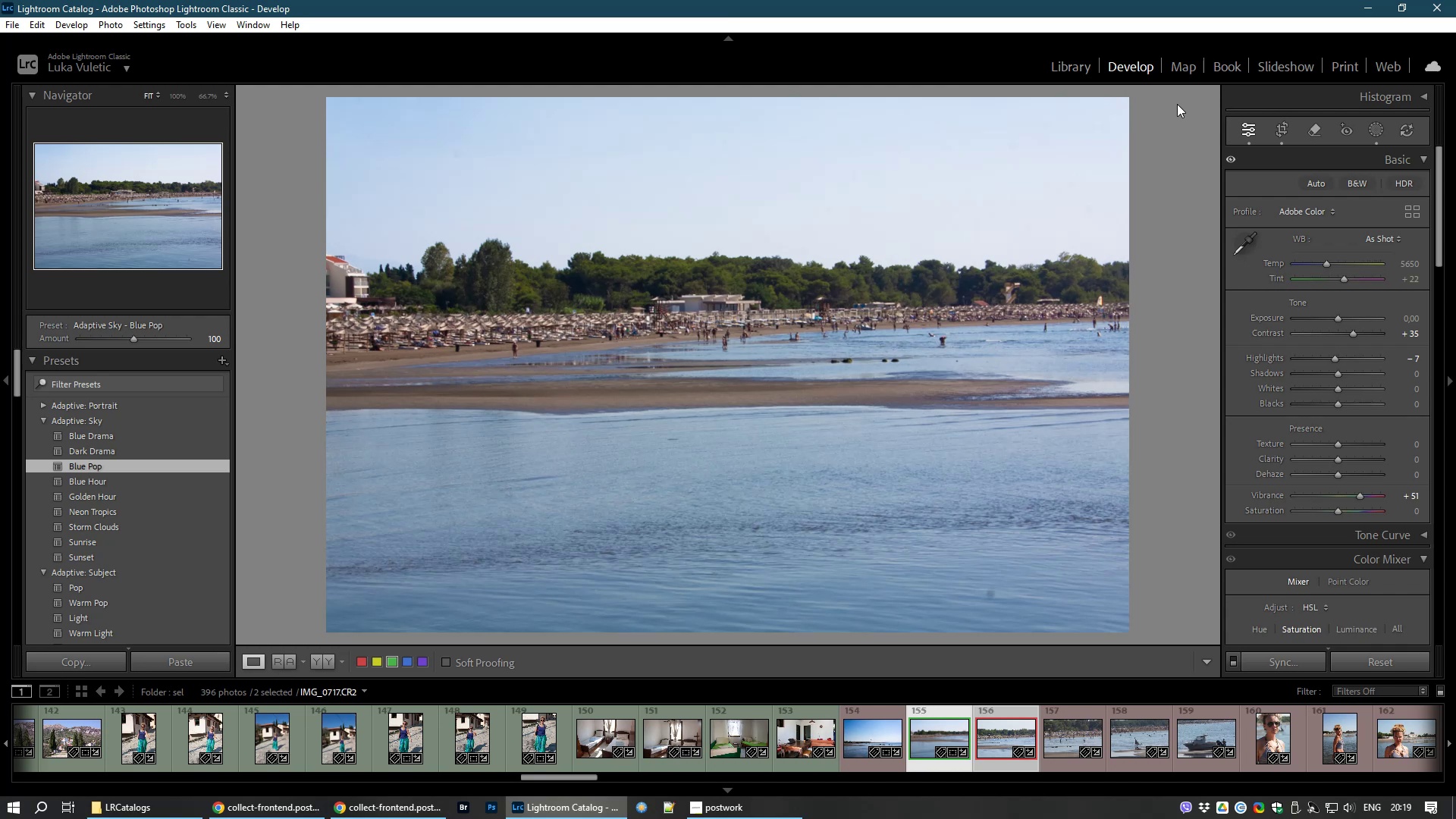 
wait(8.03)
 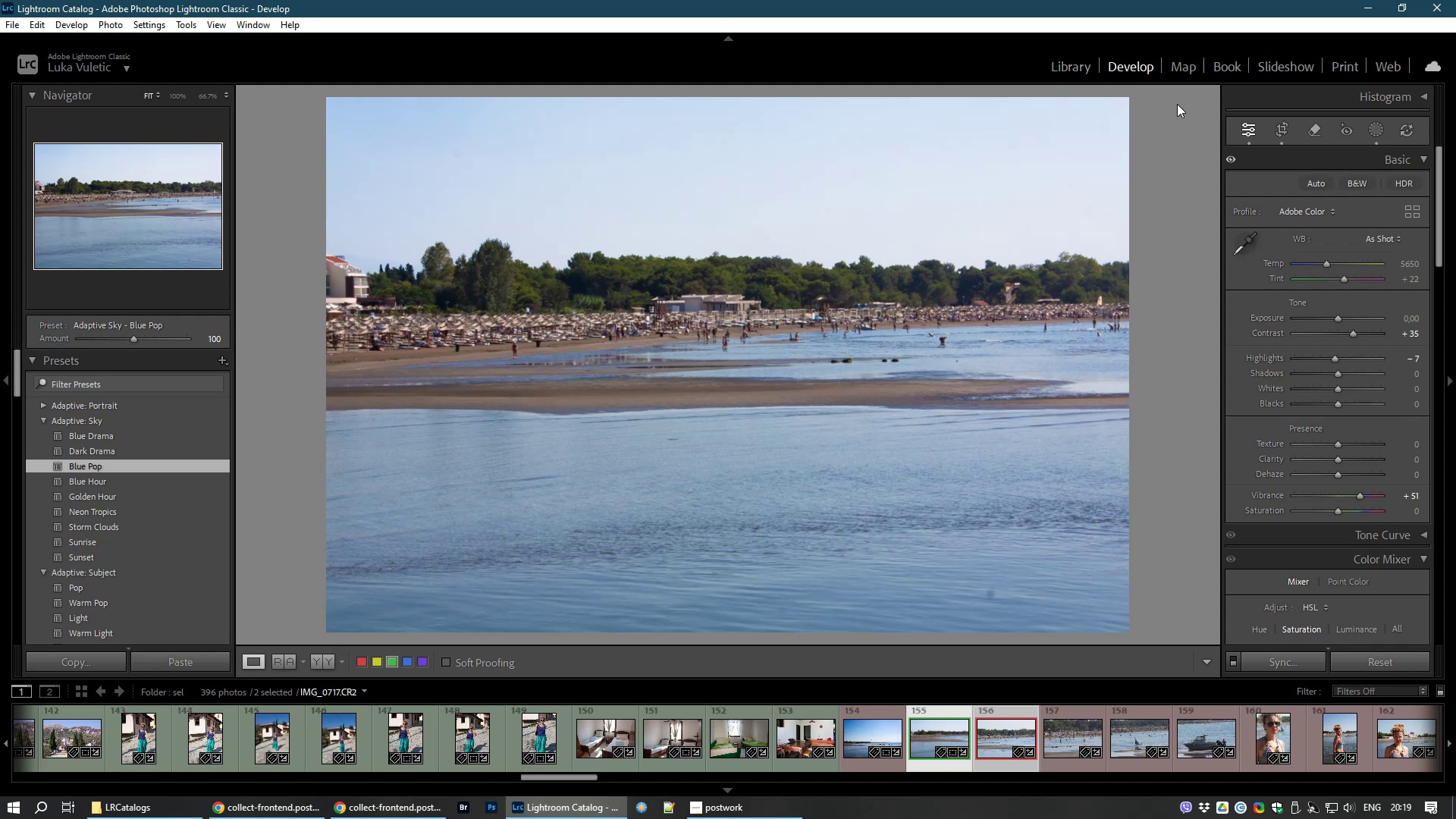 
type(88)
 